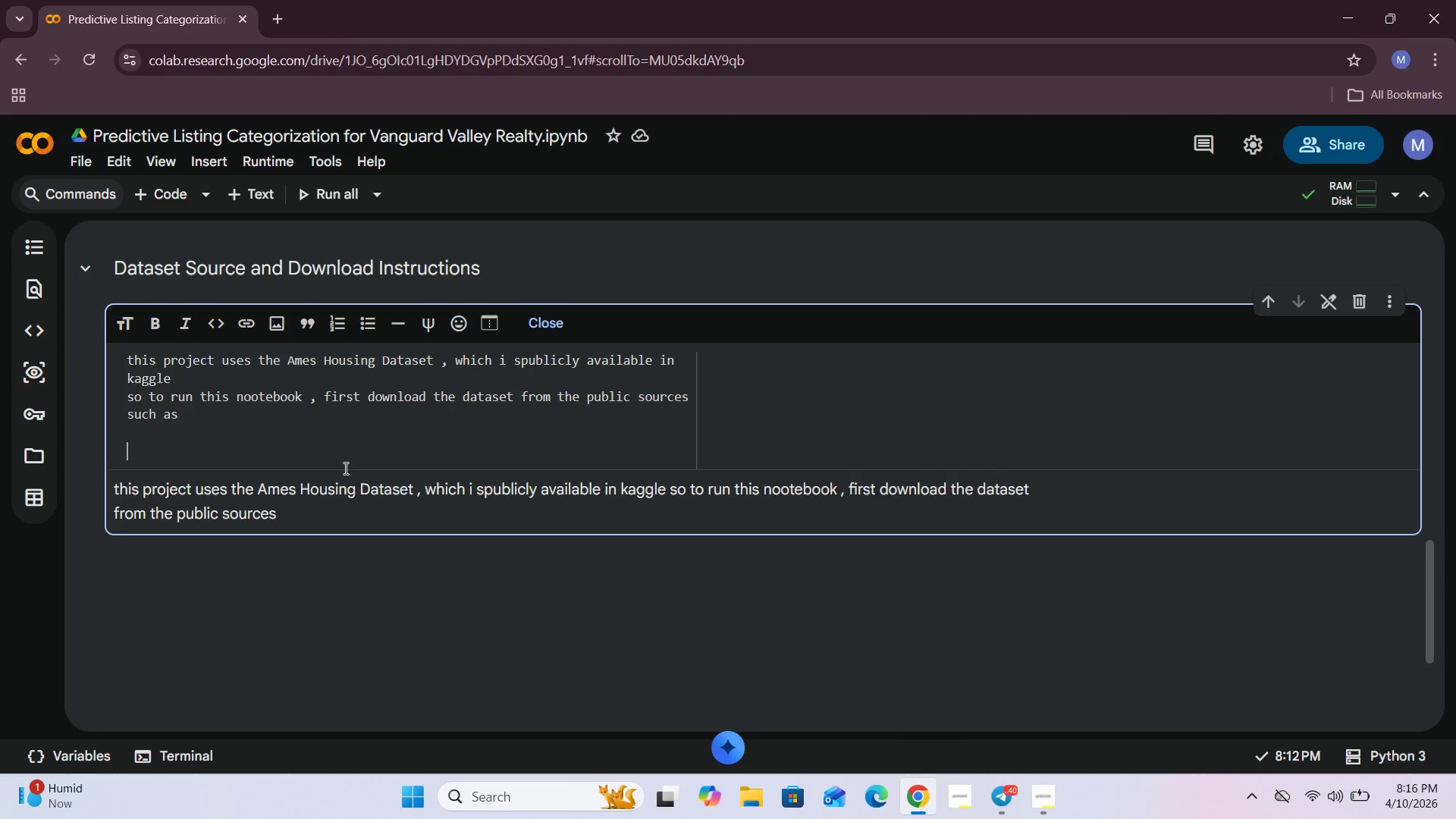 
key(Space)
 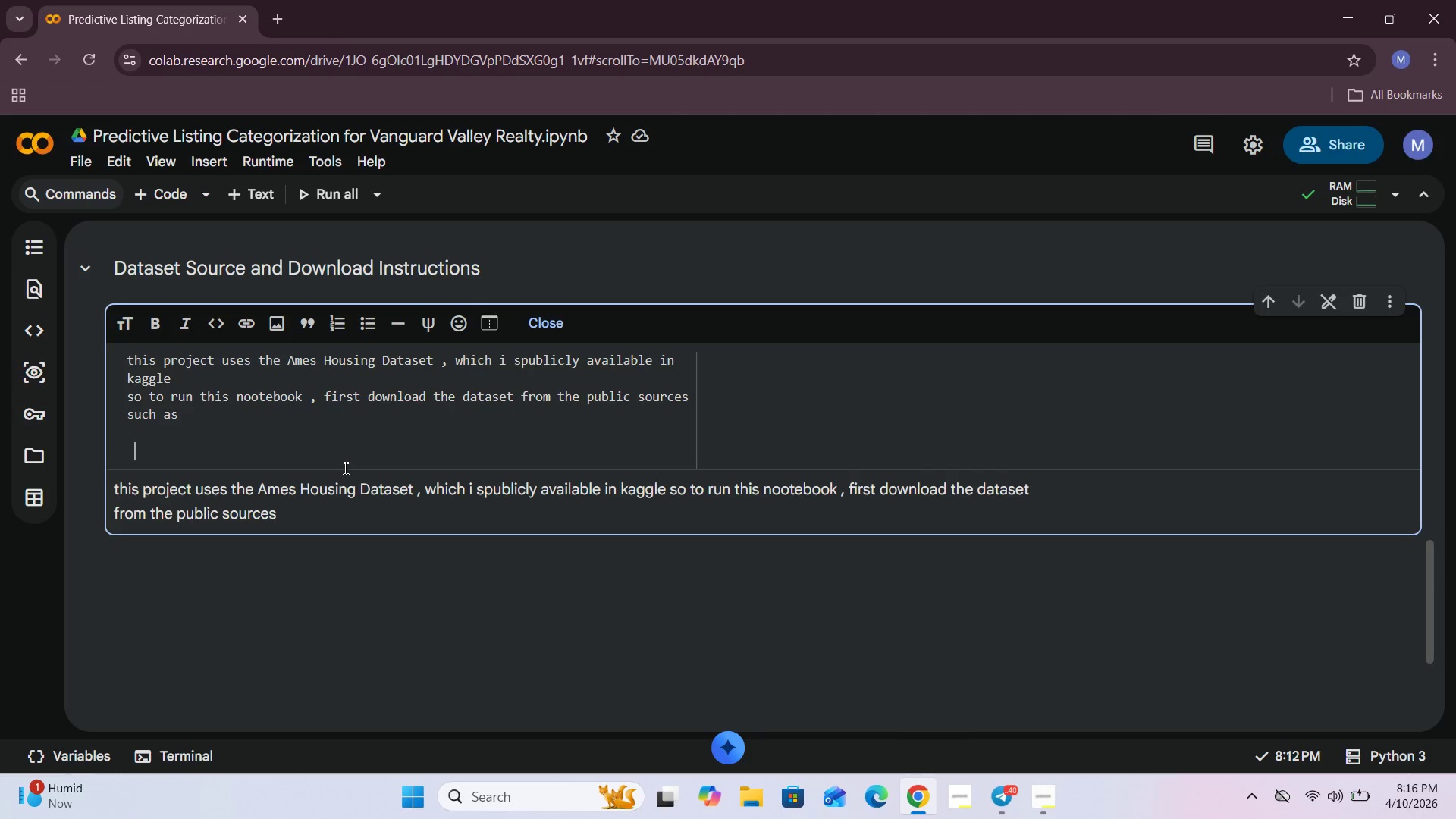 
key(Space)
 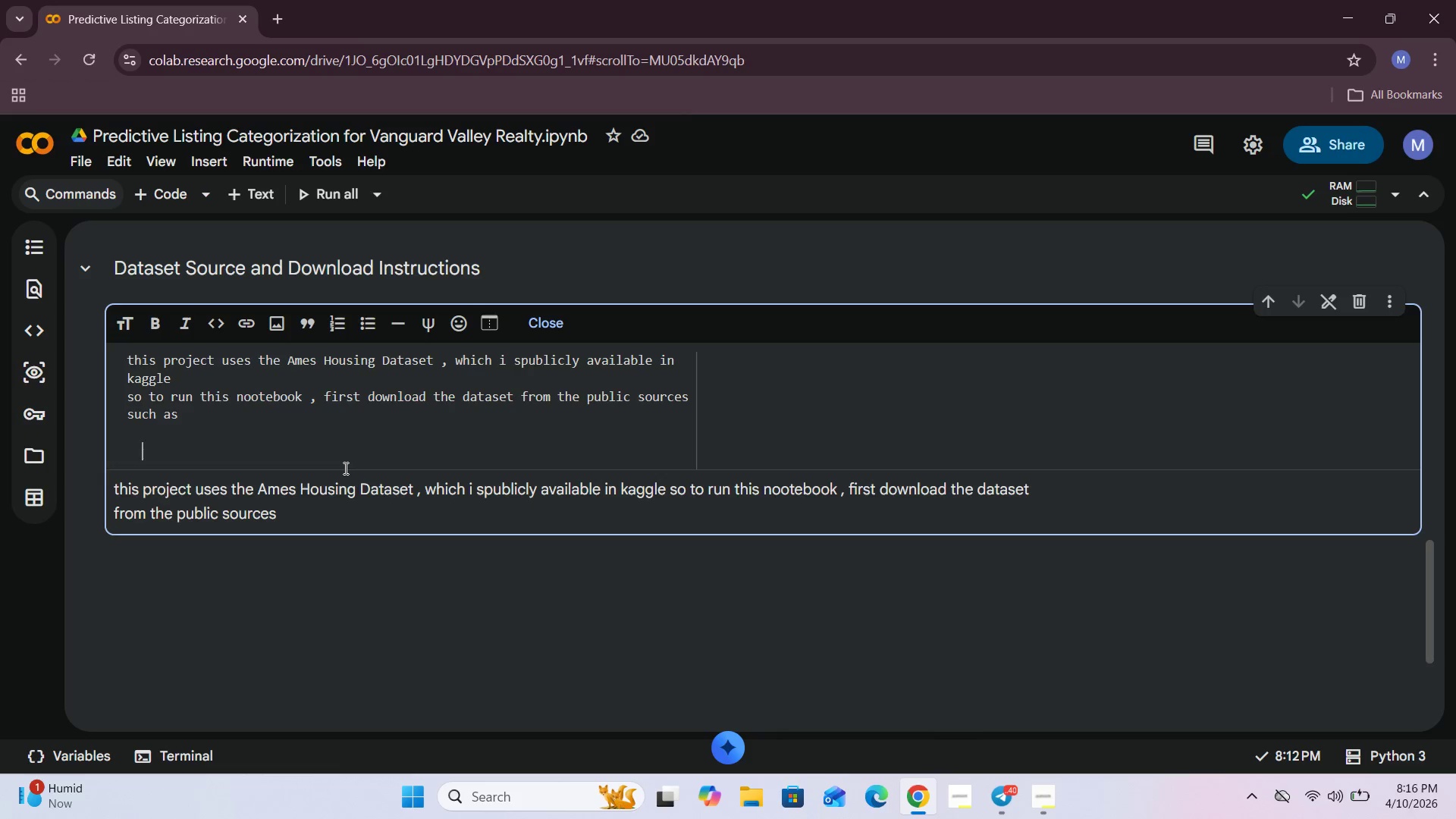 
key(Space)
 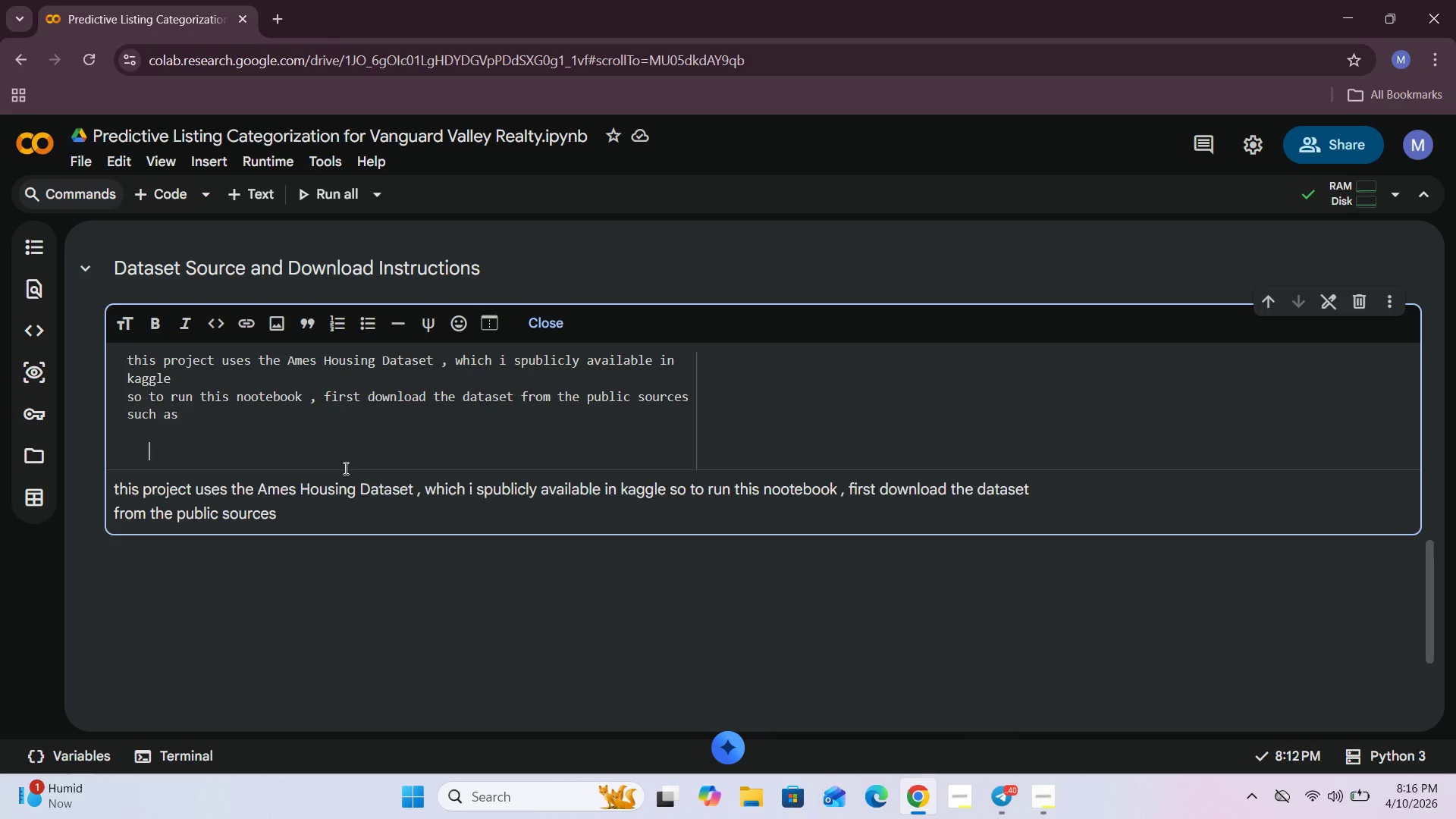 
key(Minus)
 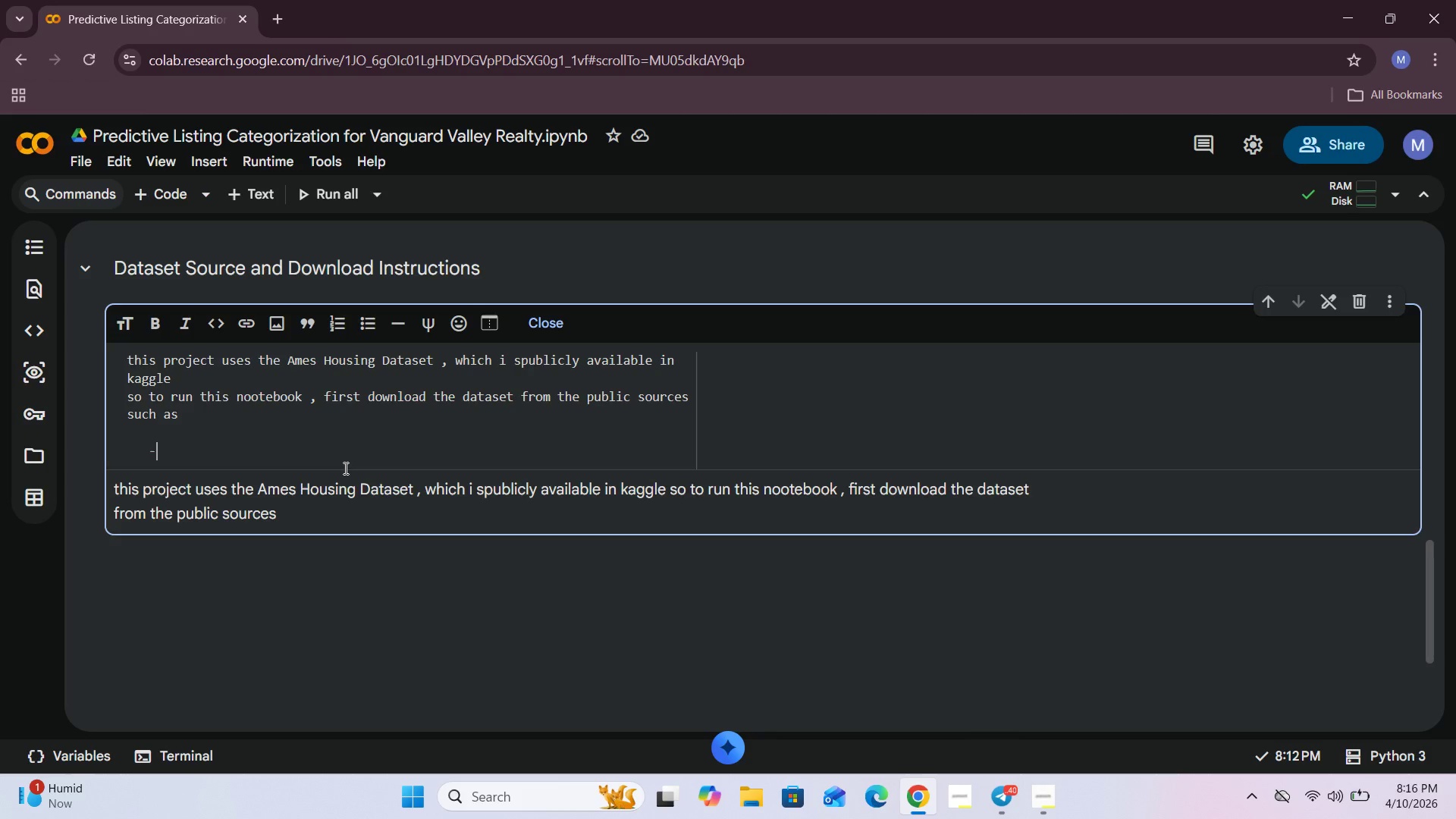 
key(Space)
 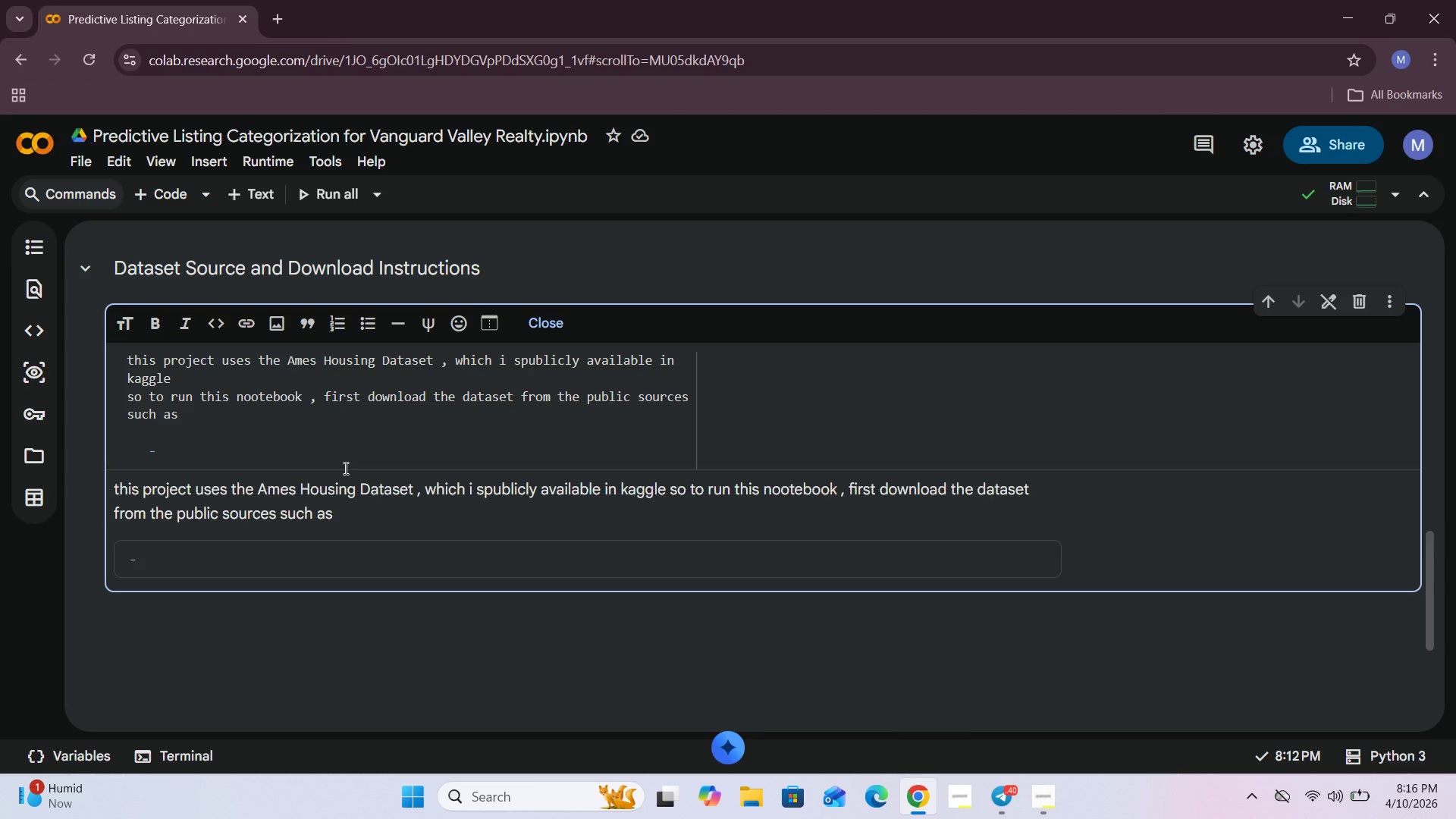 
key(Backspace)
 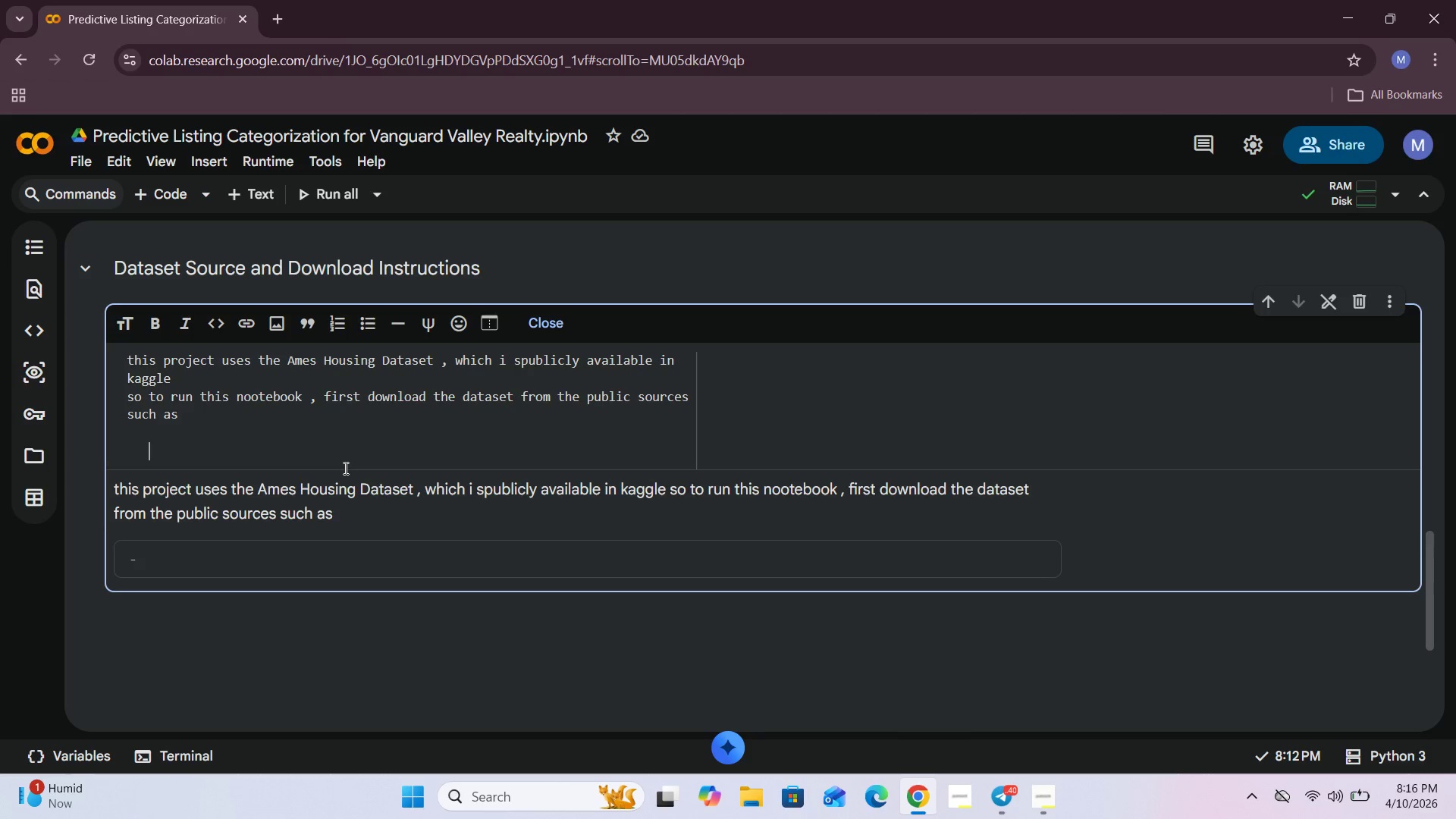 
key(Backspace)
 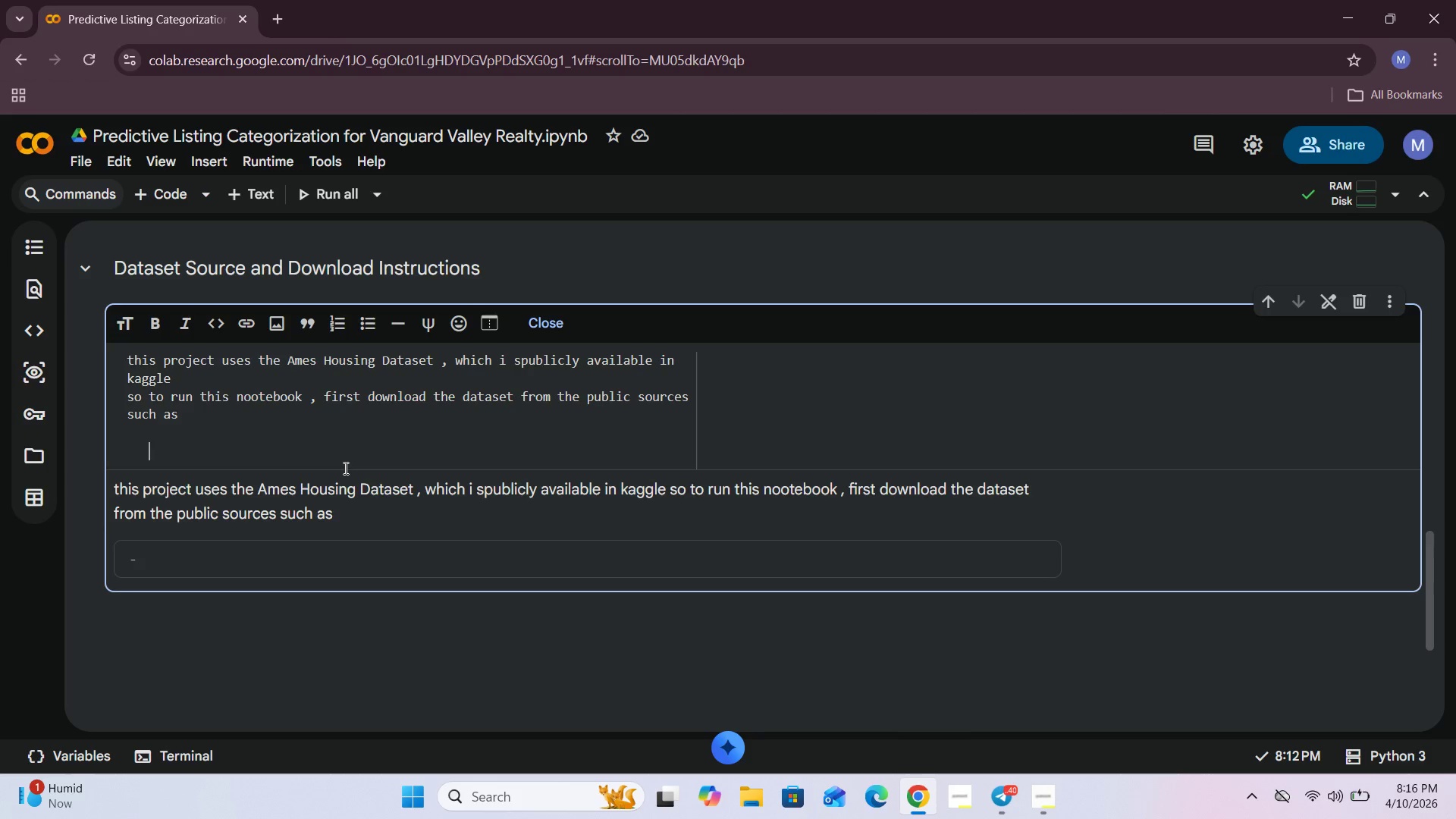 
key(Backspace)
 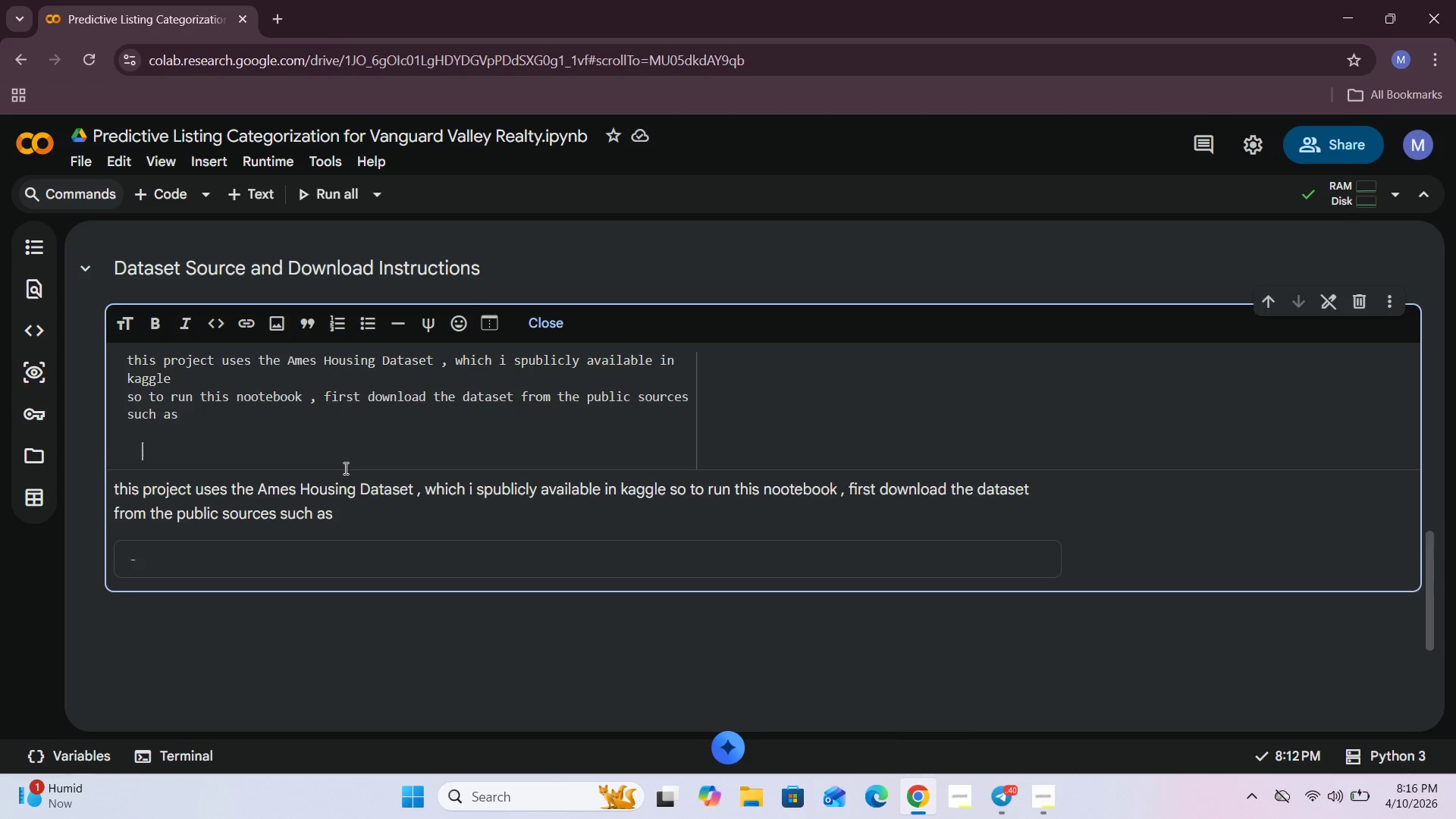 
key(Backspace)
 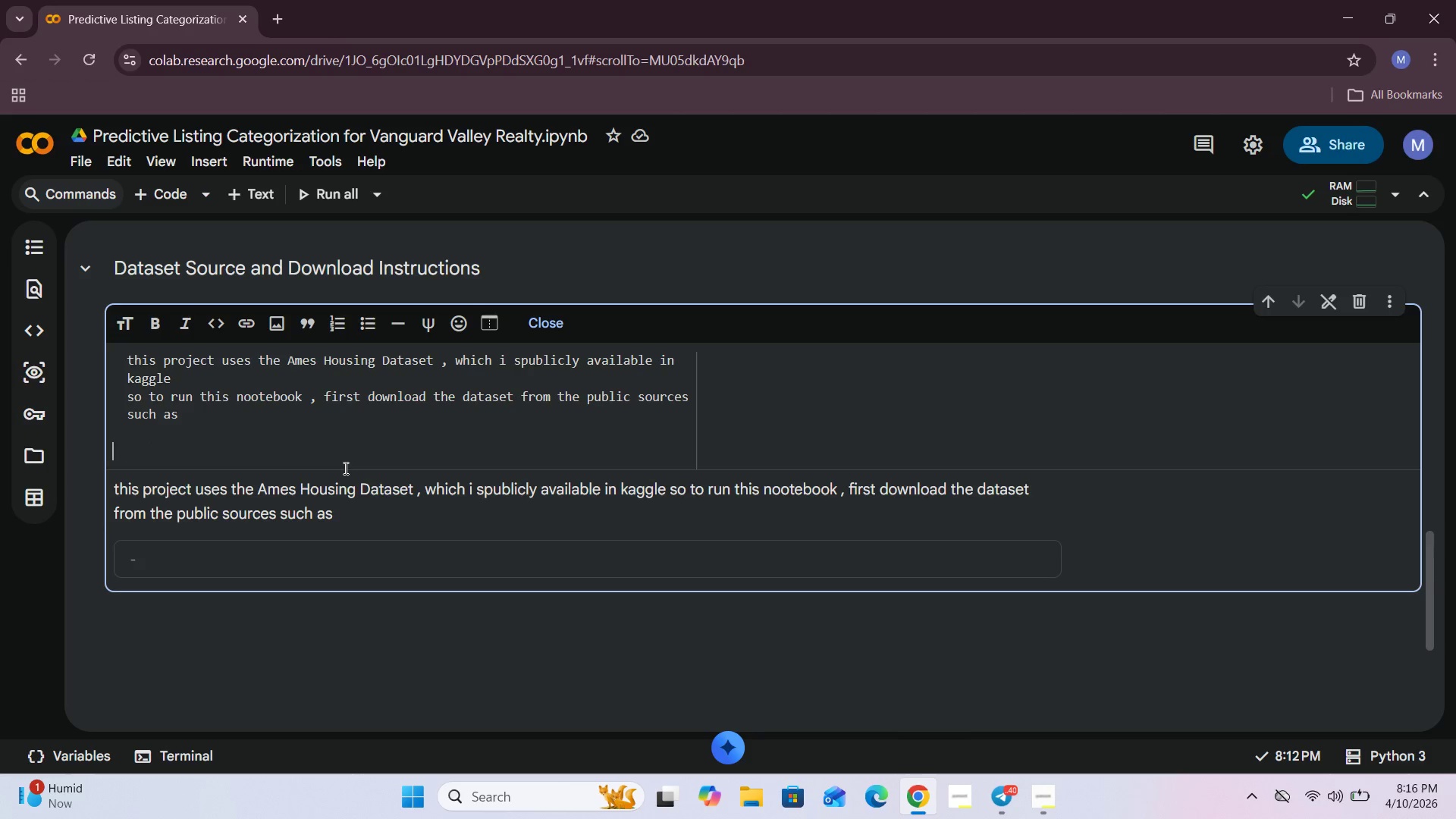 
key(Backspace)
 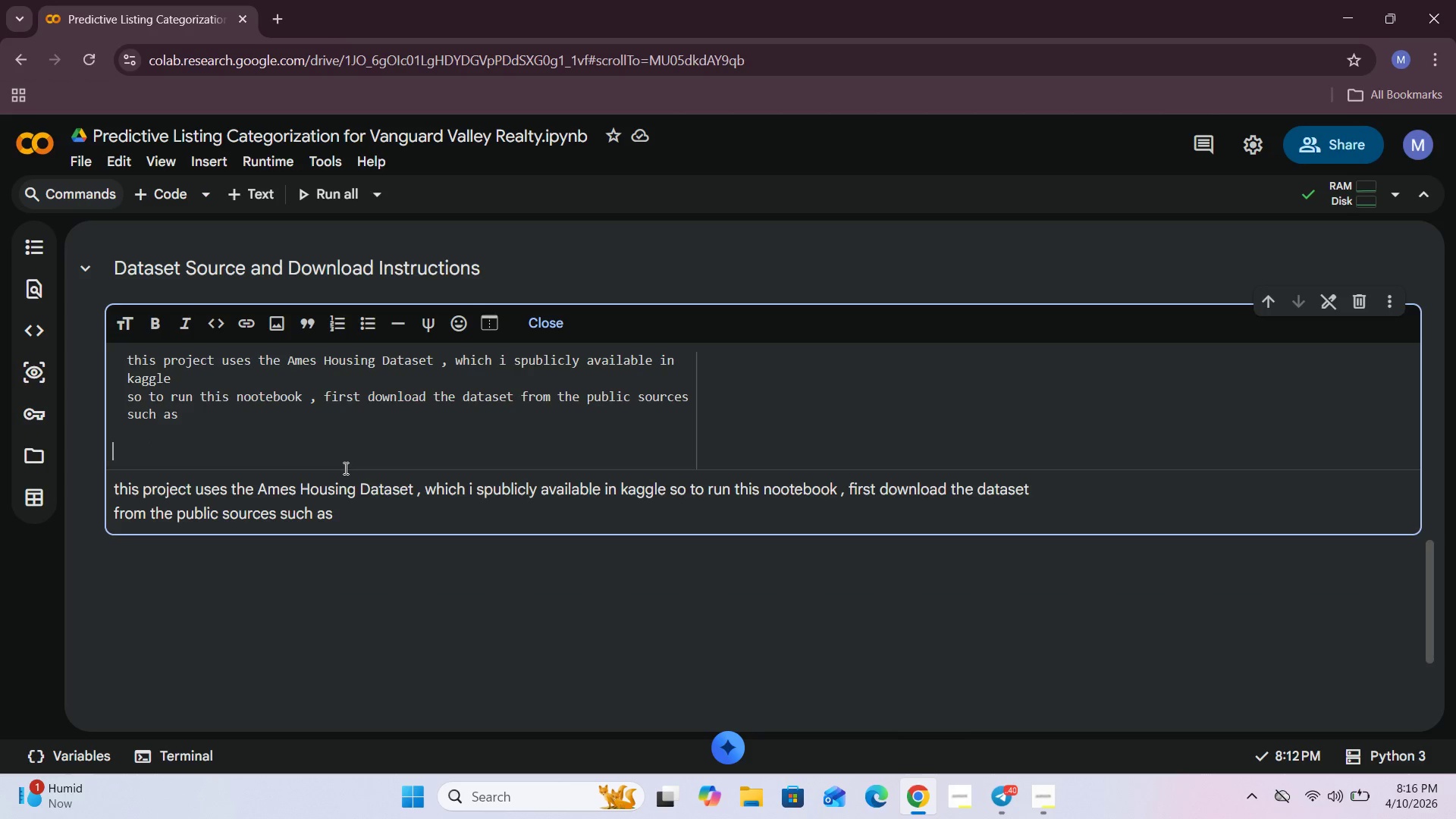 
key(Minus)
 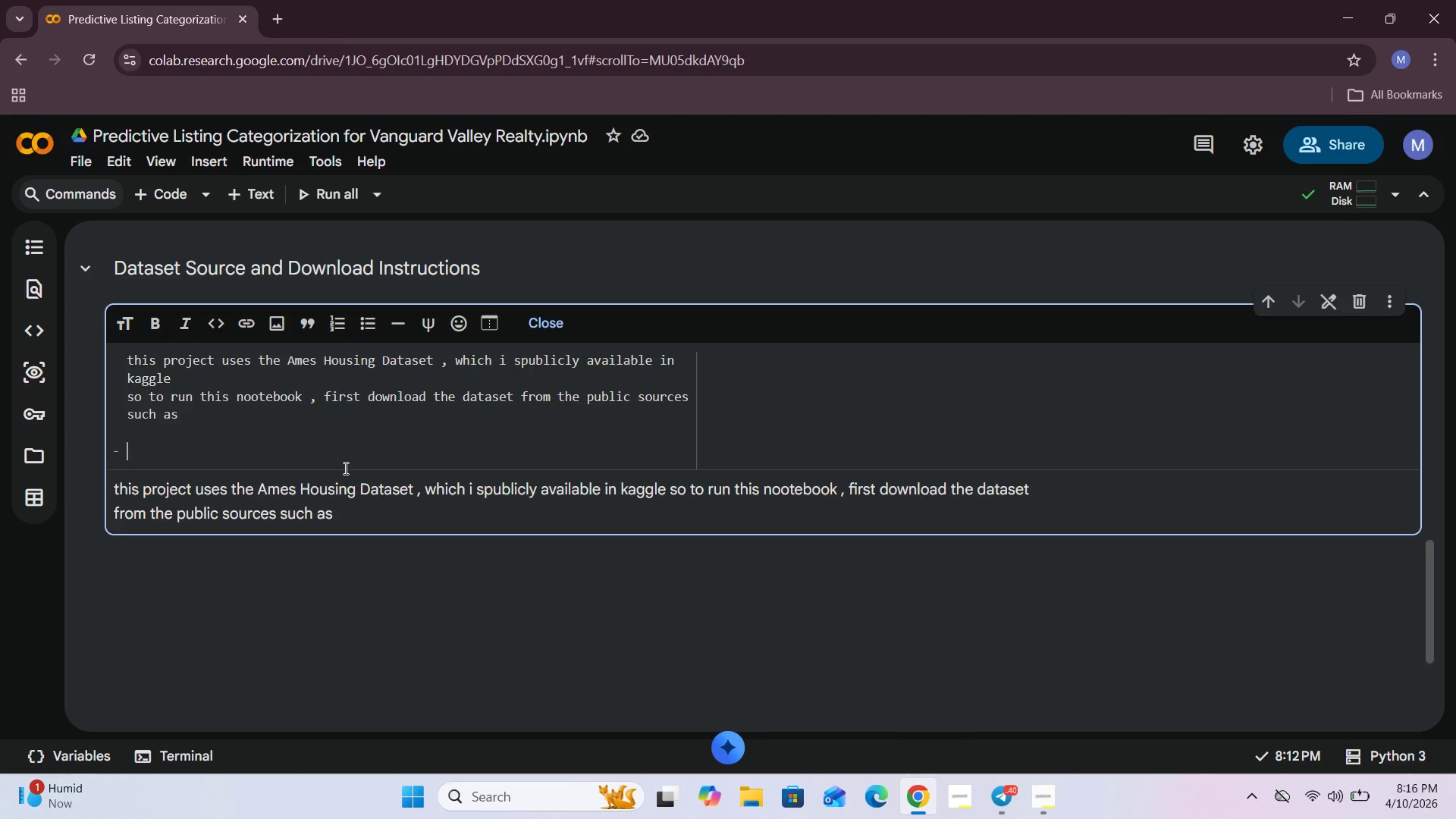 
key(Space)
 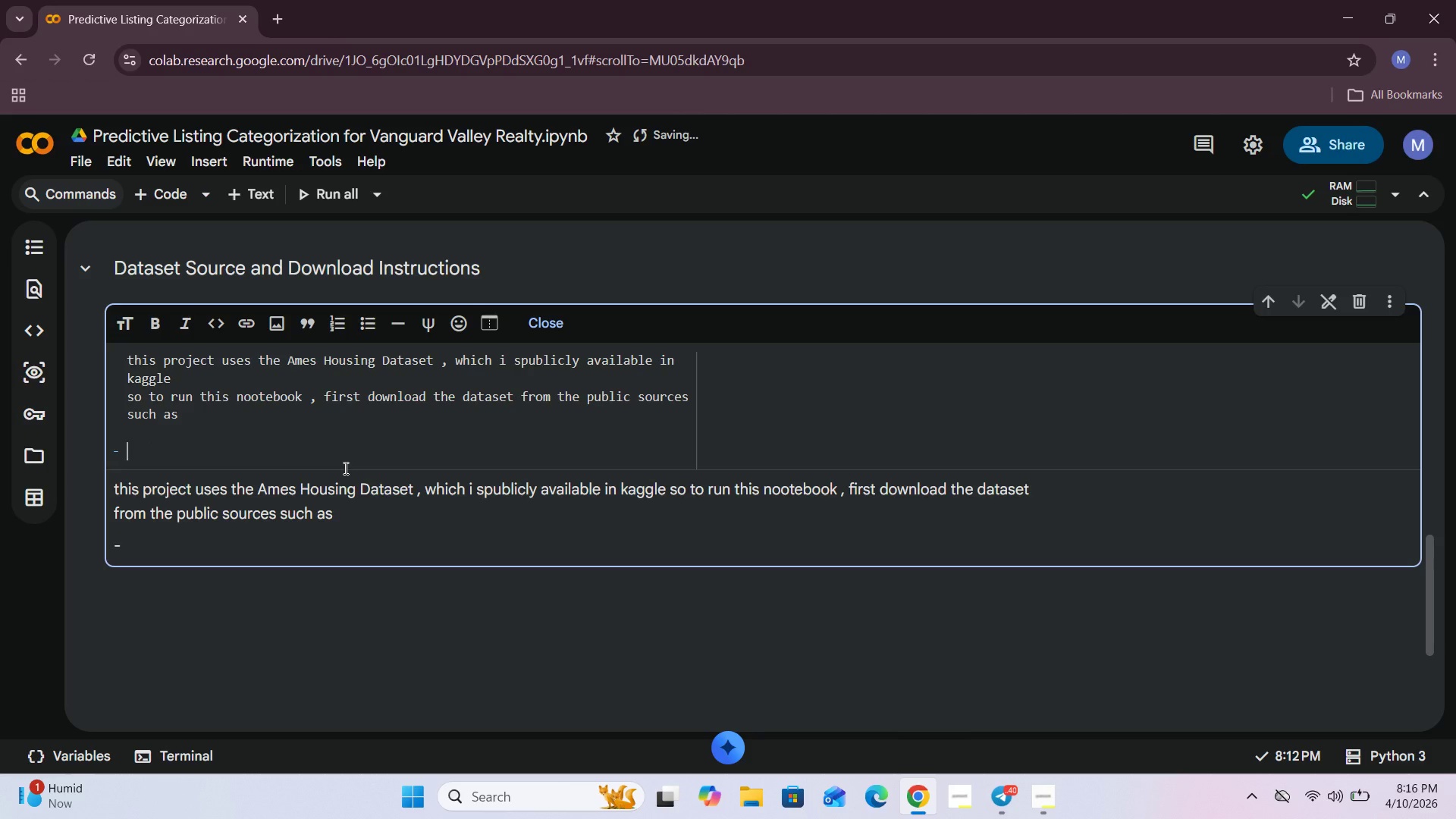 
key(Backspace)
 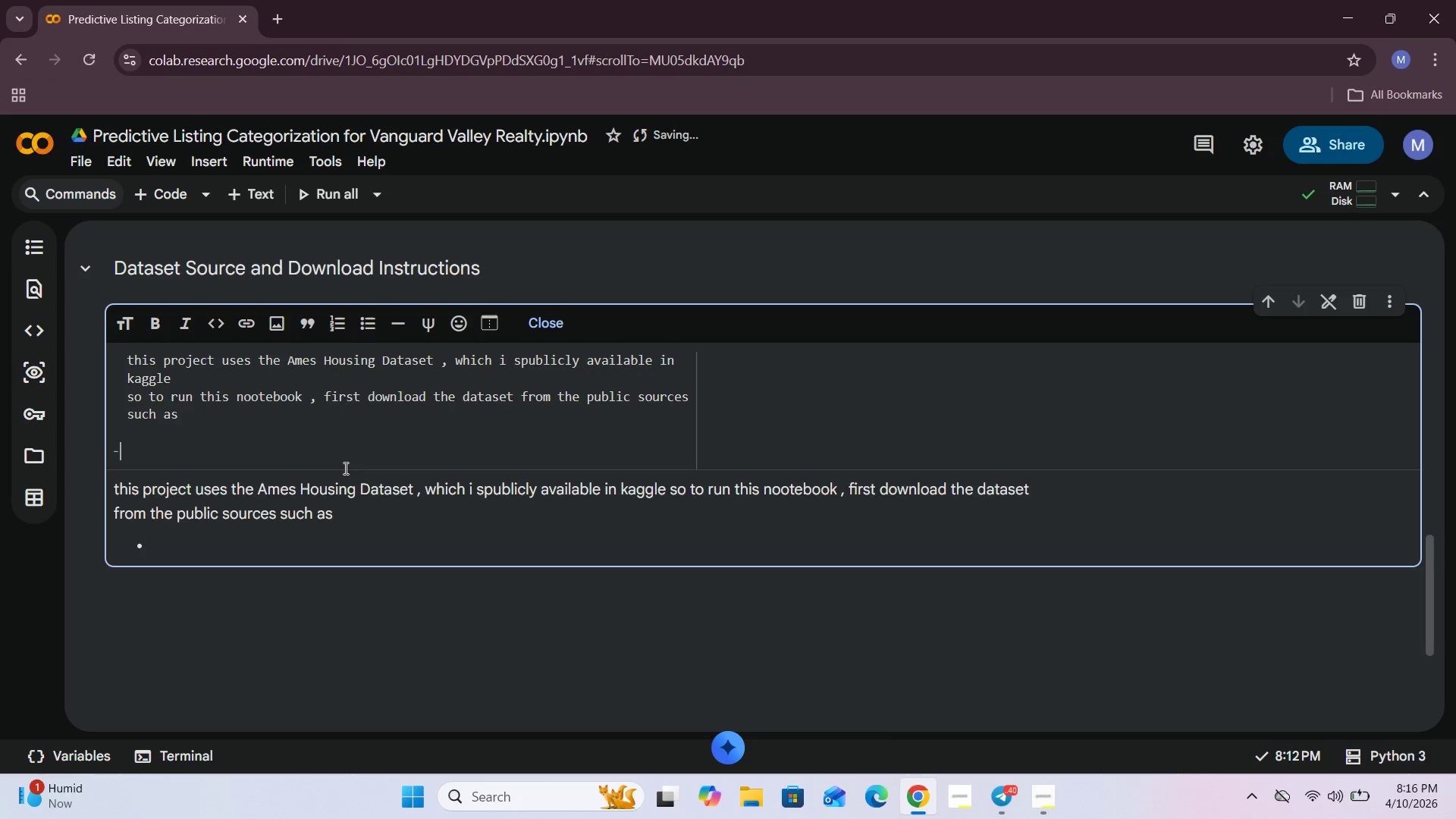 
key(Backspace)
 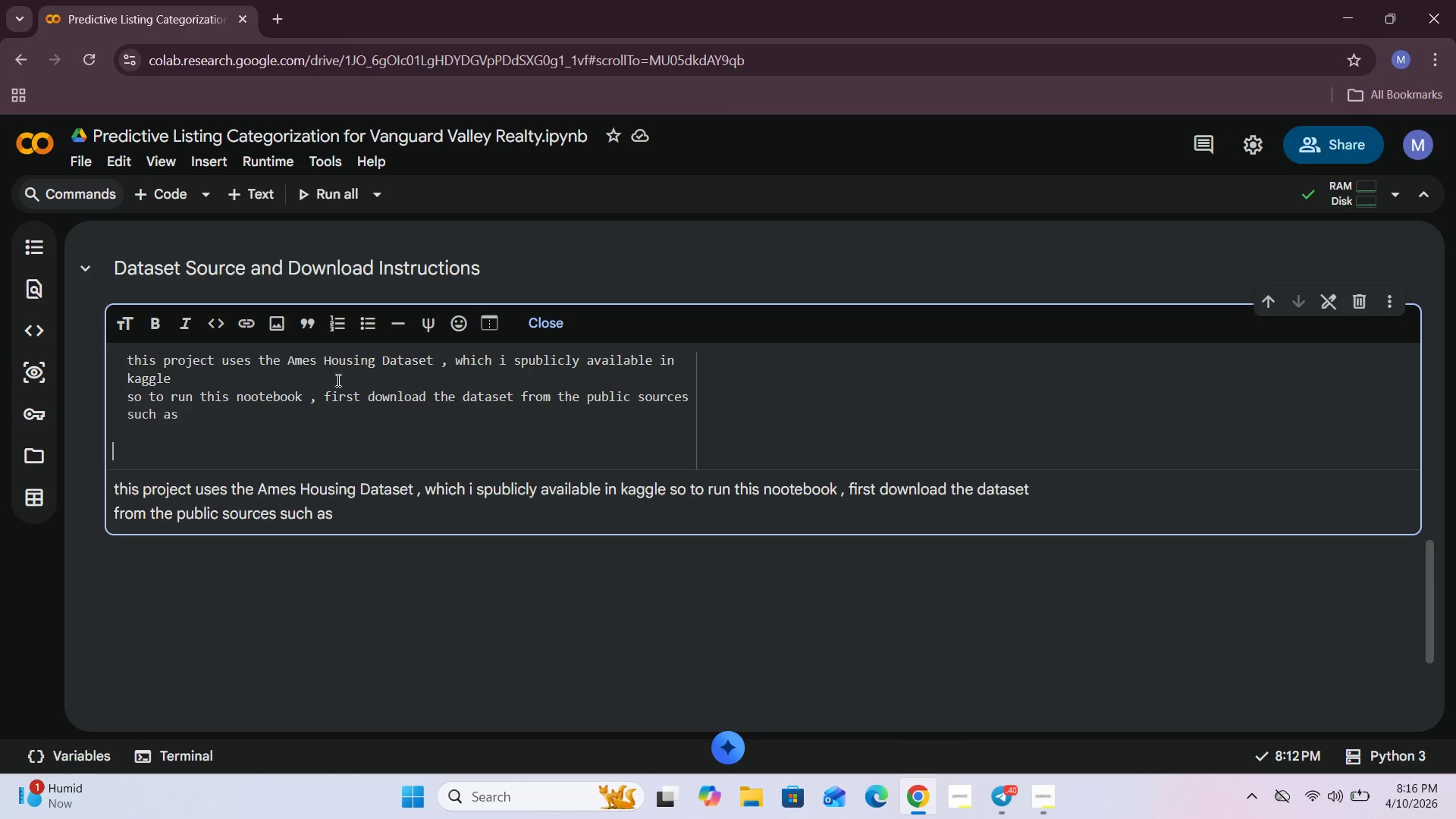 
left_click([337, 324])
 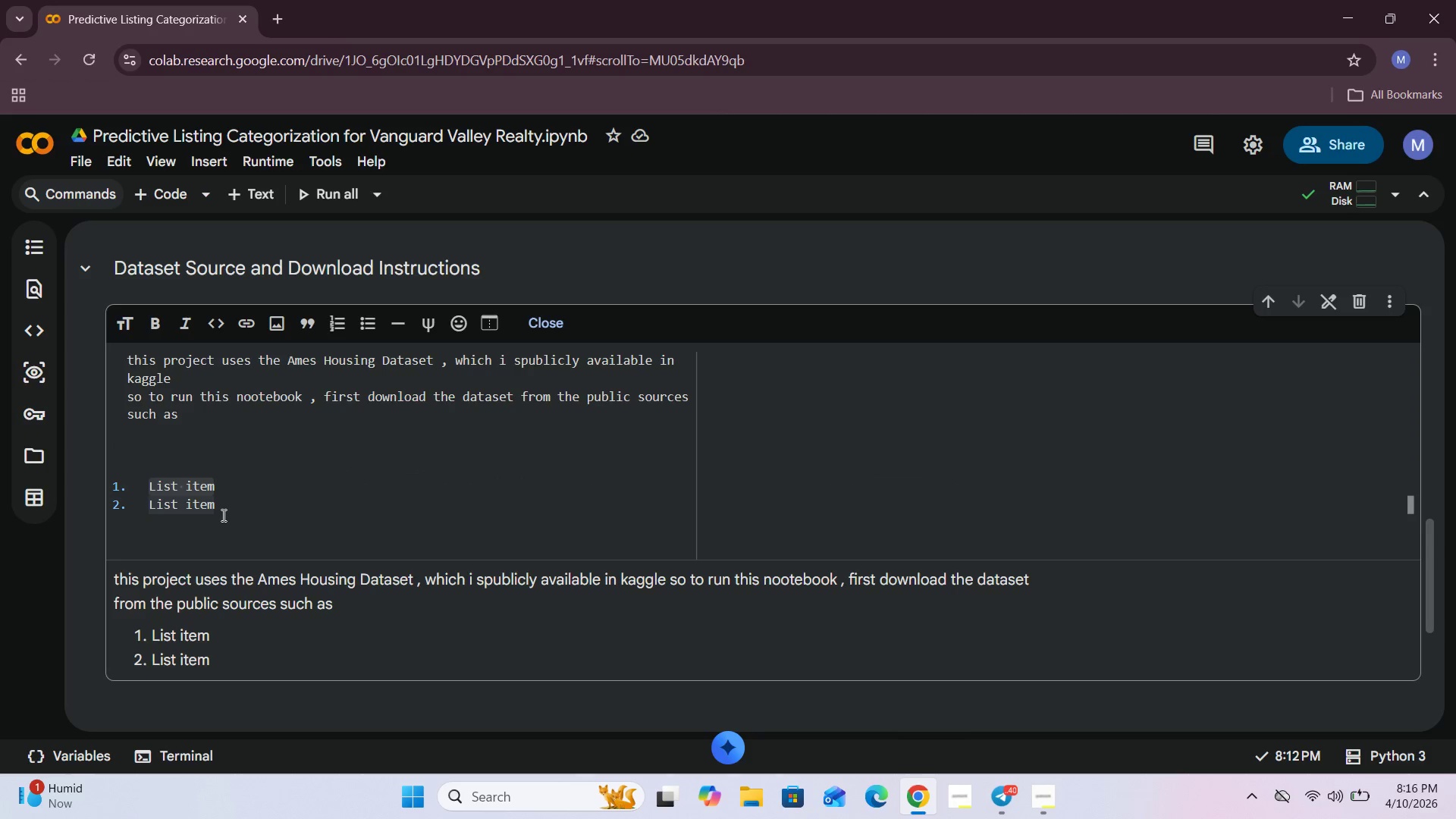 
left_click_drag(start_coordinate=[225, 507], to_coordinate=[102, 491])
 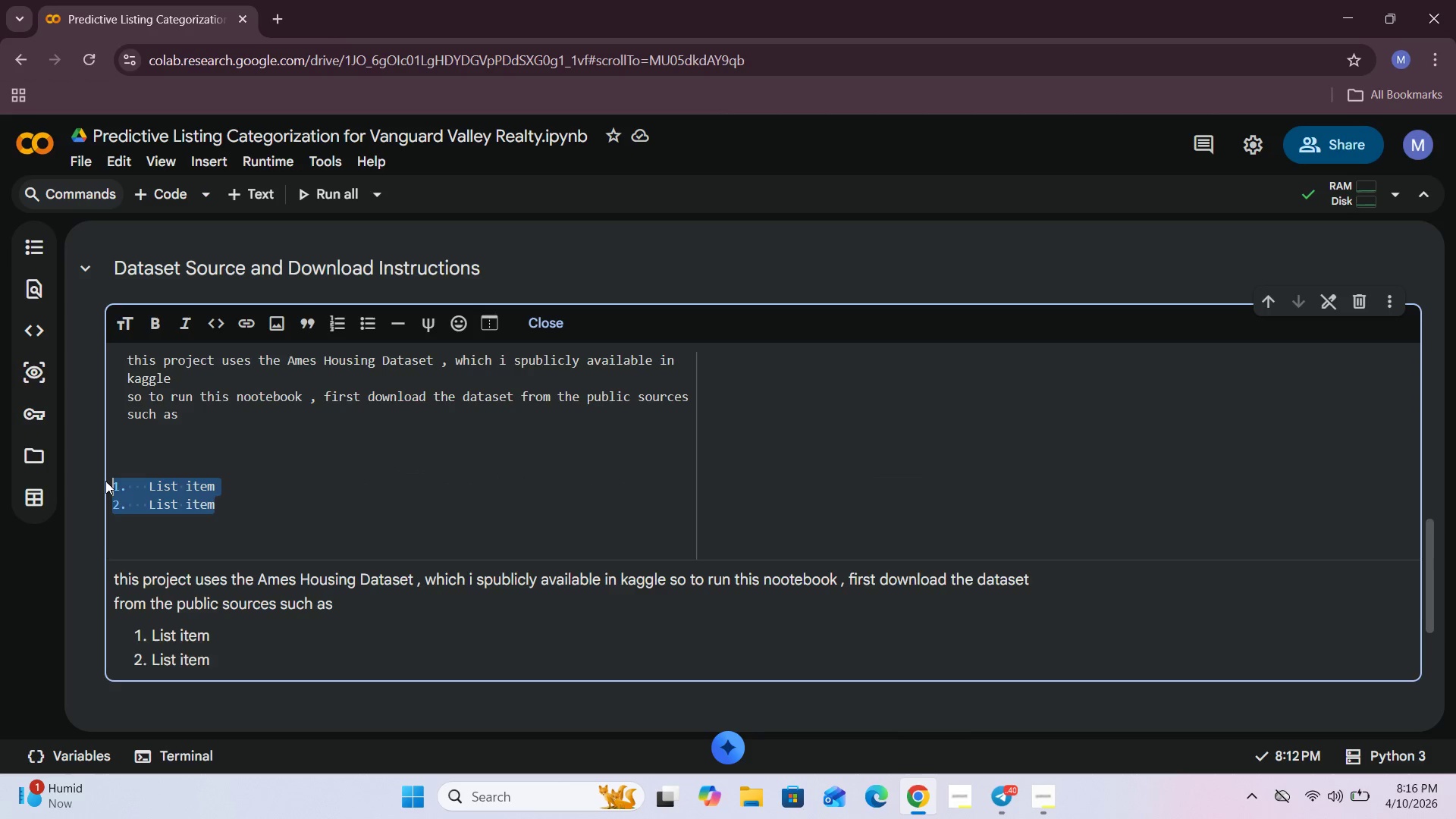 
key(Backspace)
 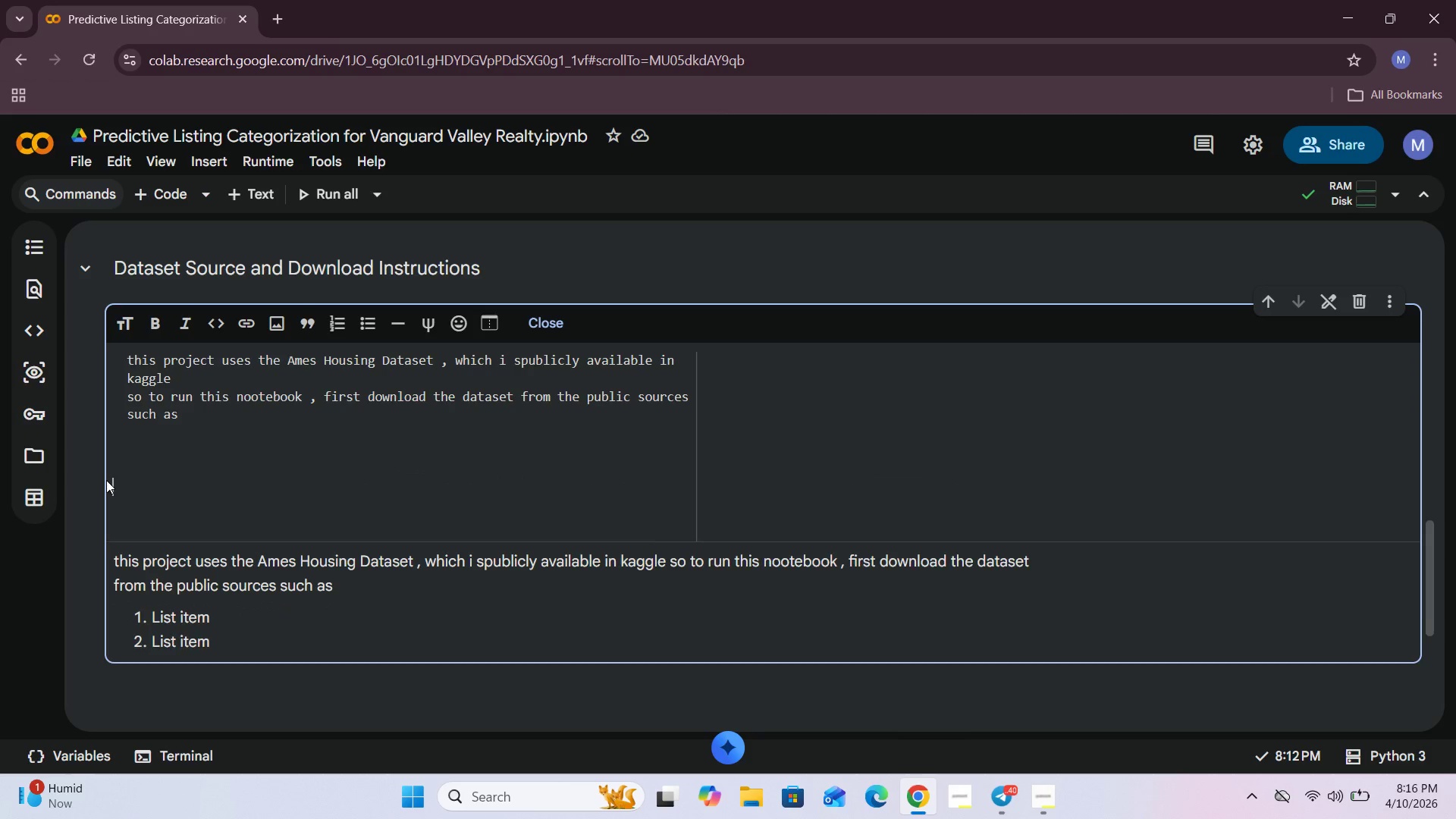 
key(Backspace)
 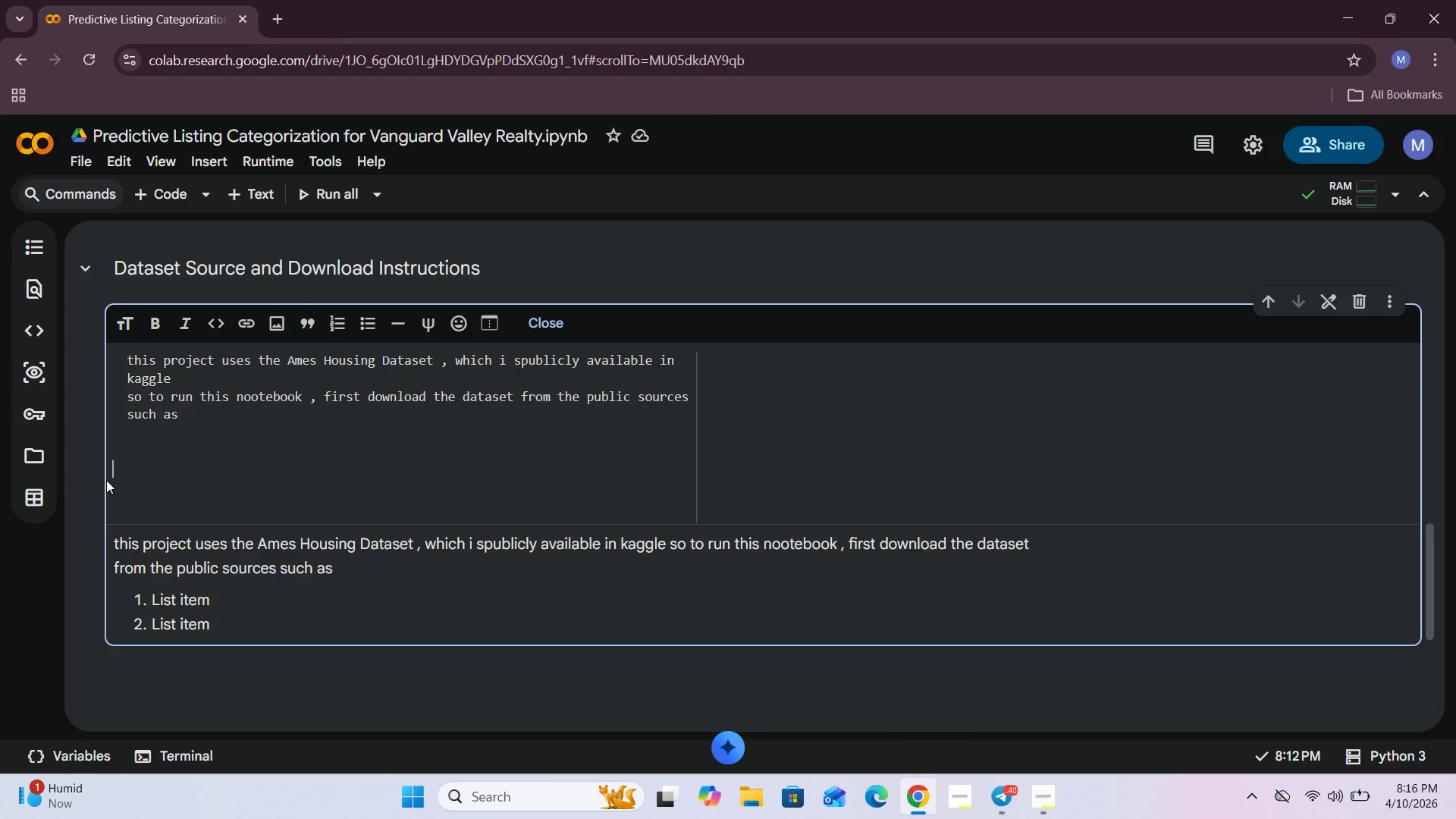 
key(Backspace)
 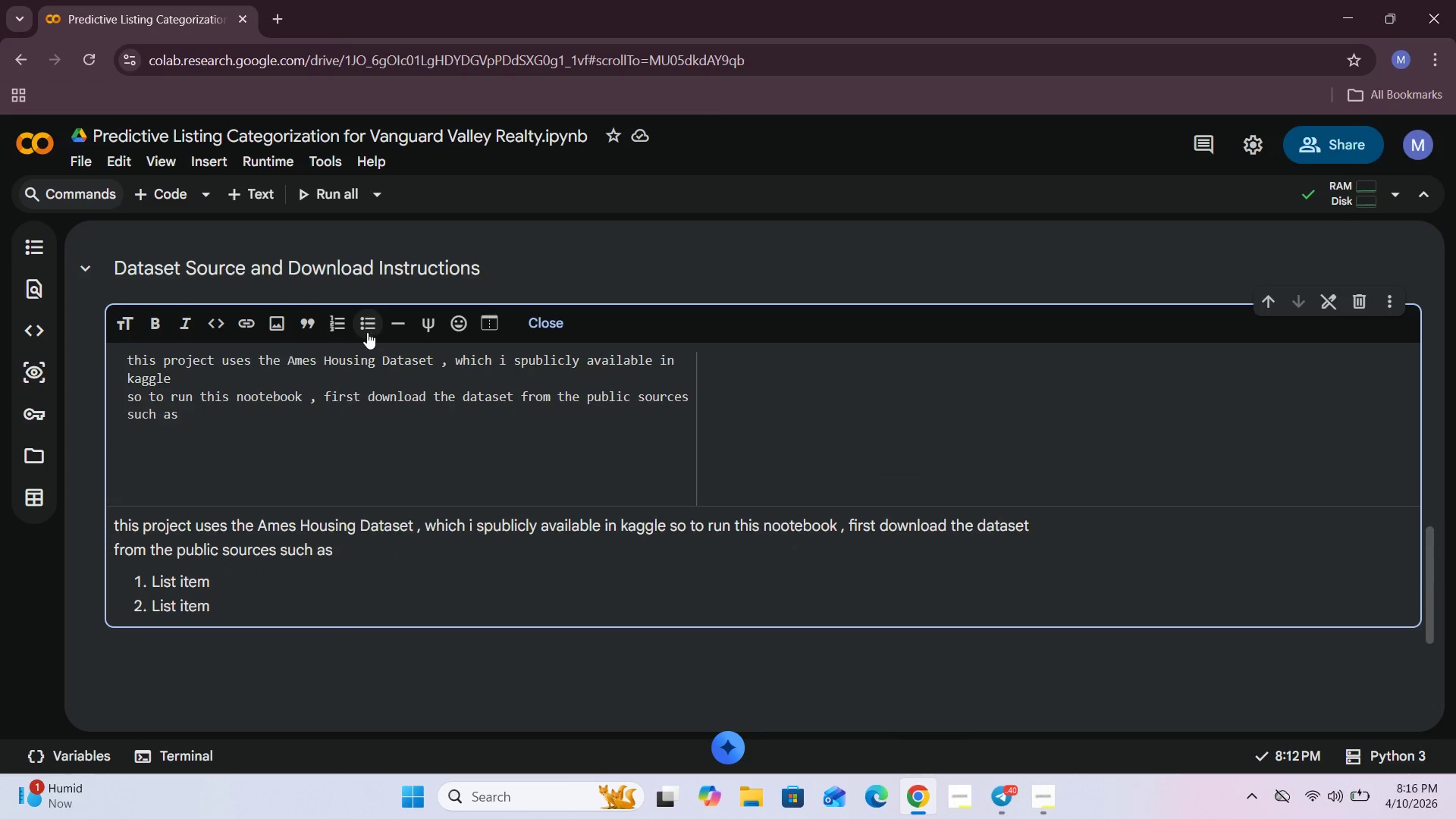 
left_click([366, 328])
 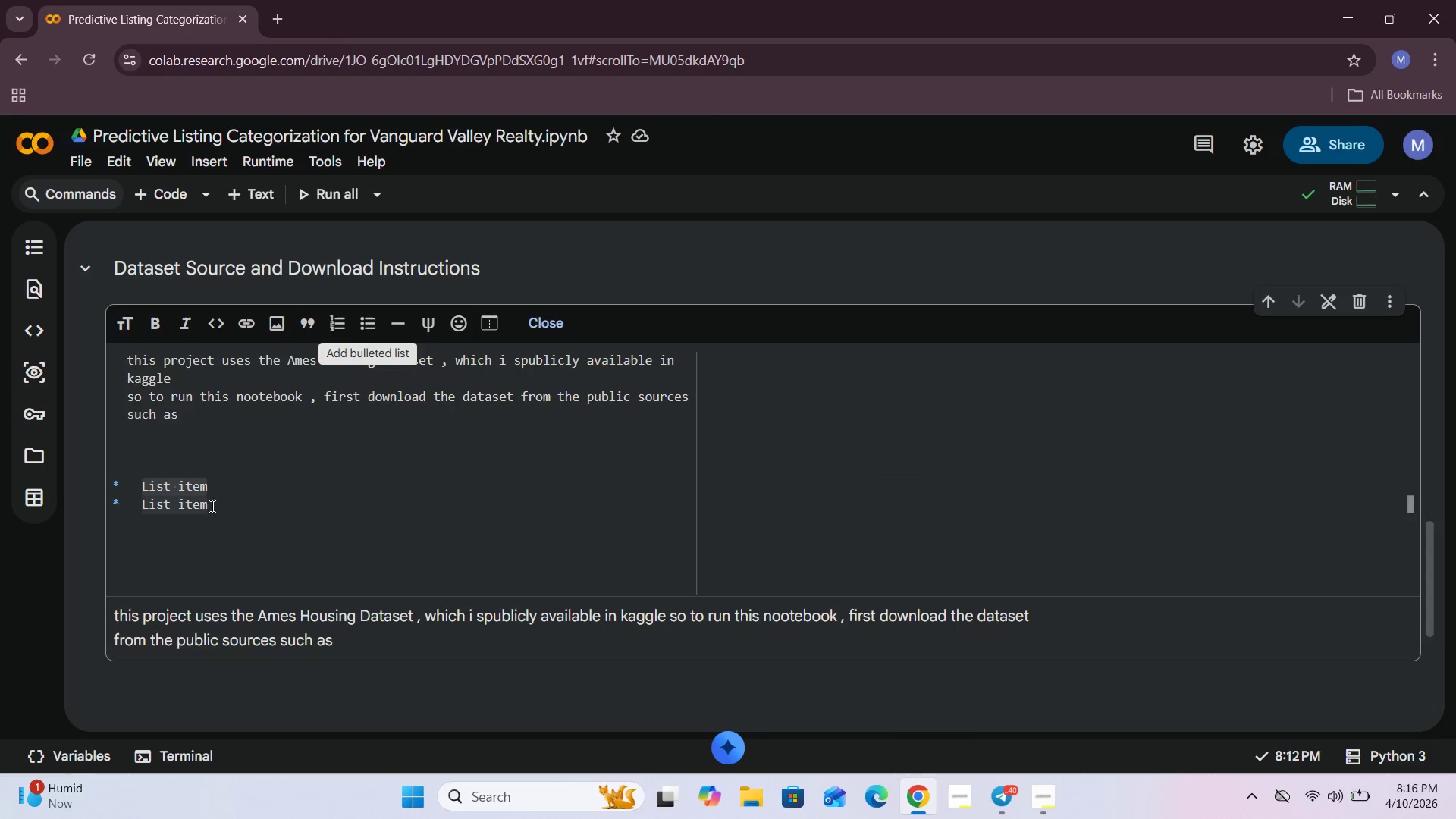 
left_click([221, 488])
 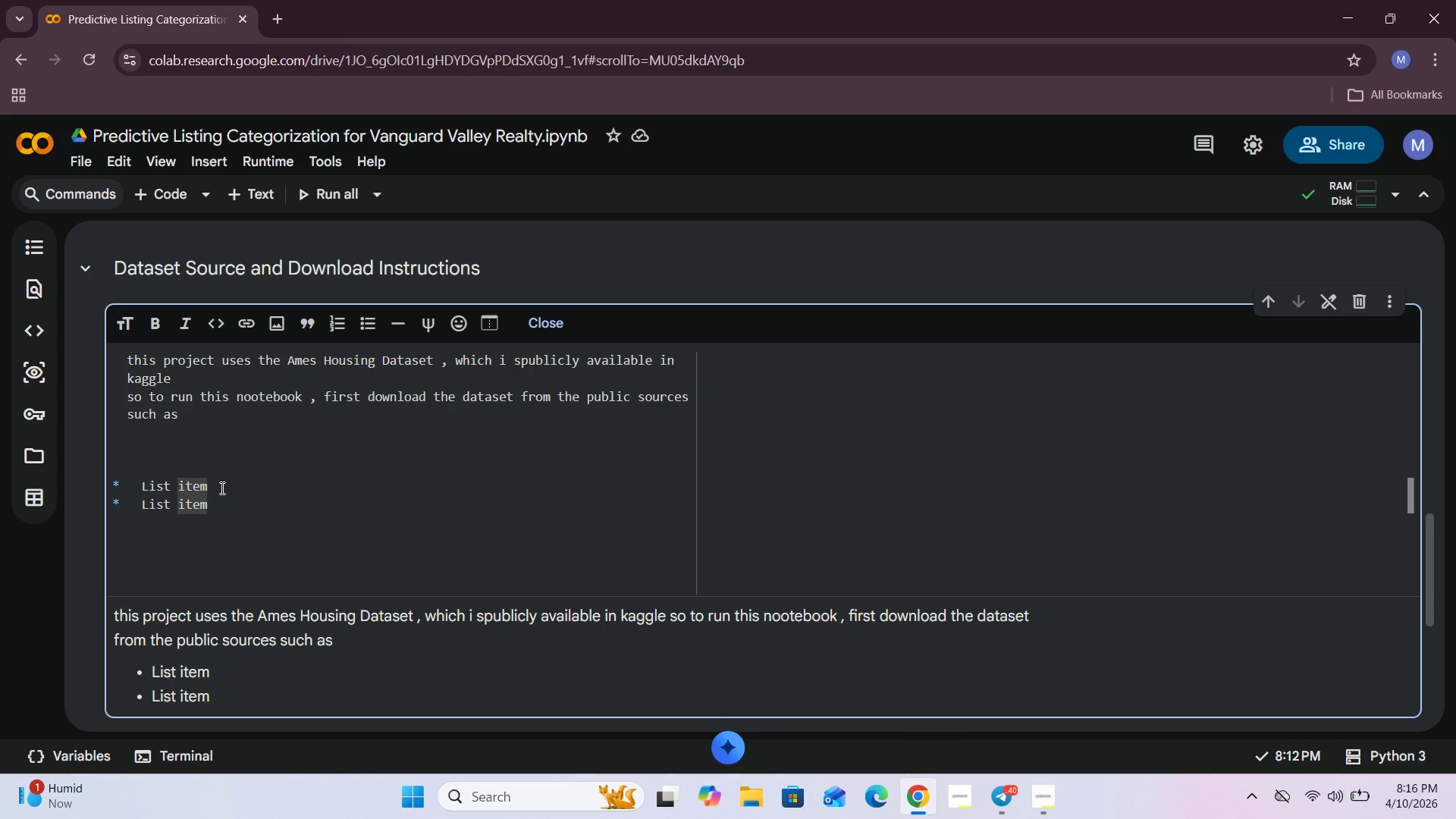 
hold_key(key=Backspace, duration=0.66)
 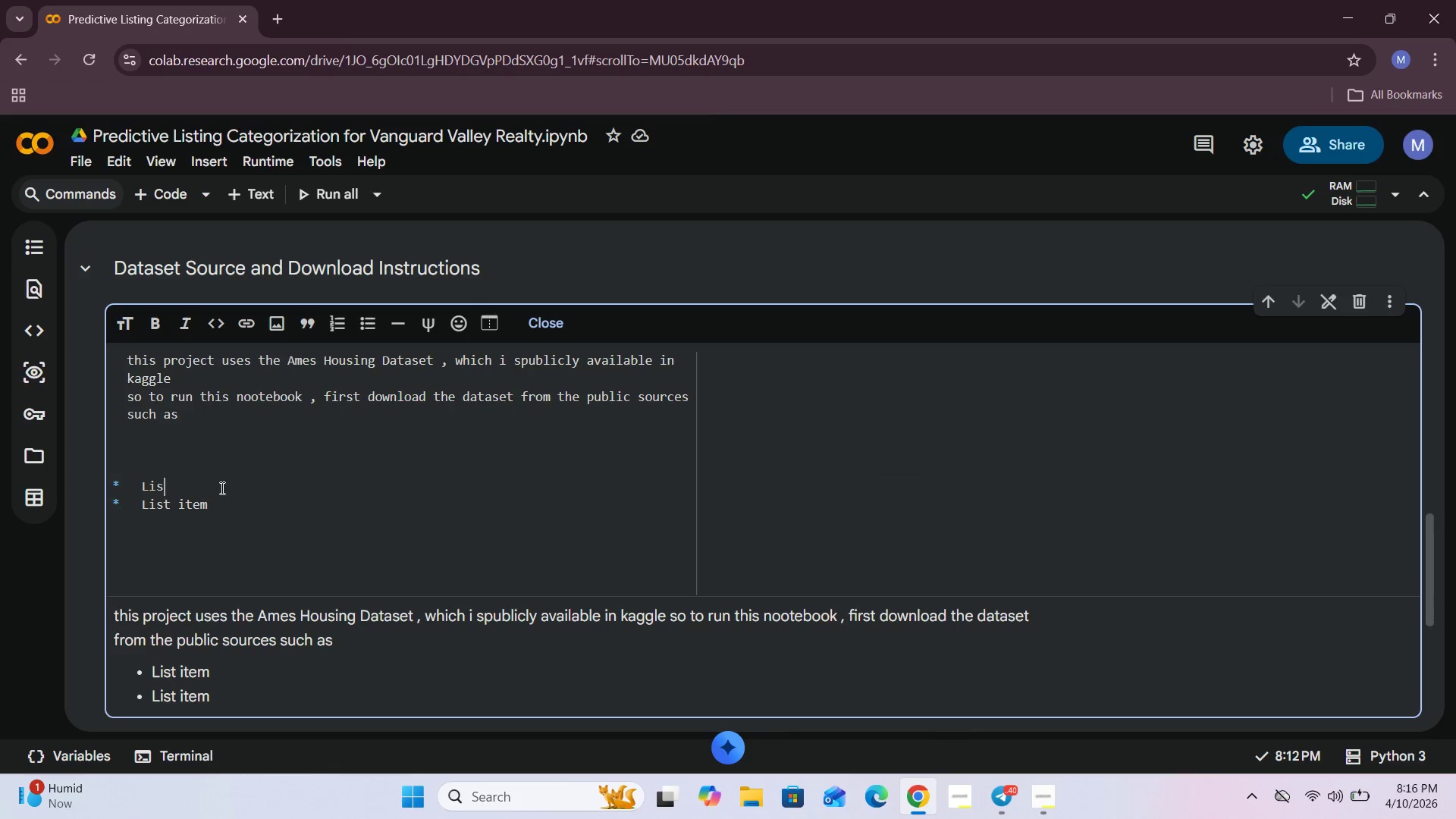 
key(Backspace)
key(Backspace)
key(Backspace)
type(Kaggle: Ames Housng Dataste)
key(Backspace)
key(Backspace)
type(et )
 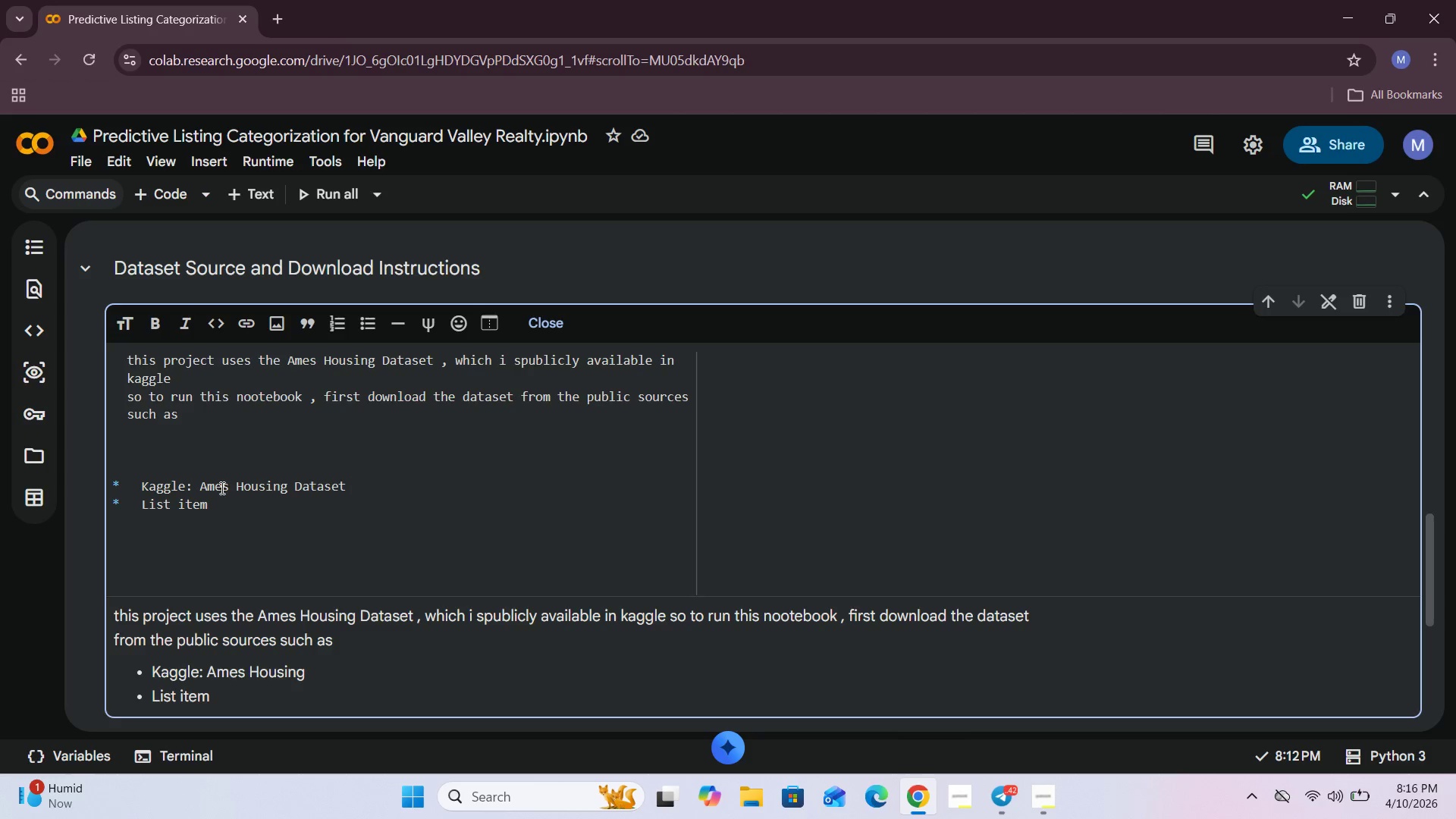 
 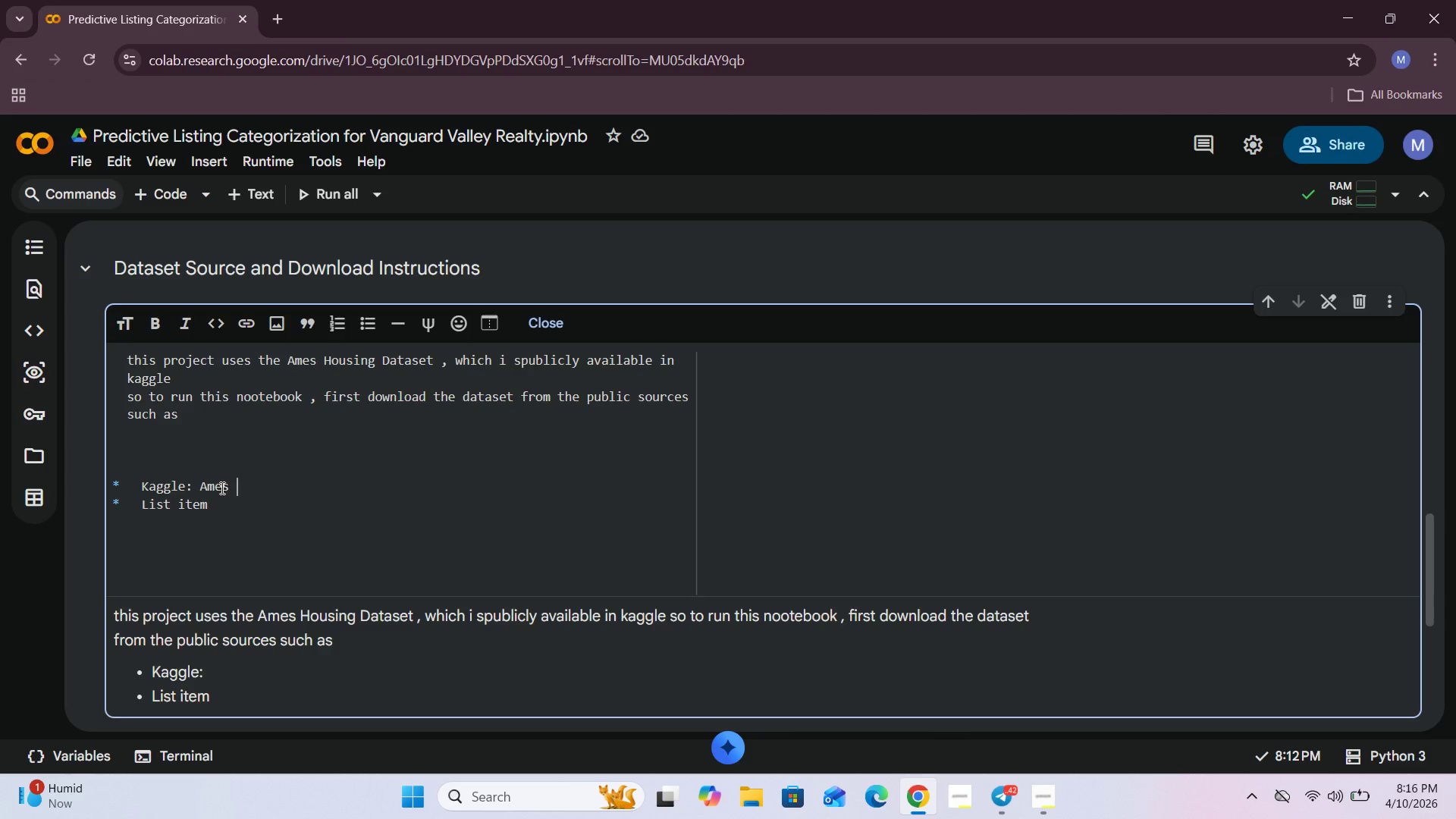 
hold_key(key=I, duration=0.34)
 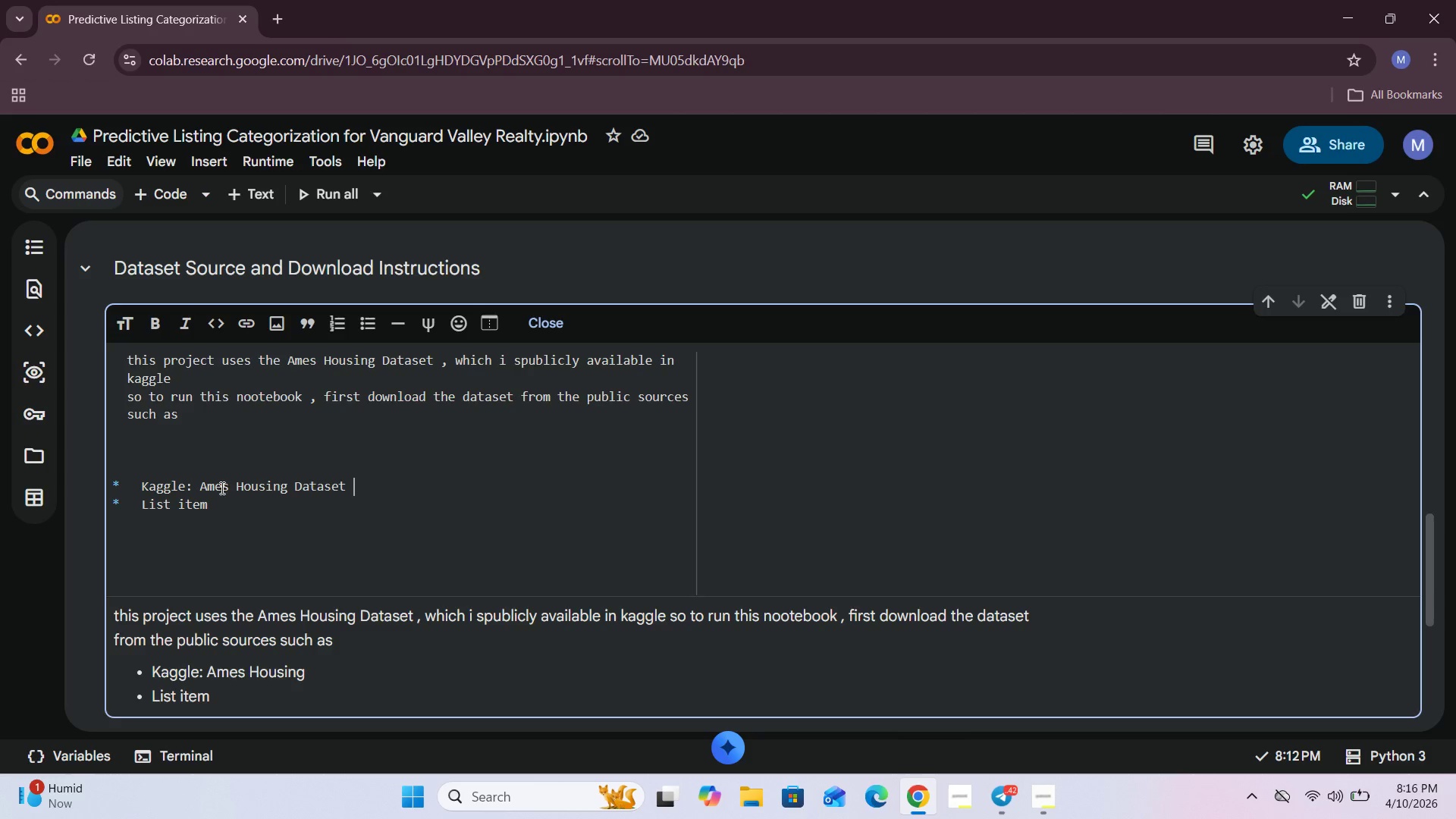 
left_click([226, 506])
 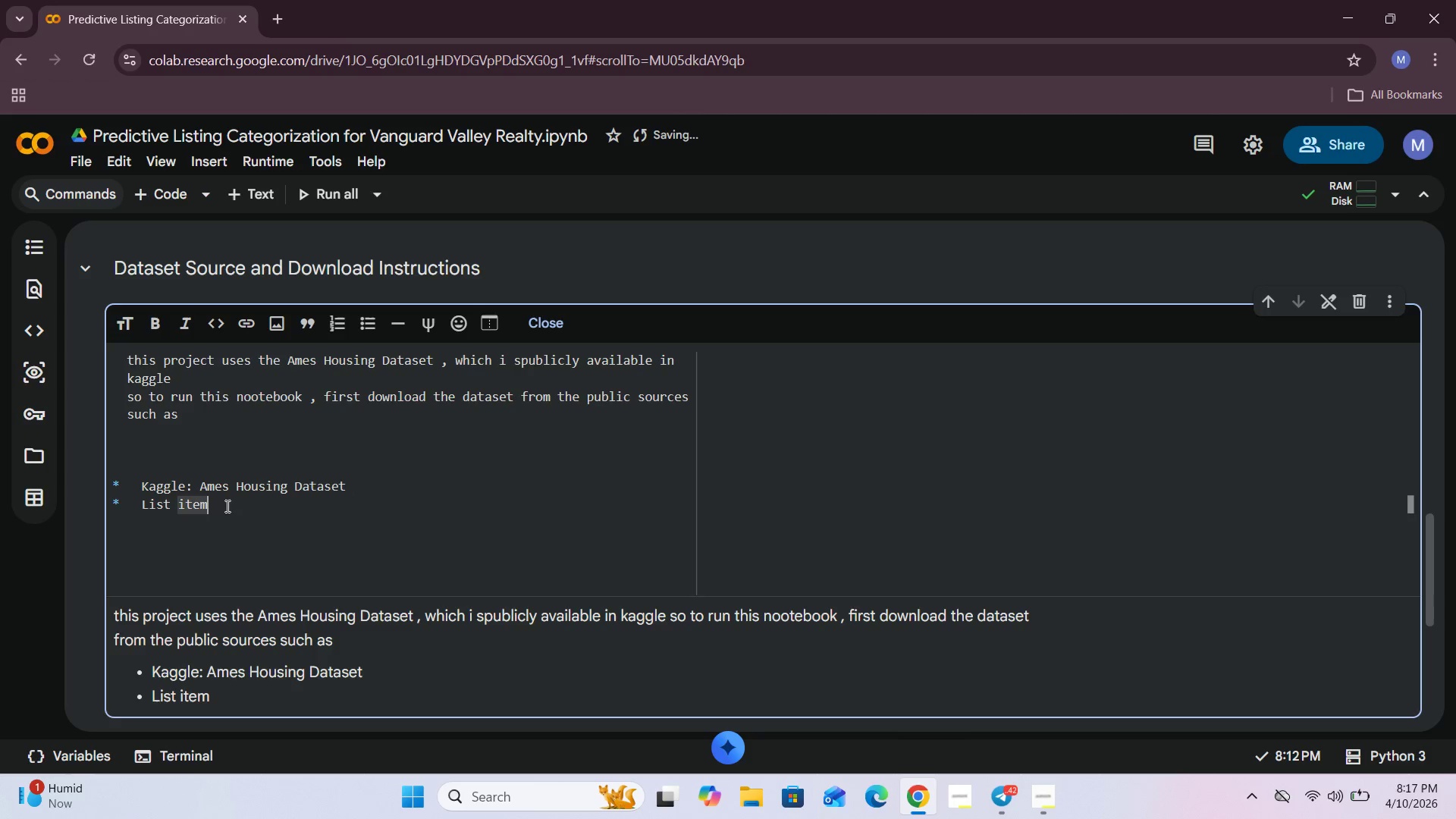 
key(Shift+Semicolon)
 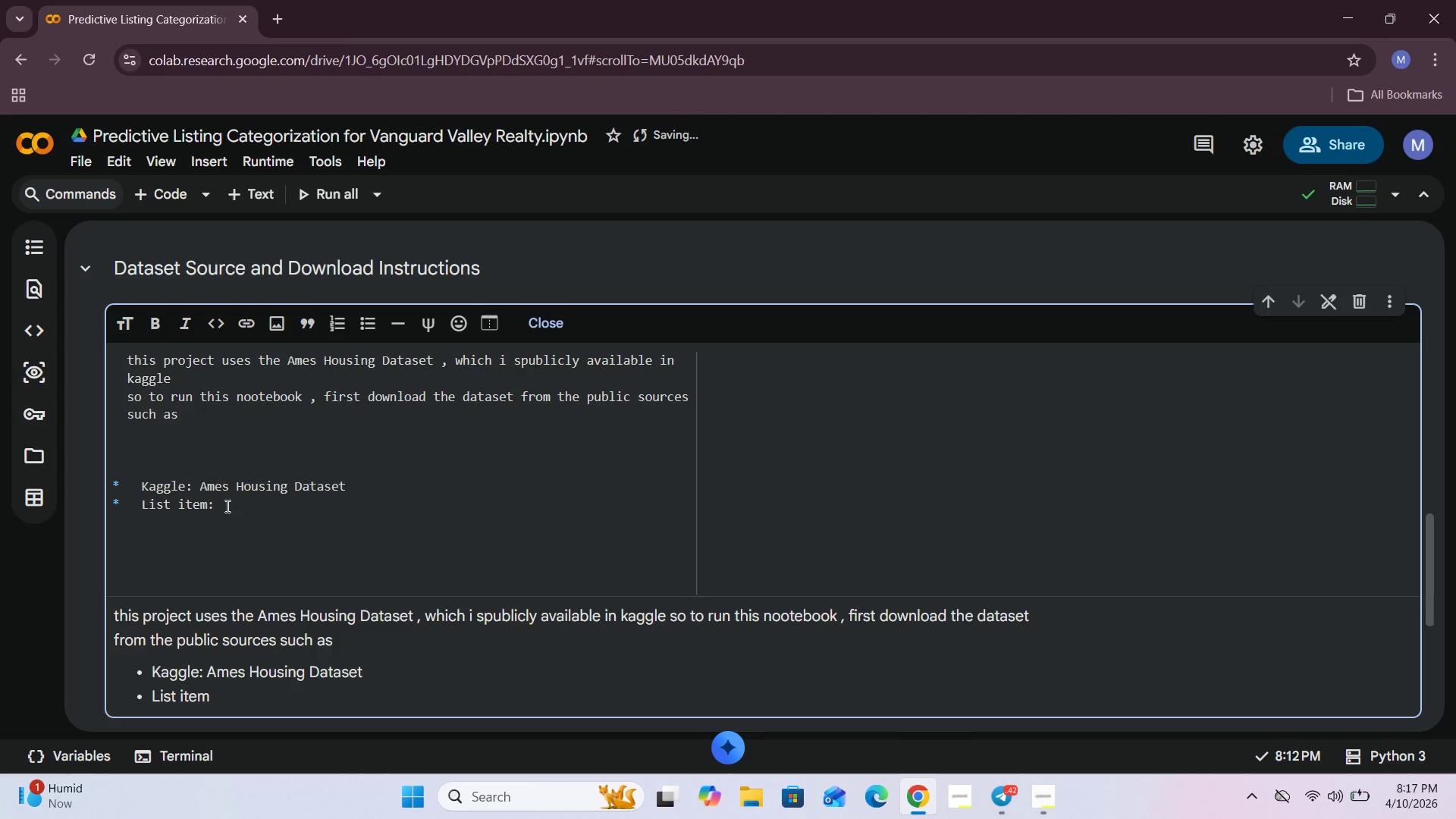 
scroll: coordinate [226, 506], scroll_direction: up, amount: 12.0
 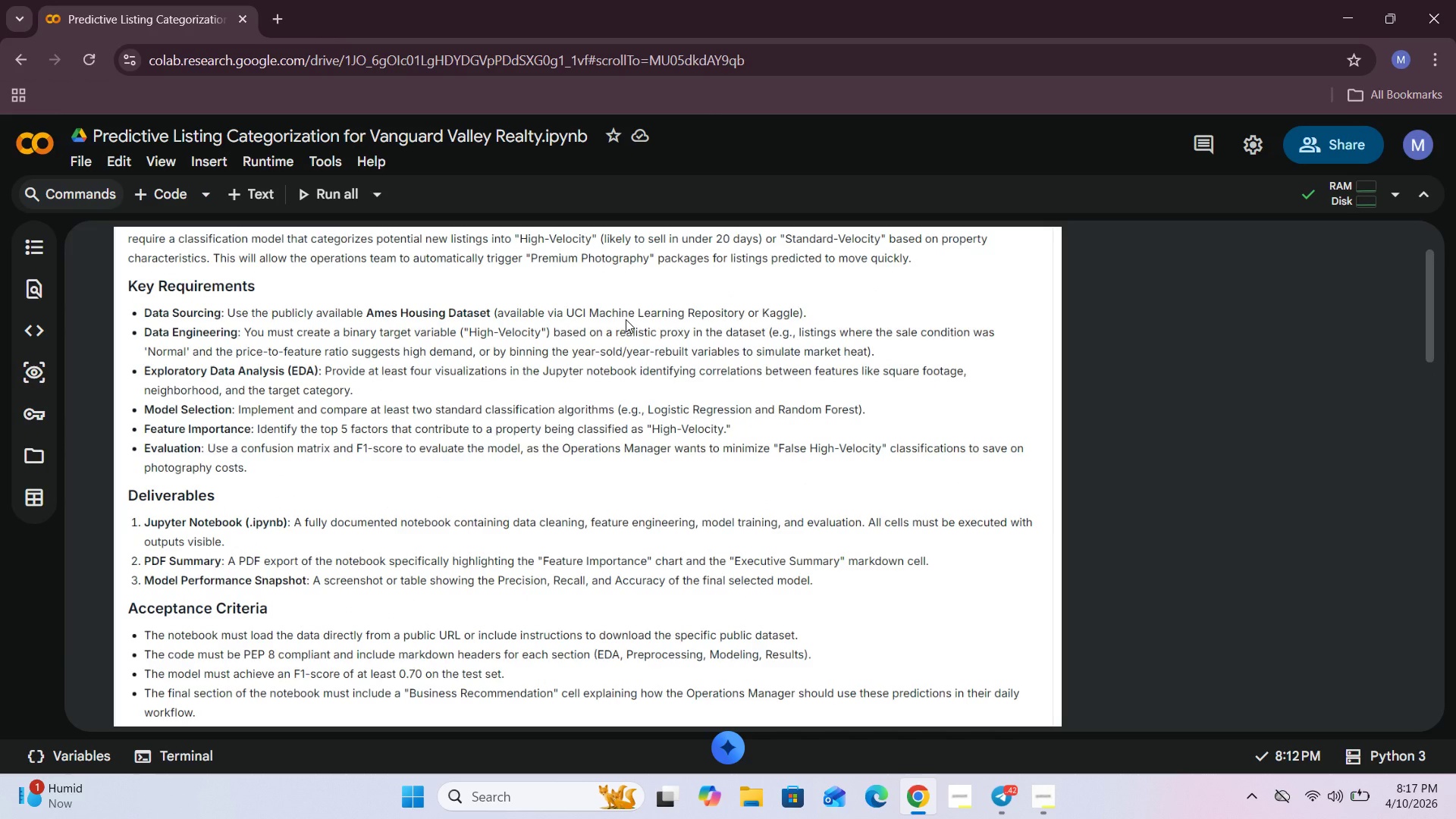 
scroll: coordinate [626, 319], scroll_direction: down, amount: 13.0
 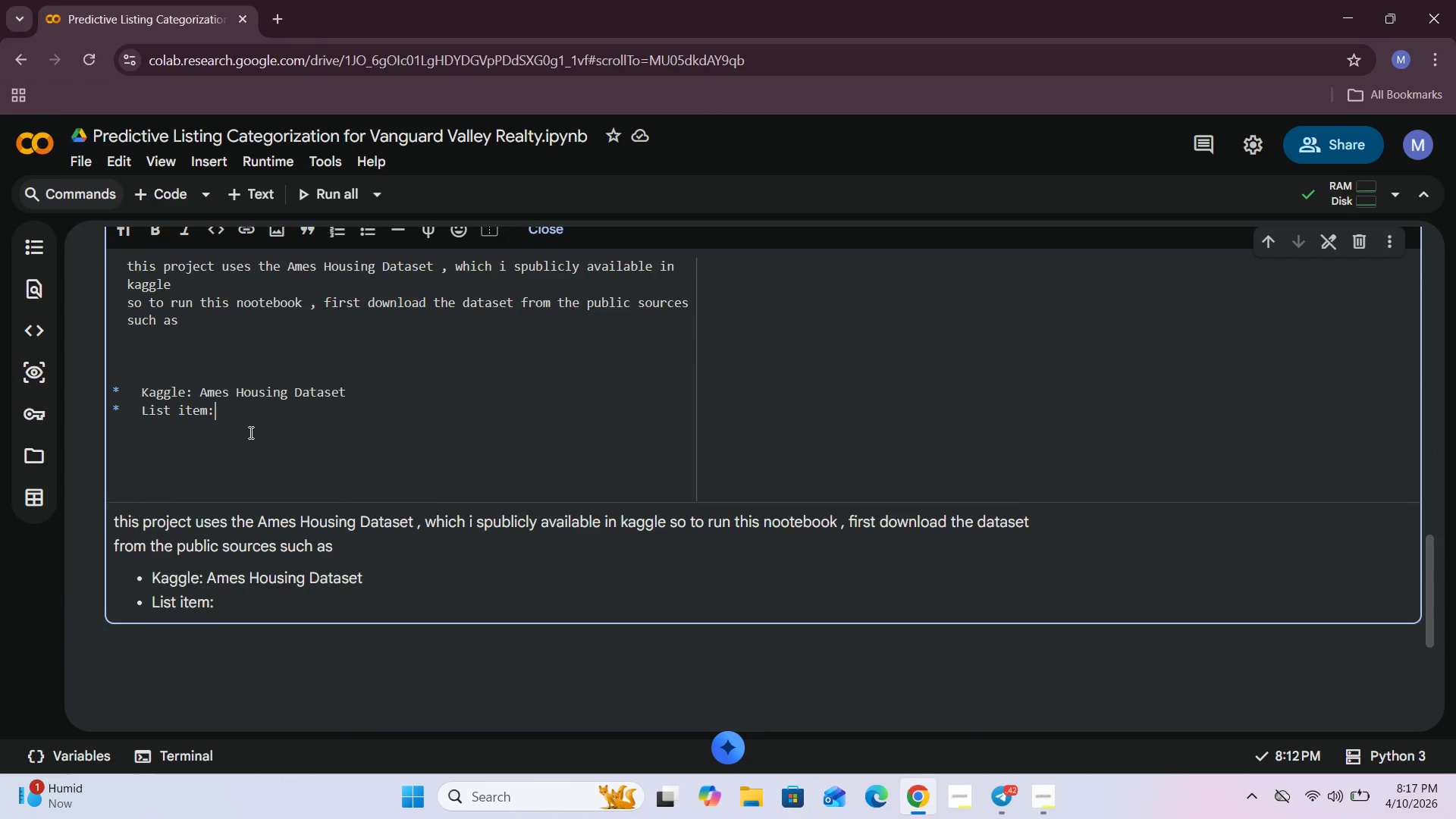 
type(UCI machine learnign)
key(Backspace)
key(Backspace)
type(ng repository)
 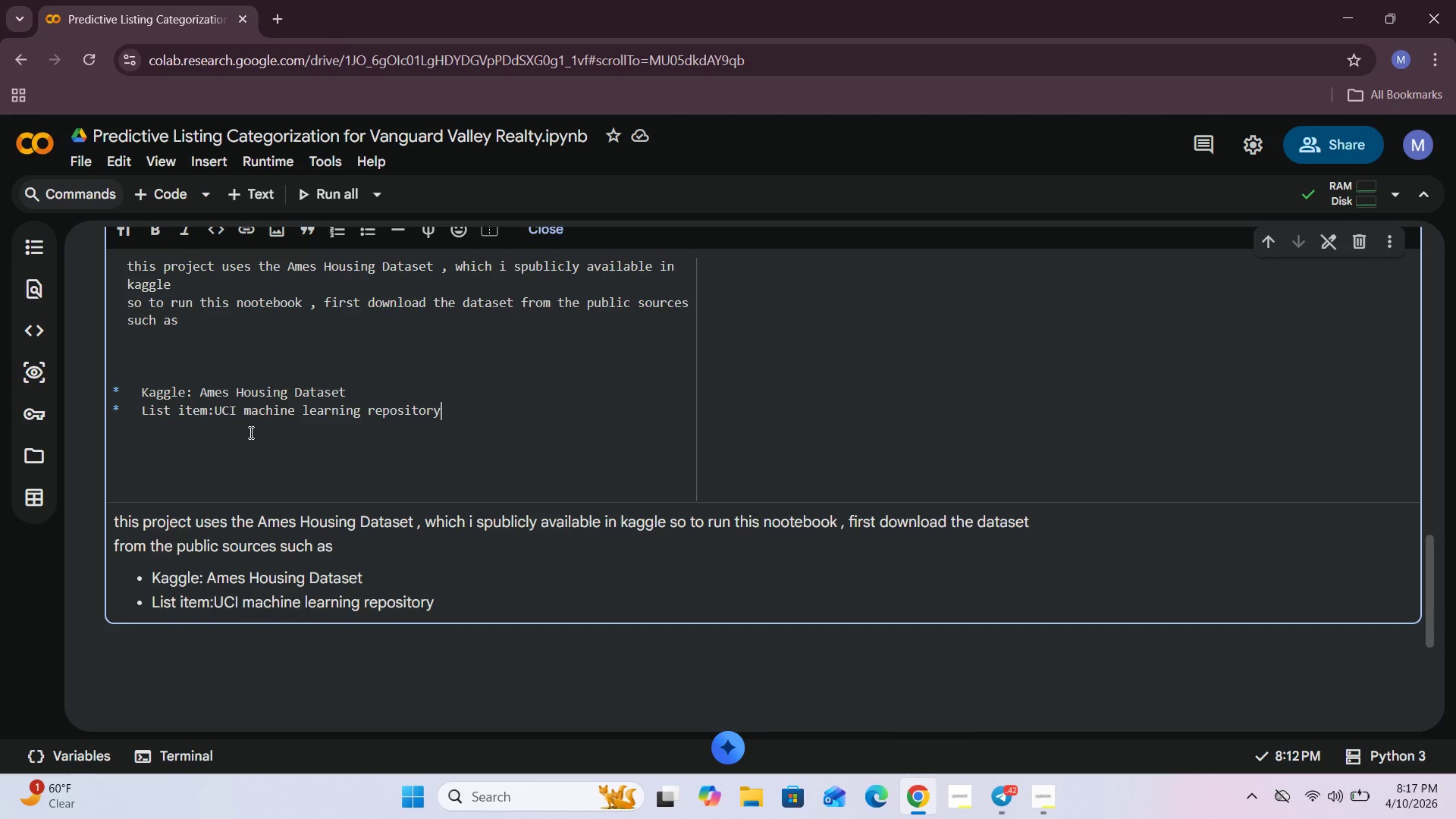 
key(Enter)
 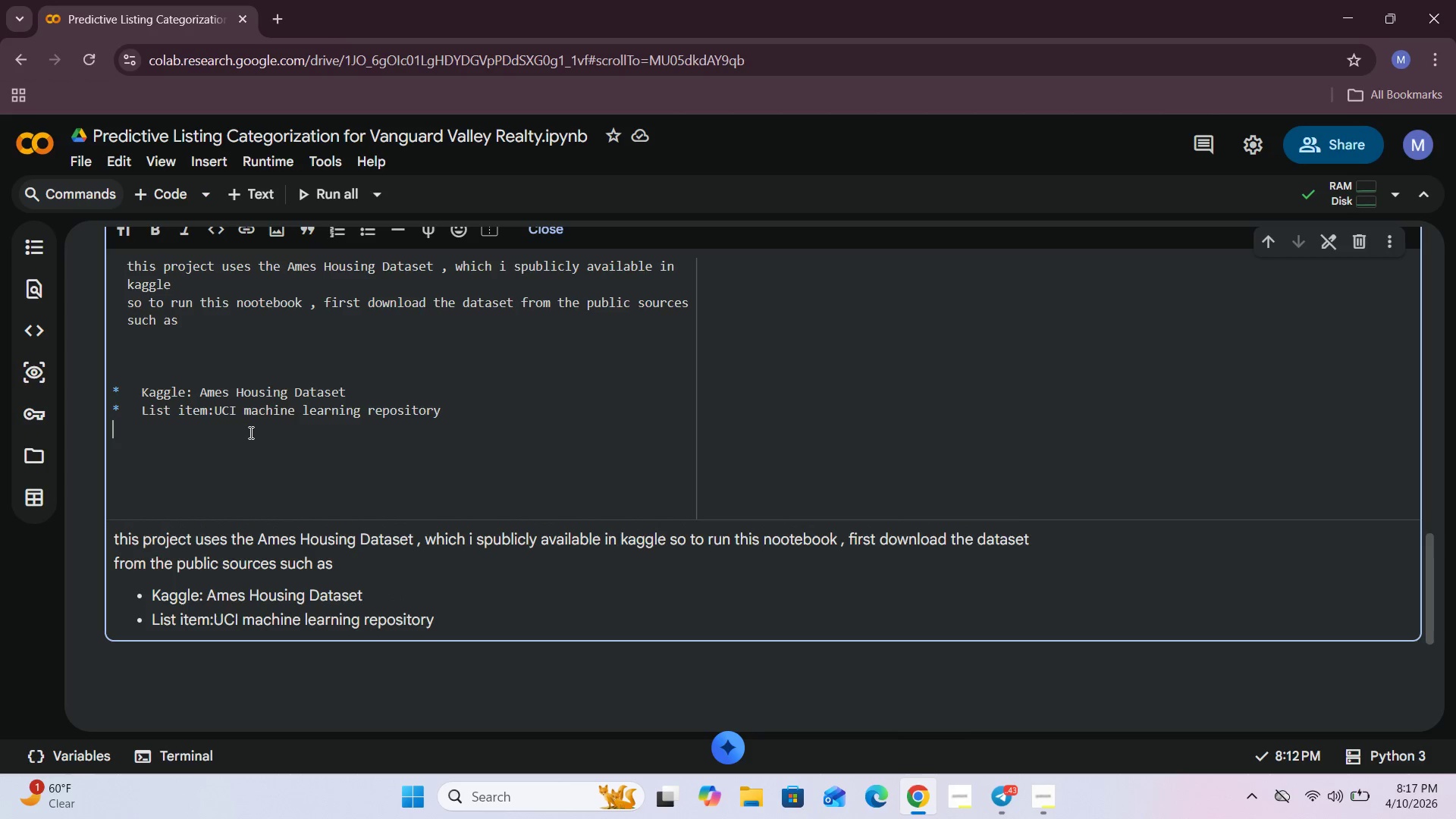 
type(*   y)
key(Backspace)
type(or use this link I shared in google drive)
 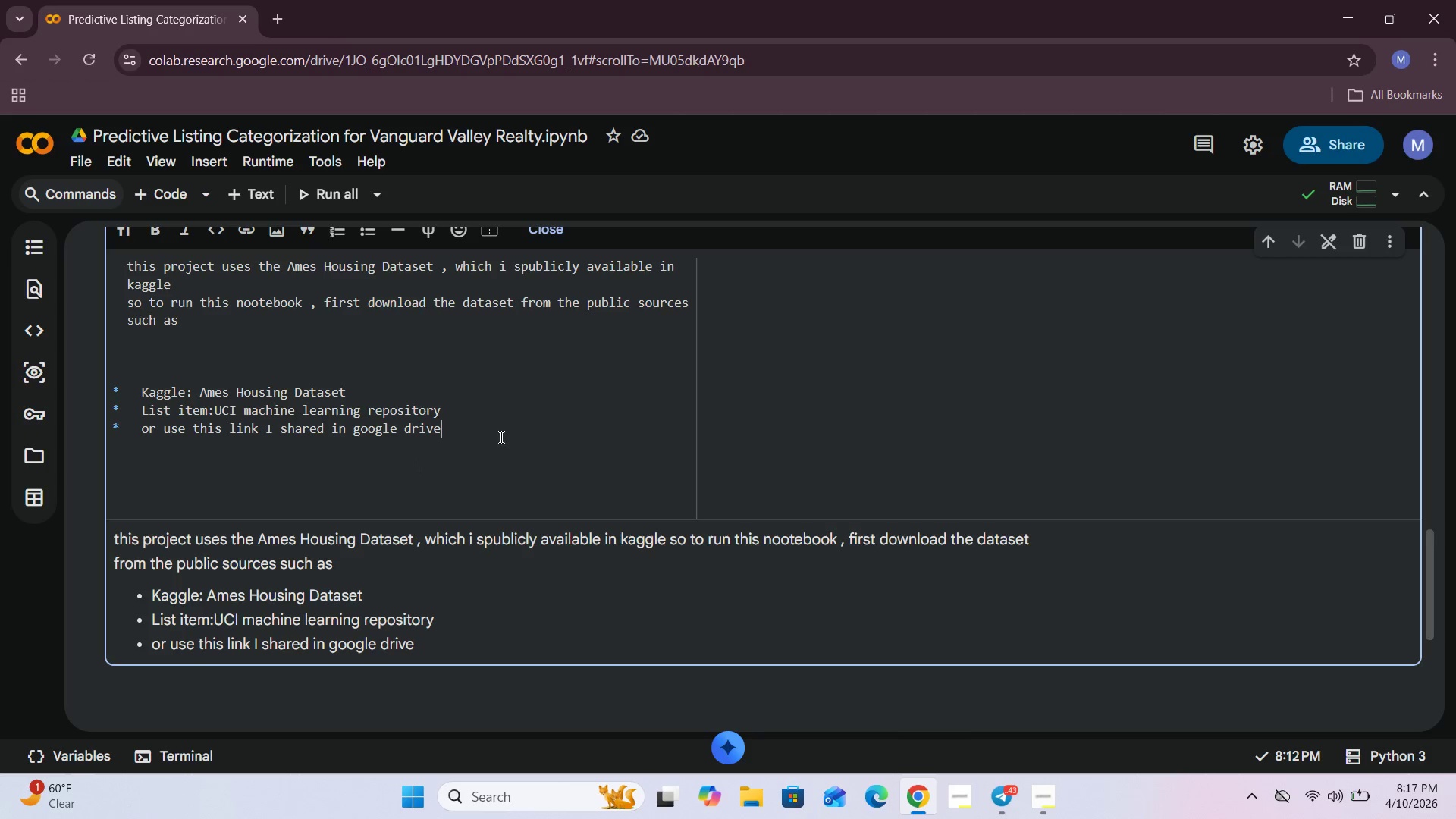 
left_click([280, 15])
 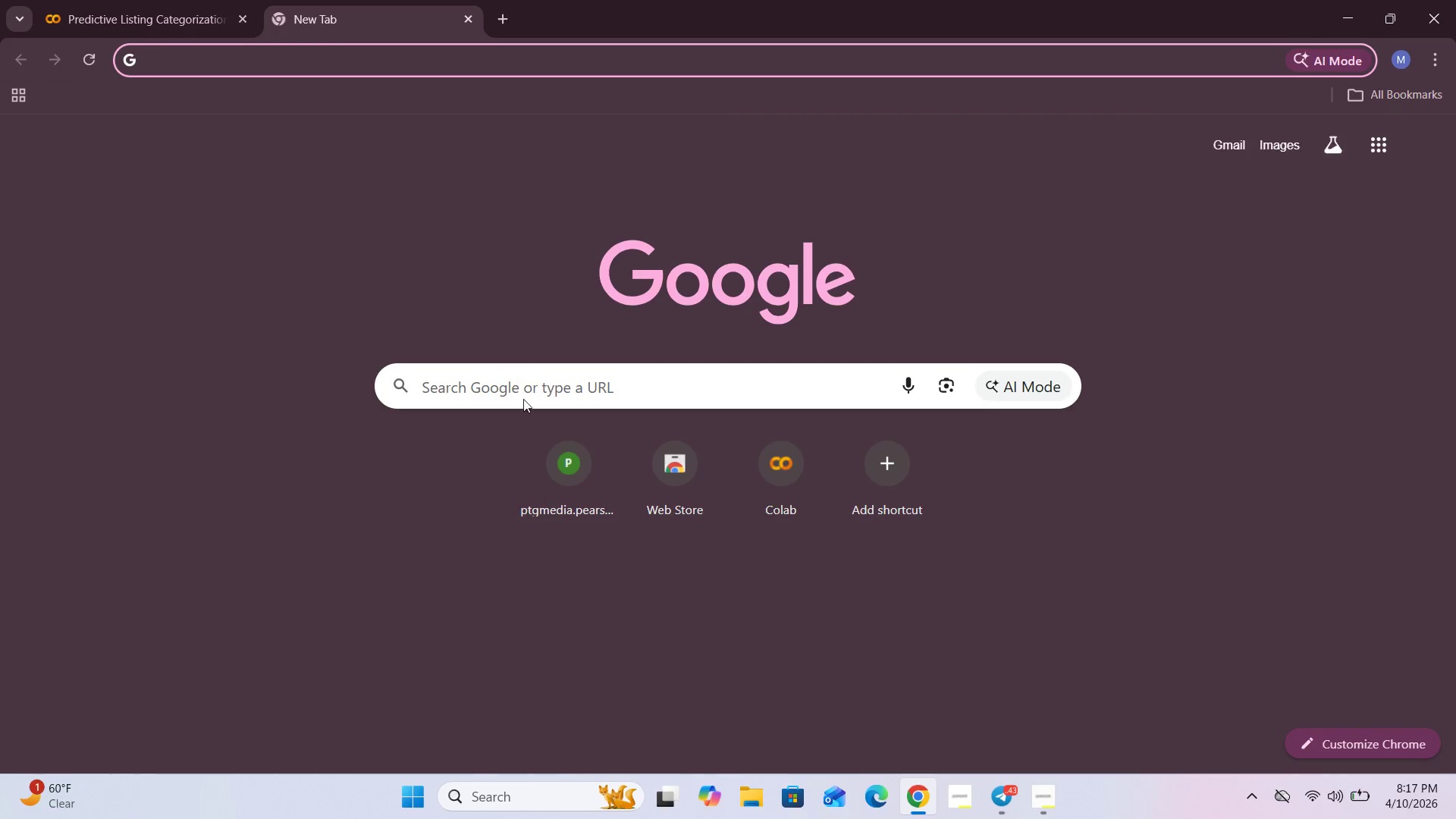 
left_click([526, 386])
 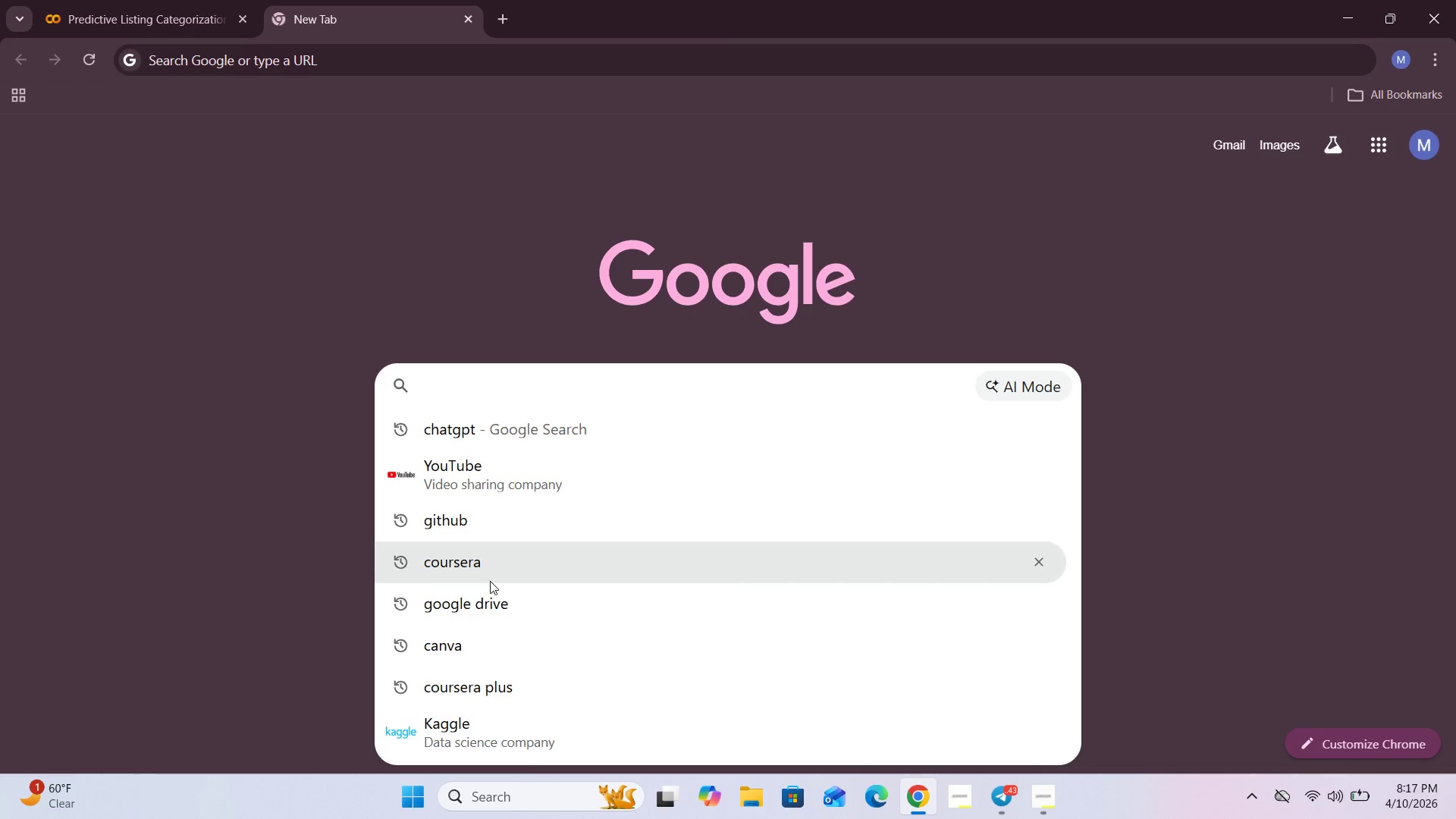 
left_click([485, 602])
 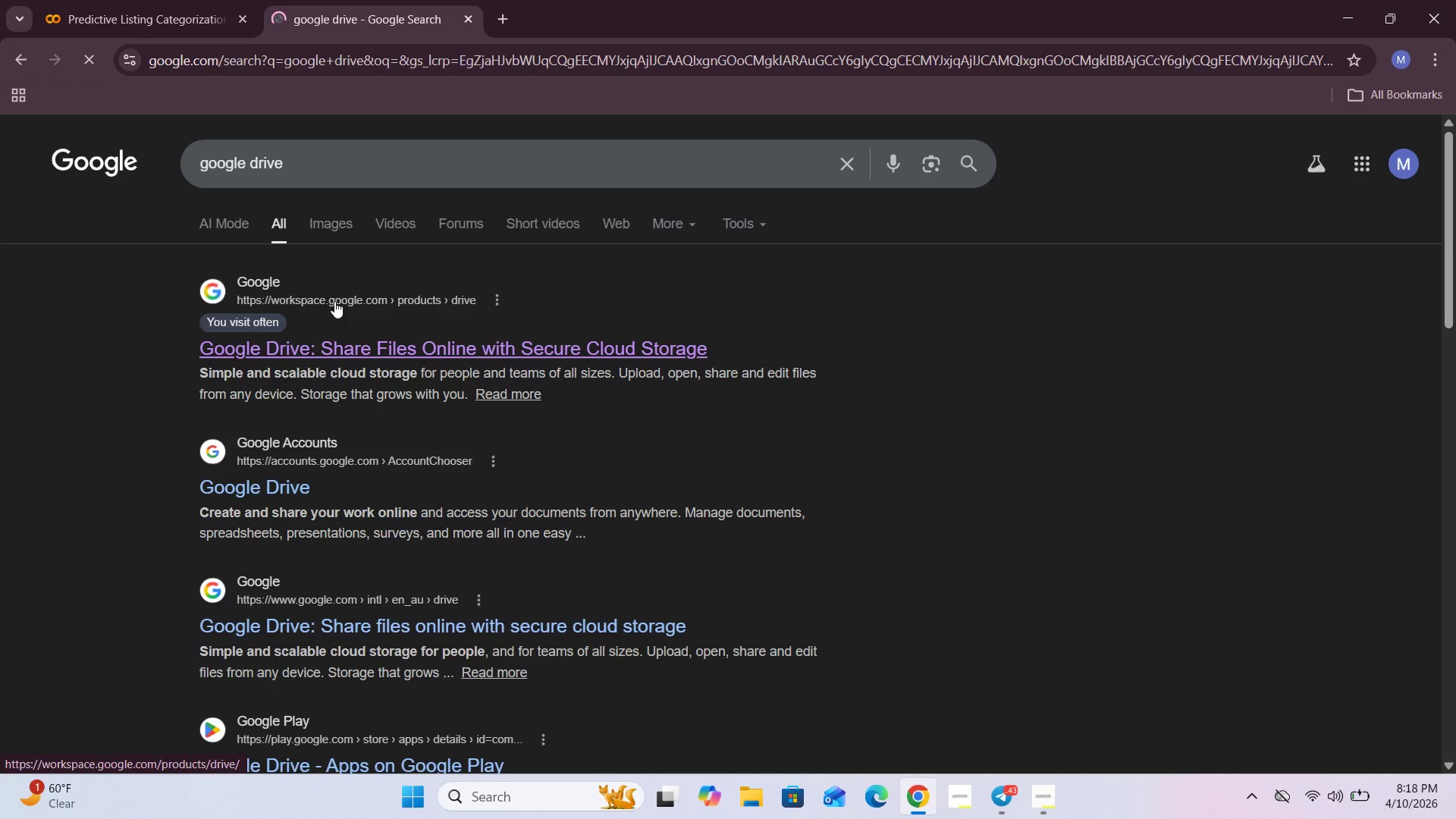 
left_click([317, 347])
 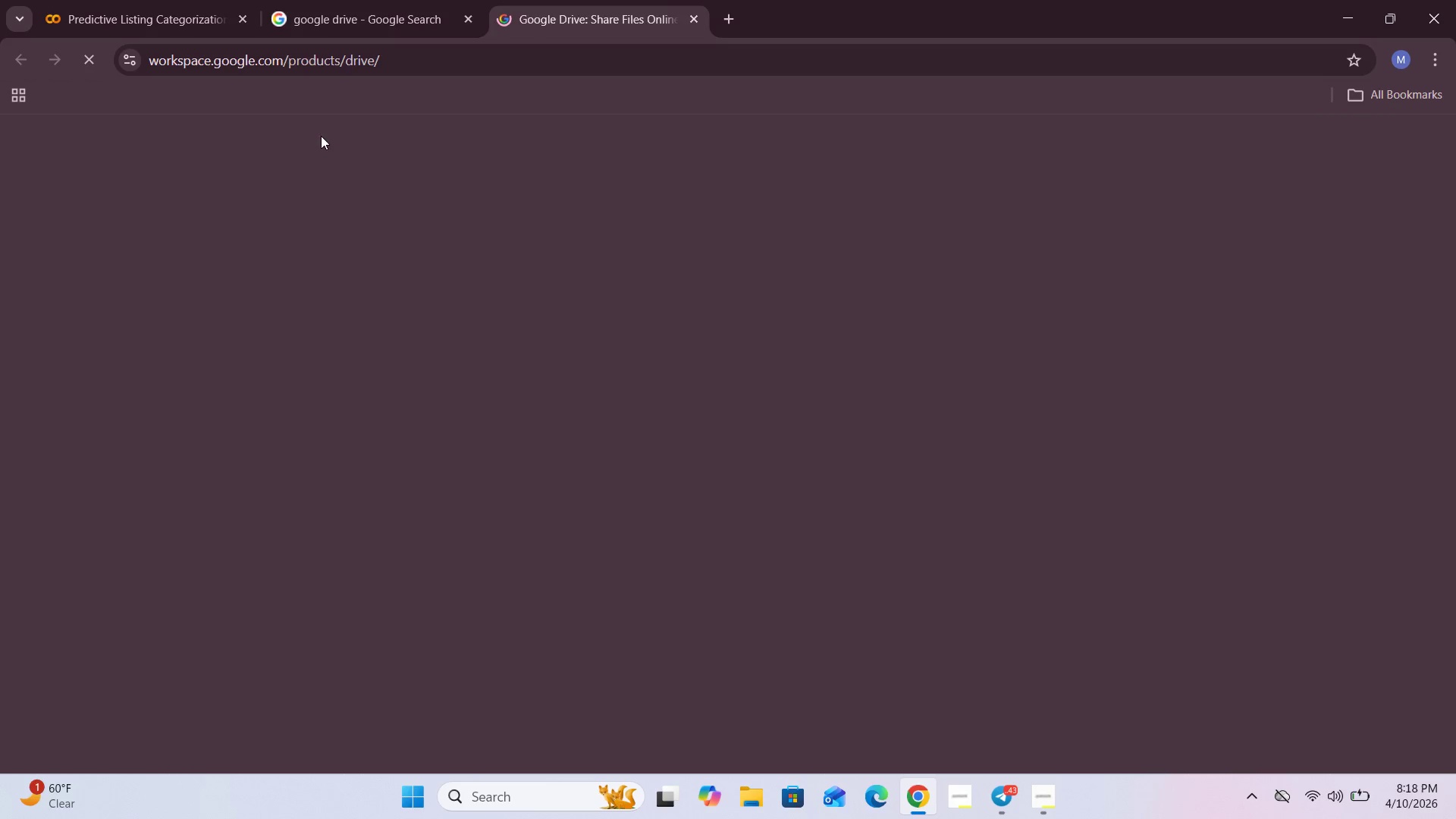 
mouse_move([322, -1])
 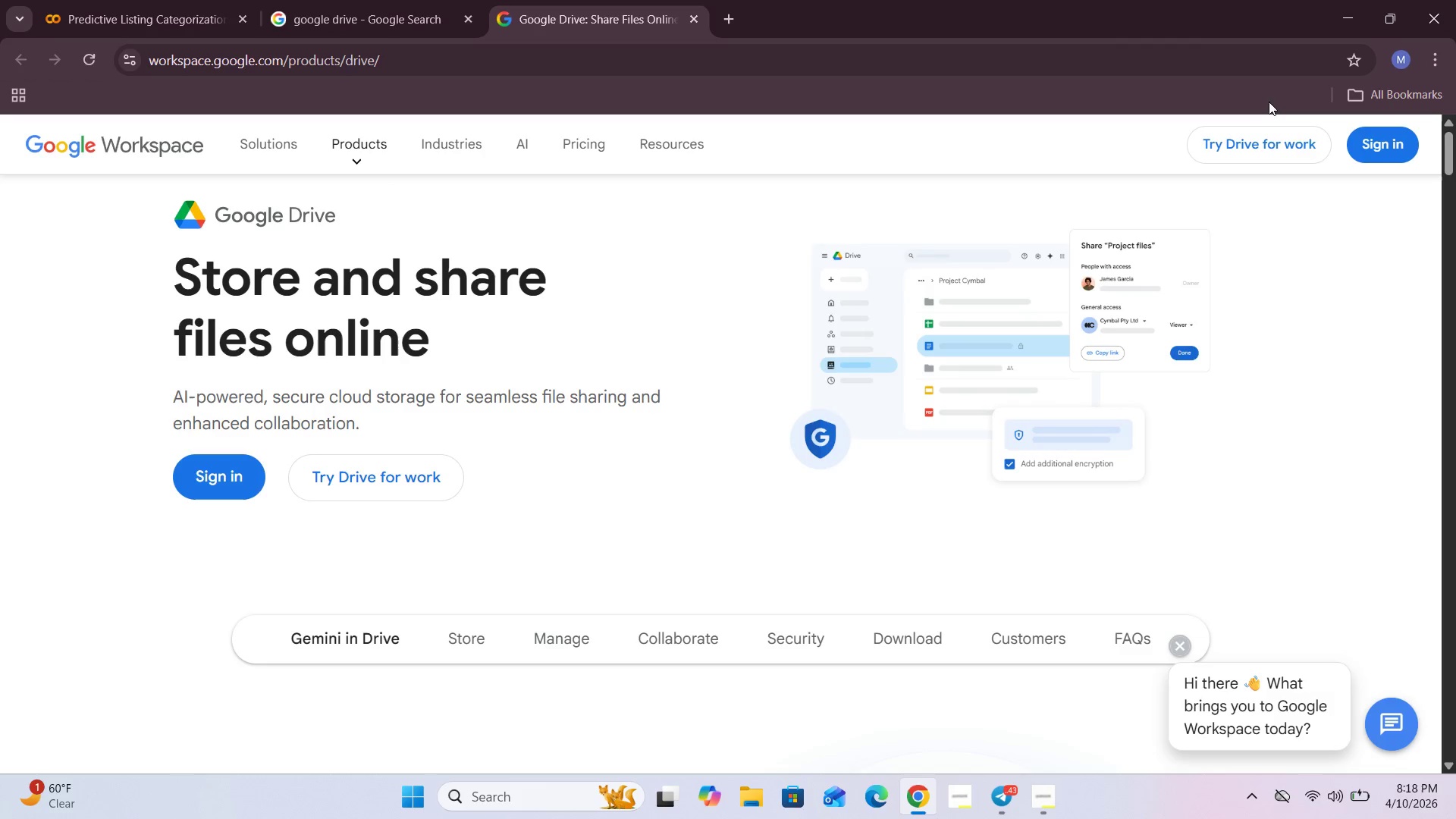 
left_click([1373, 142])
 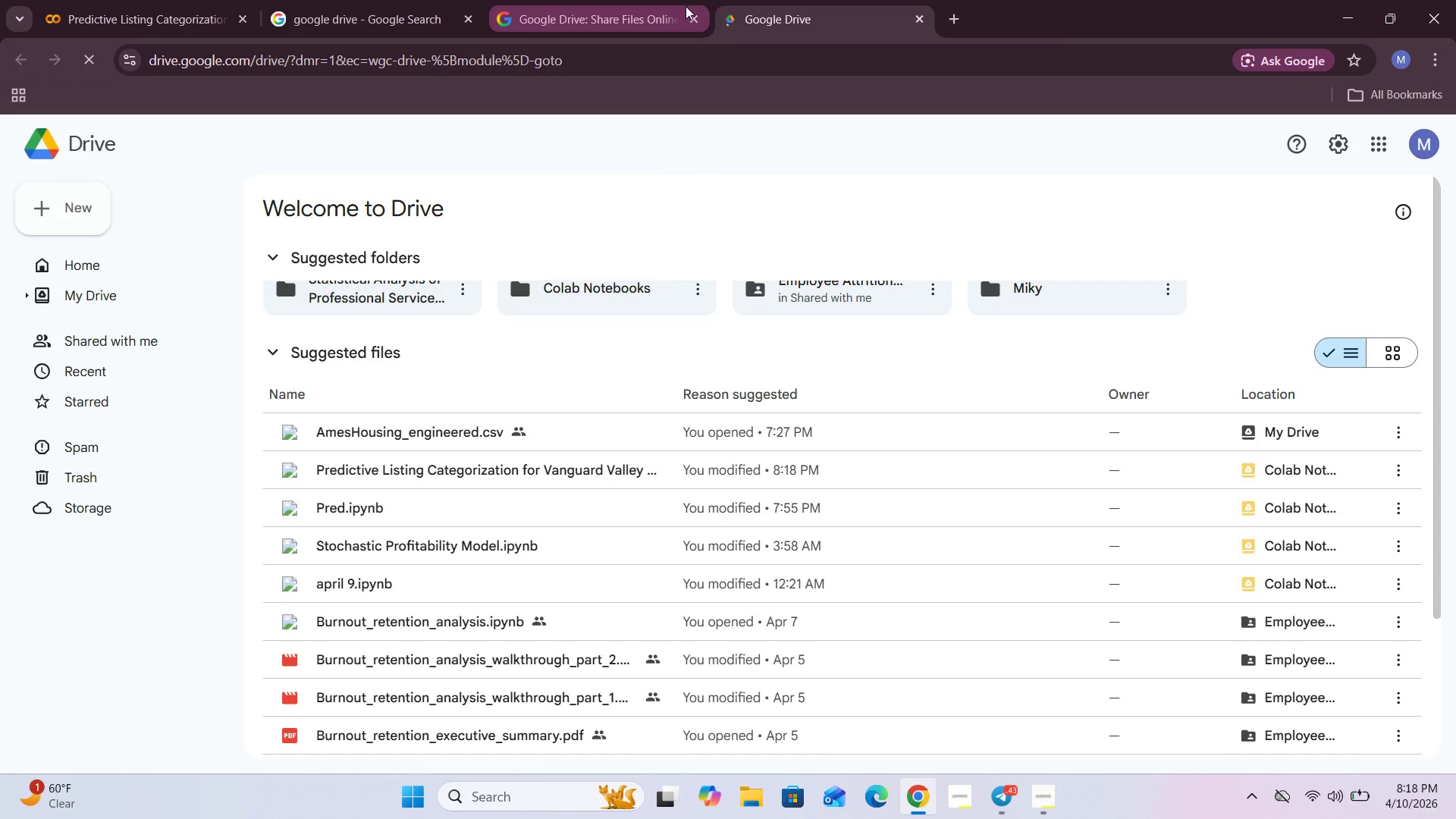 
left_click([693, 20])
 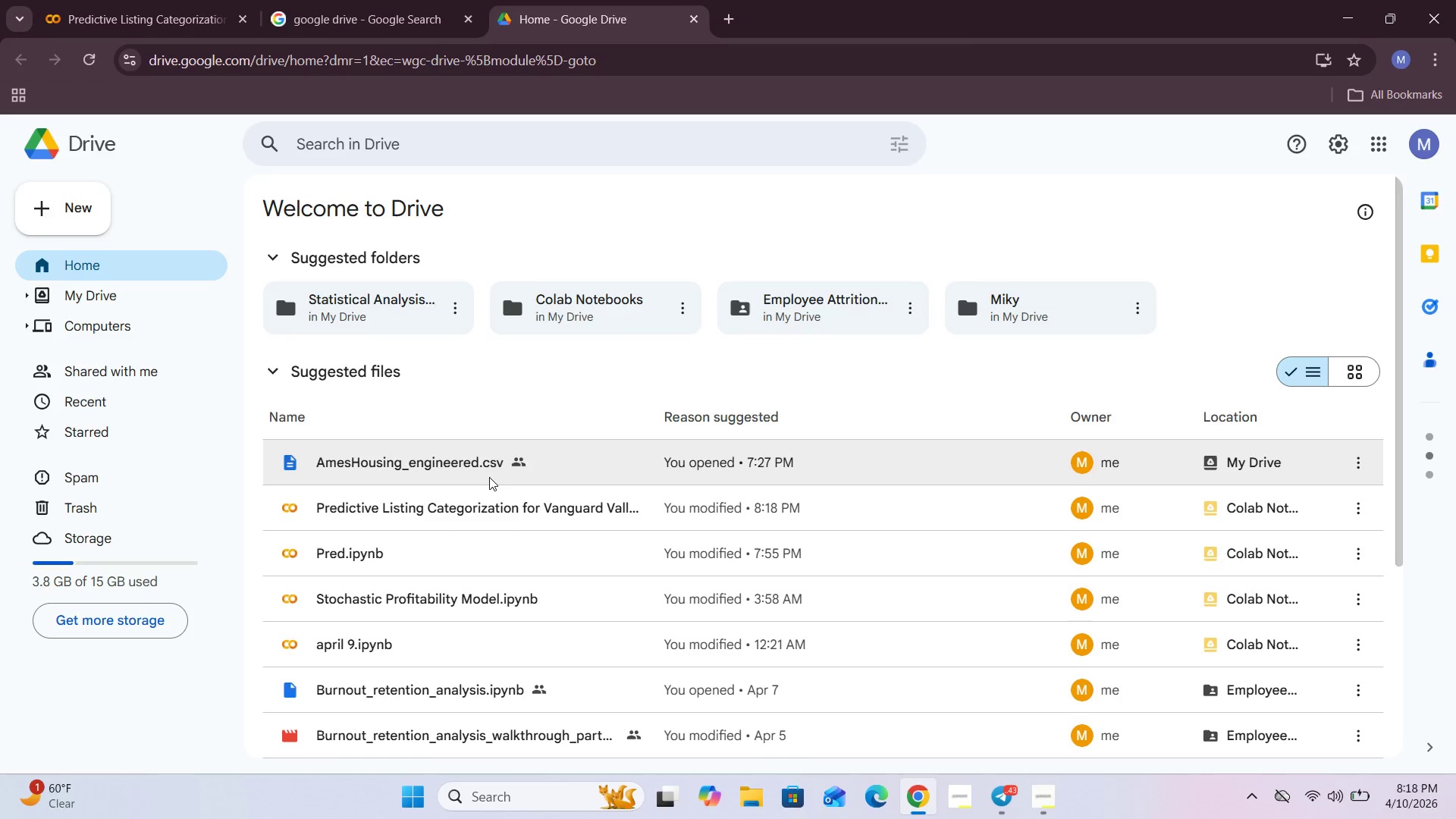 
scroll: coordinate [489, 477], scroll_direction: none, amount: 0.0
 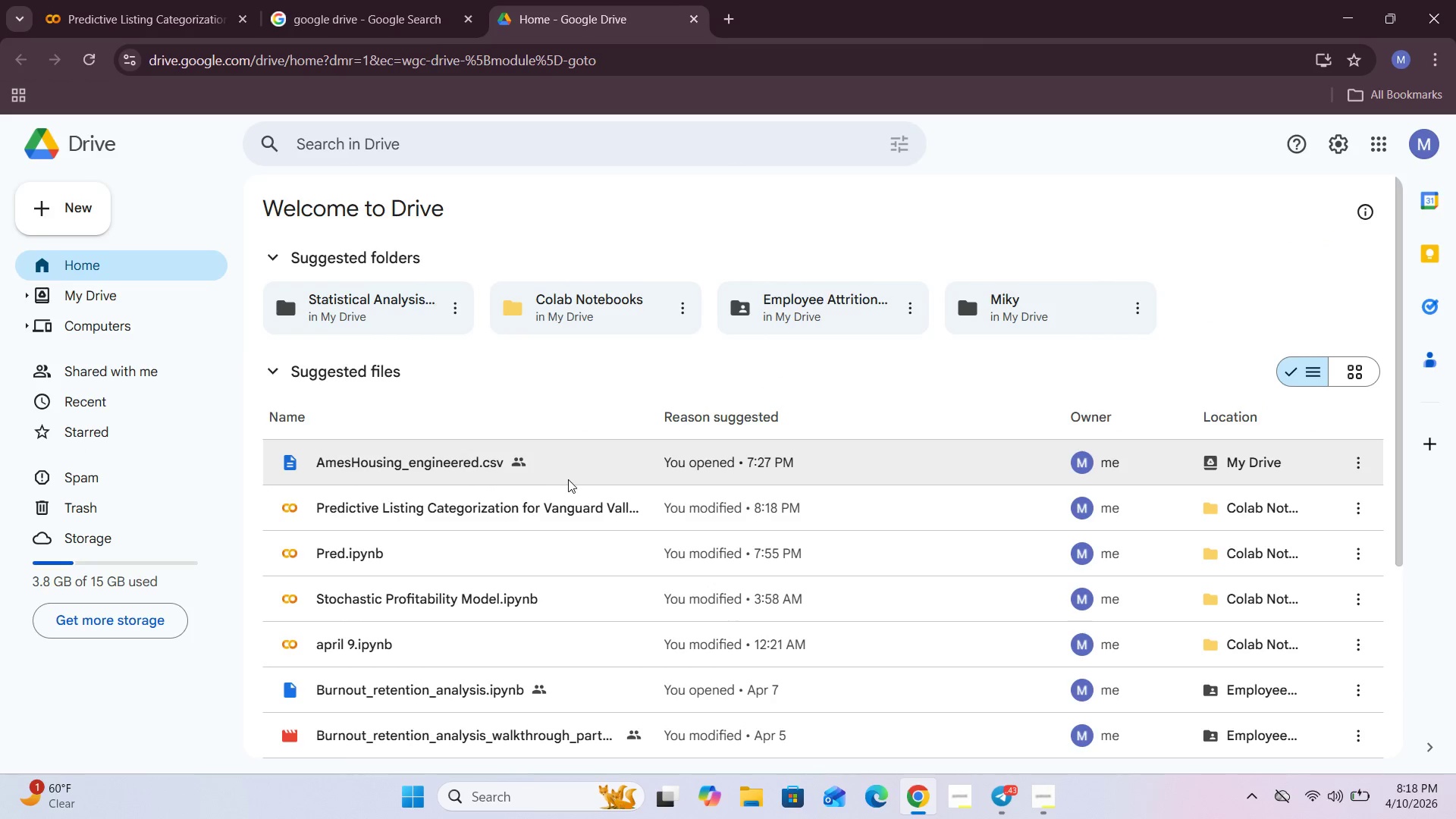 
left_click([571, 478])
 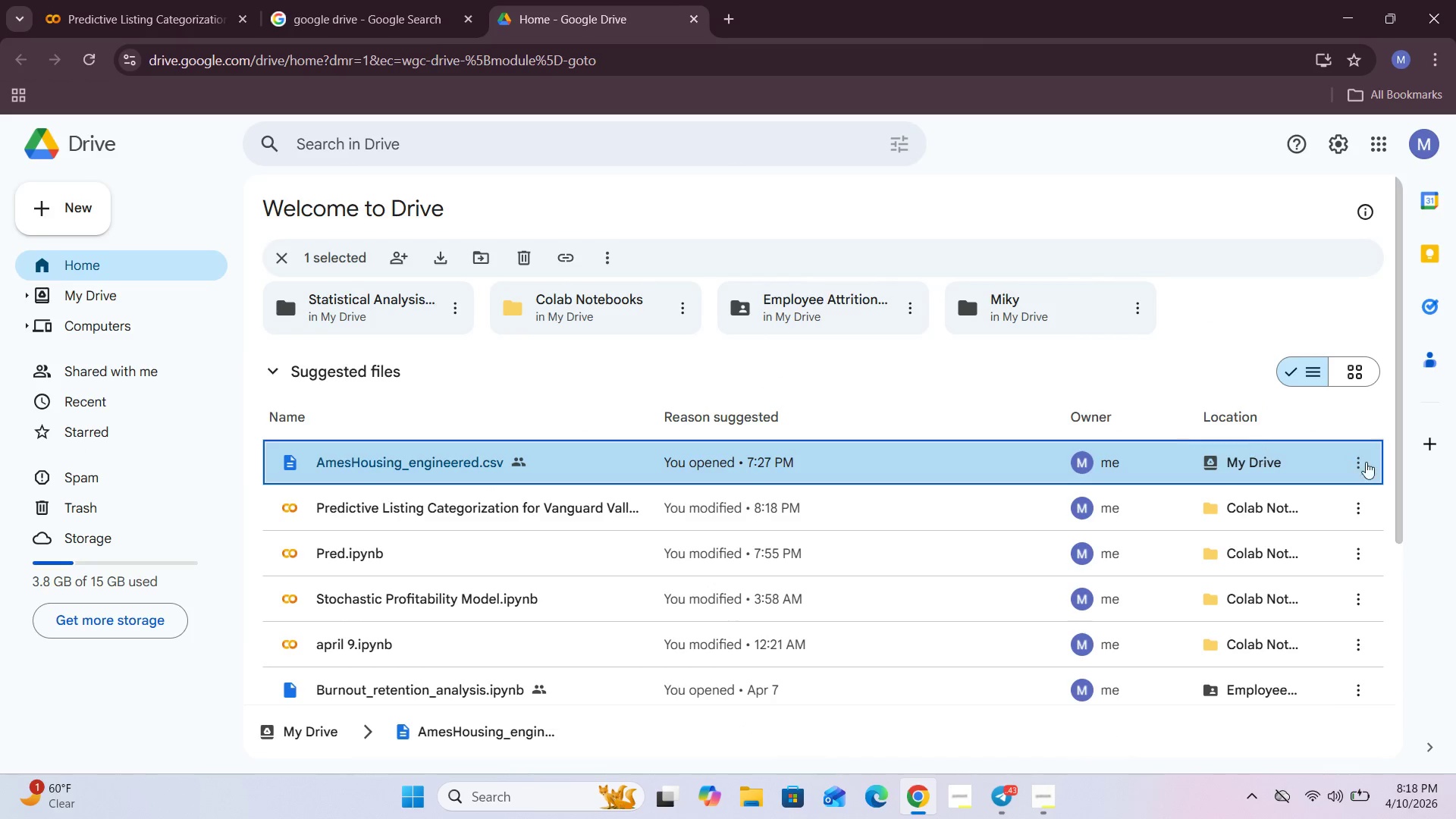 
left_click([1360, 463])
 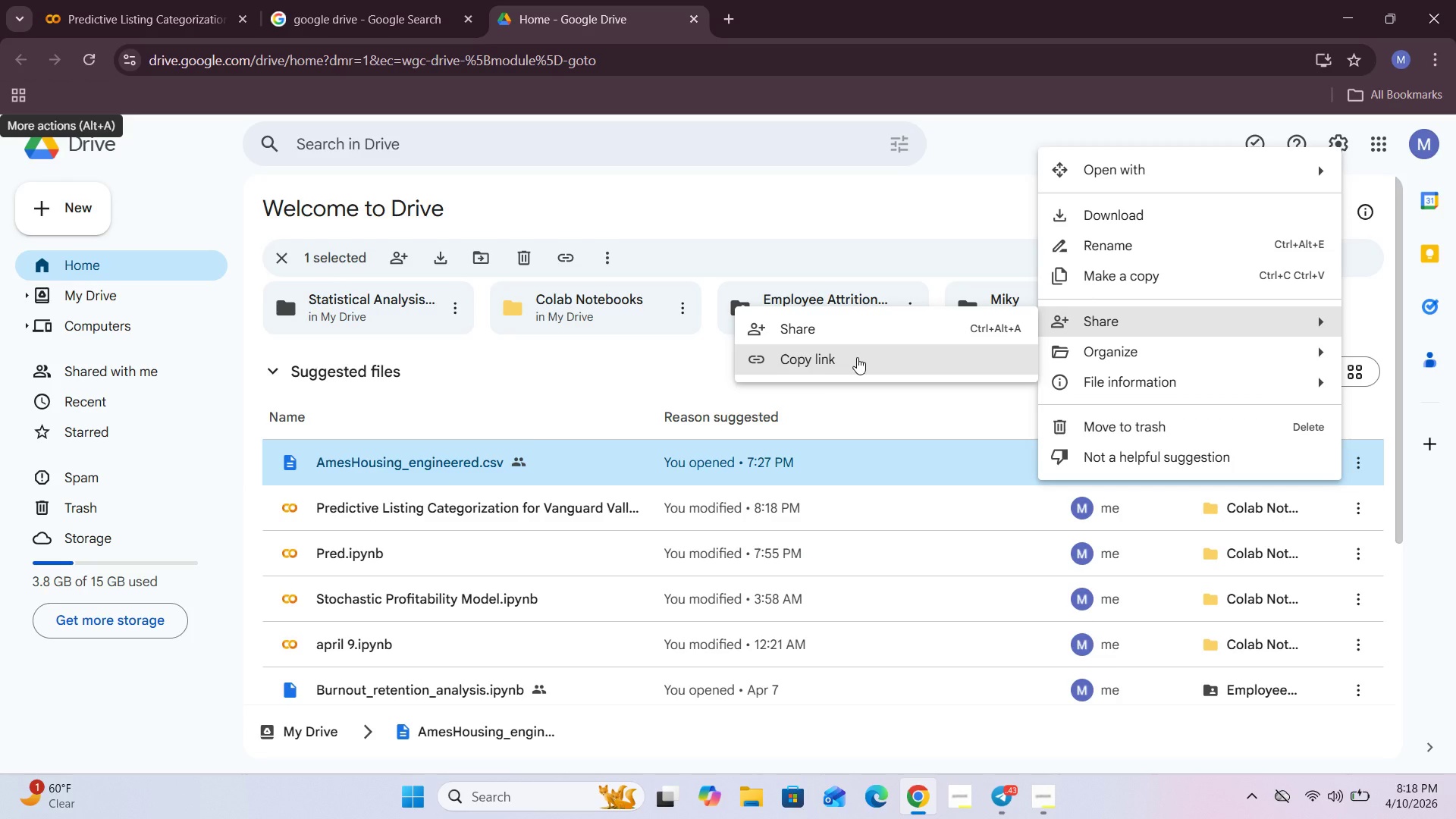 
left_click([857, 357])
 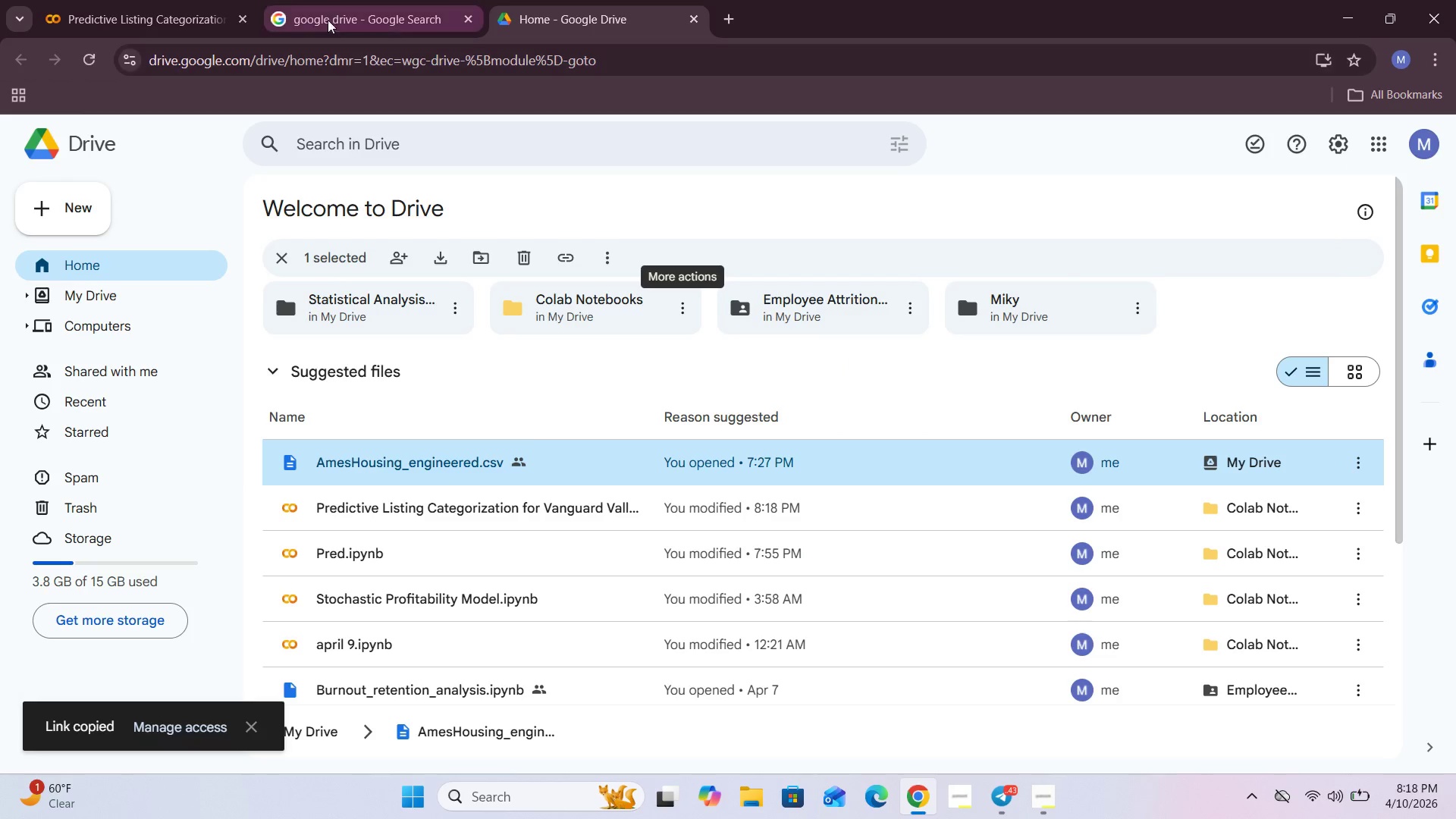 
left_click([190, 5])
 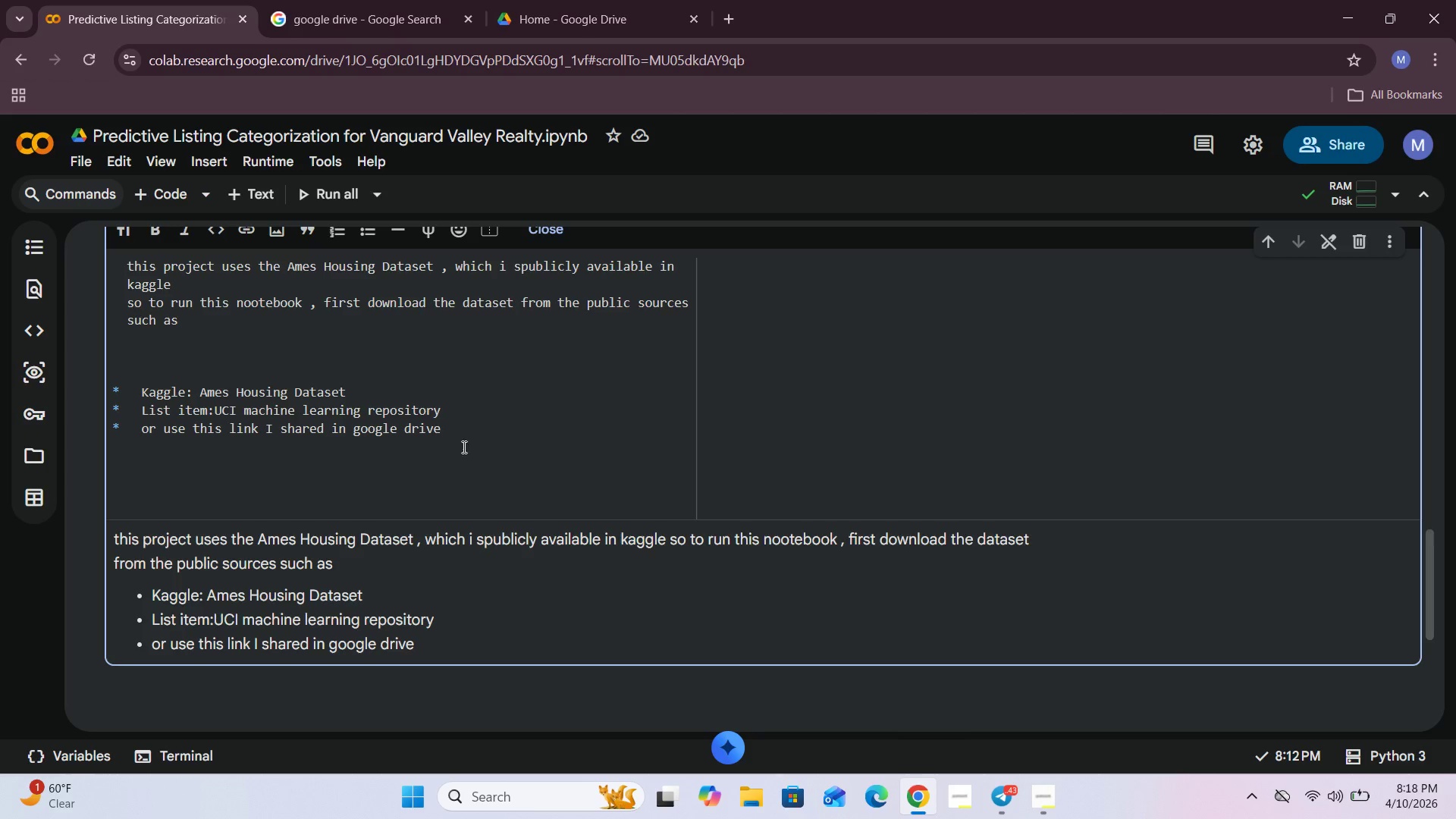 
left_click([464, 435])
 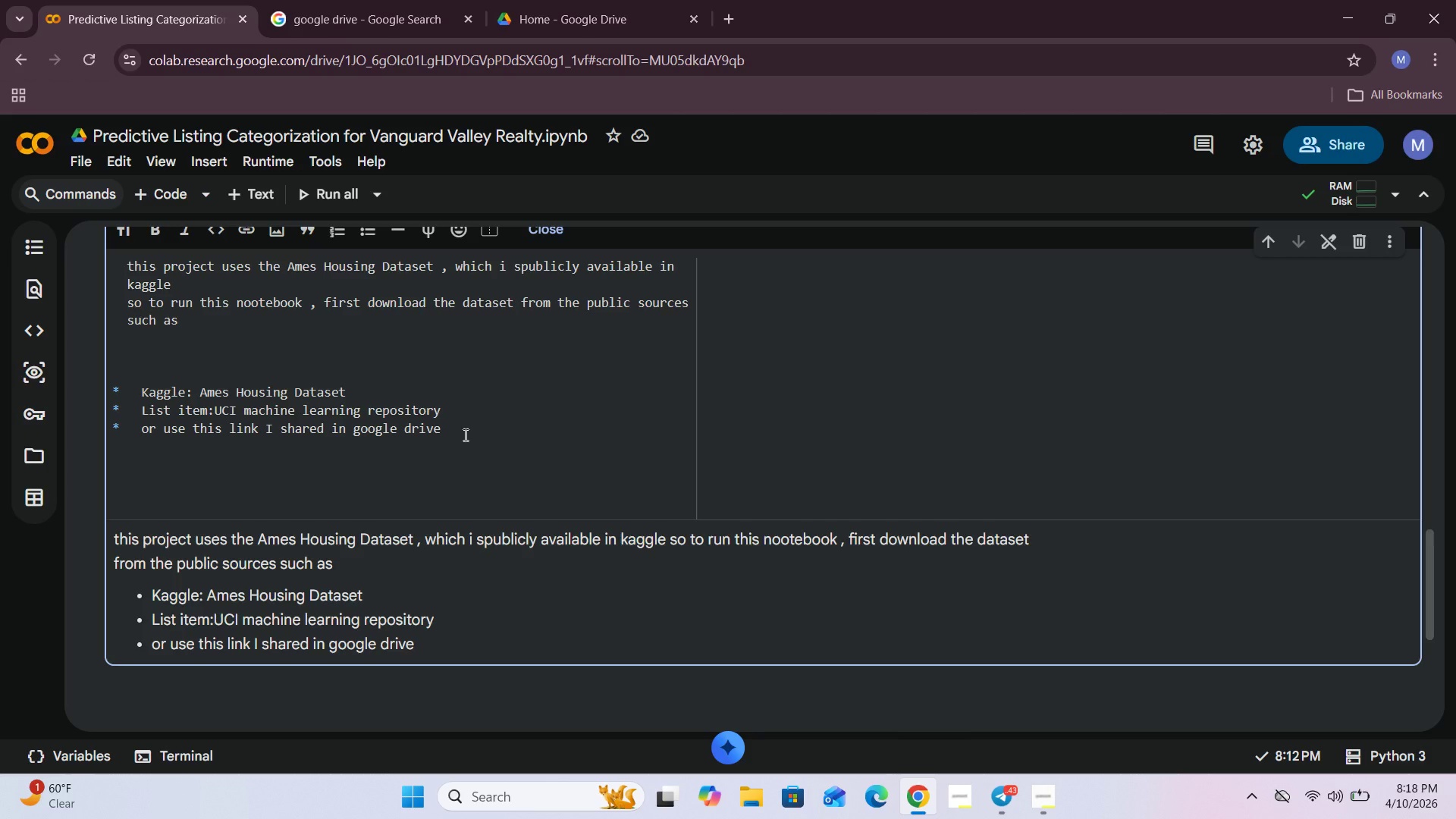 
key(Enter)
 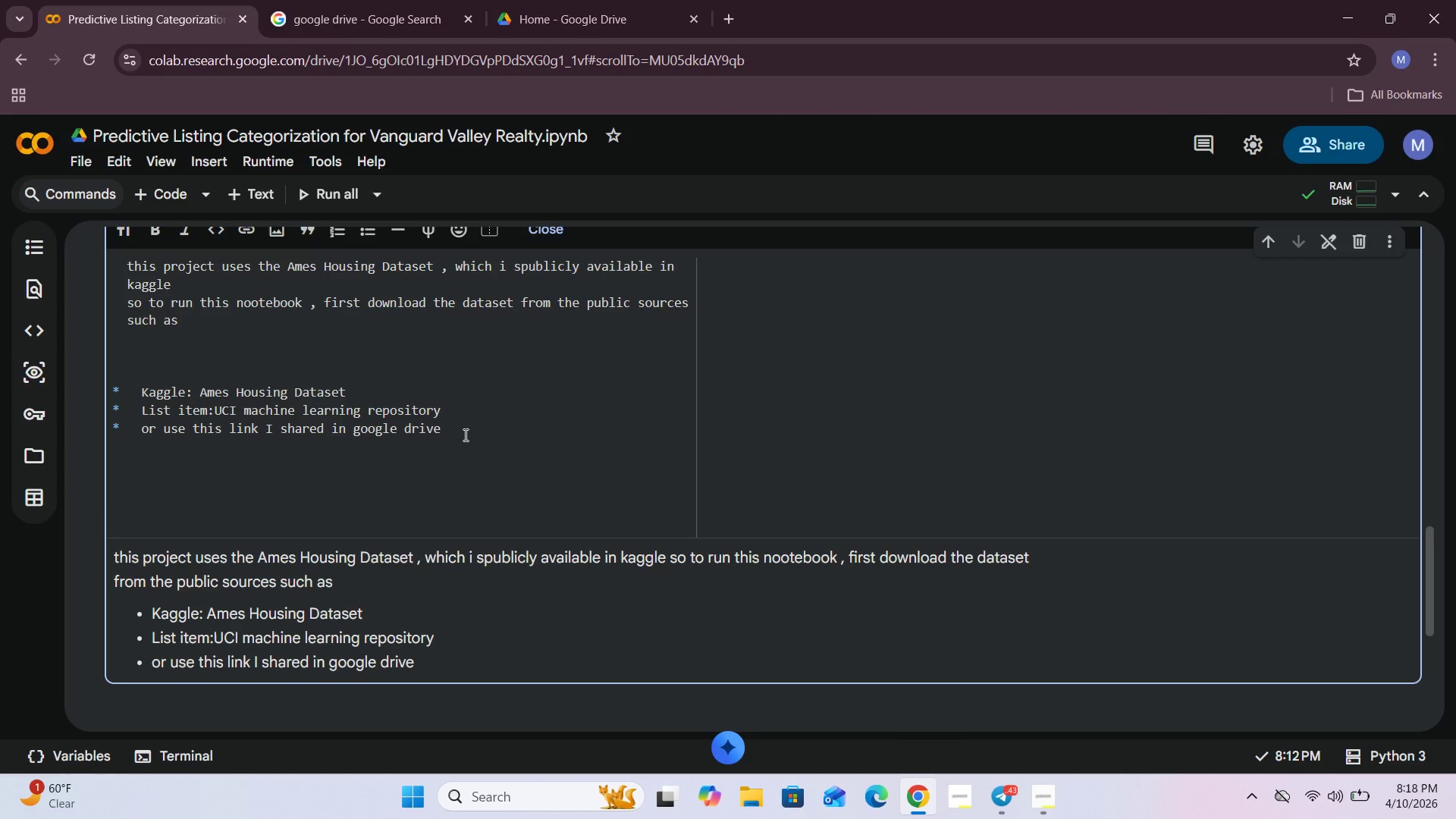 
key(Space)
 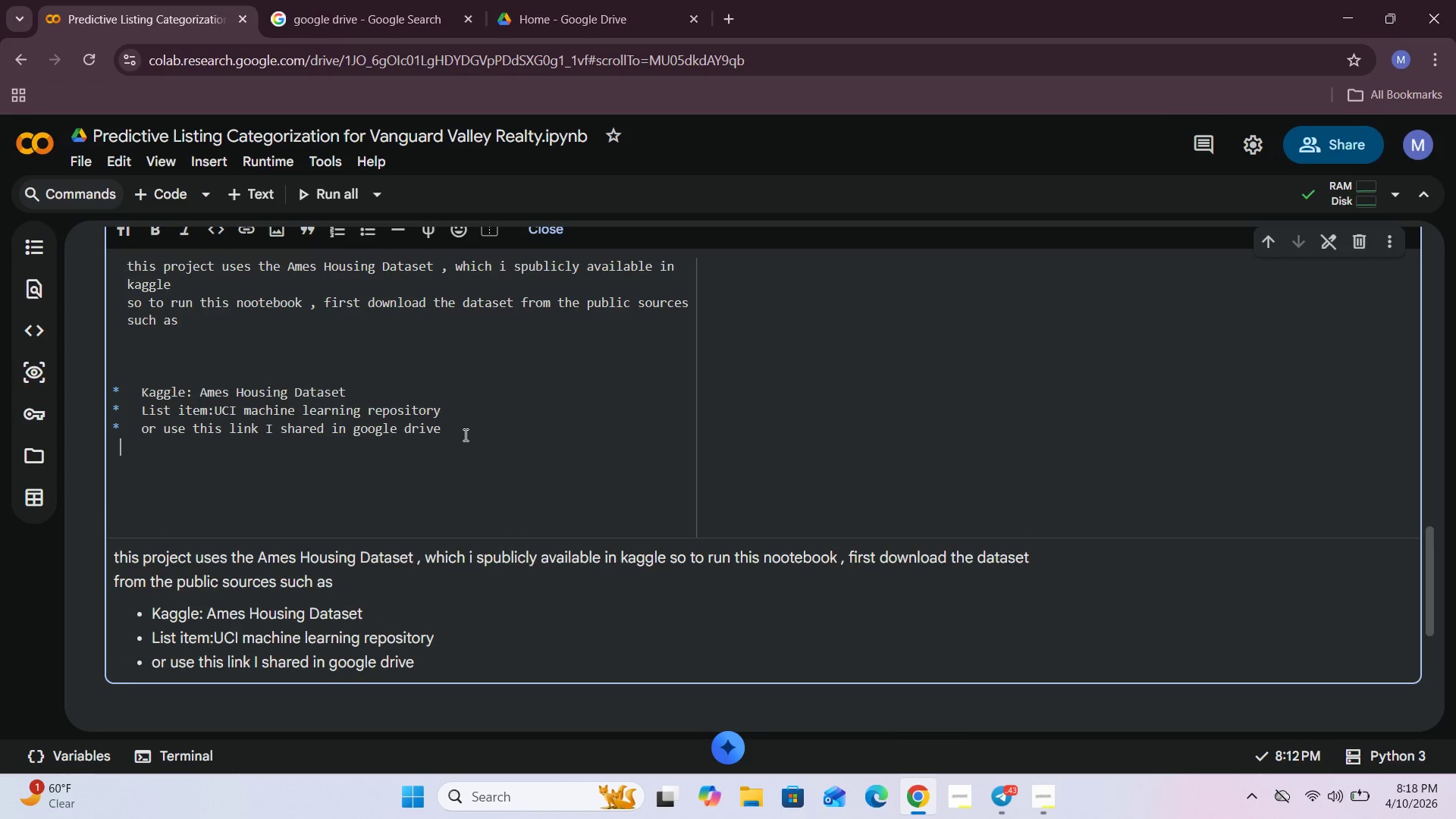 
key(Space)
 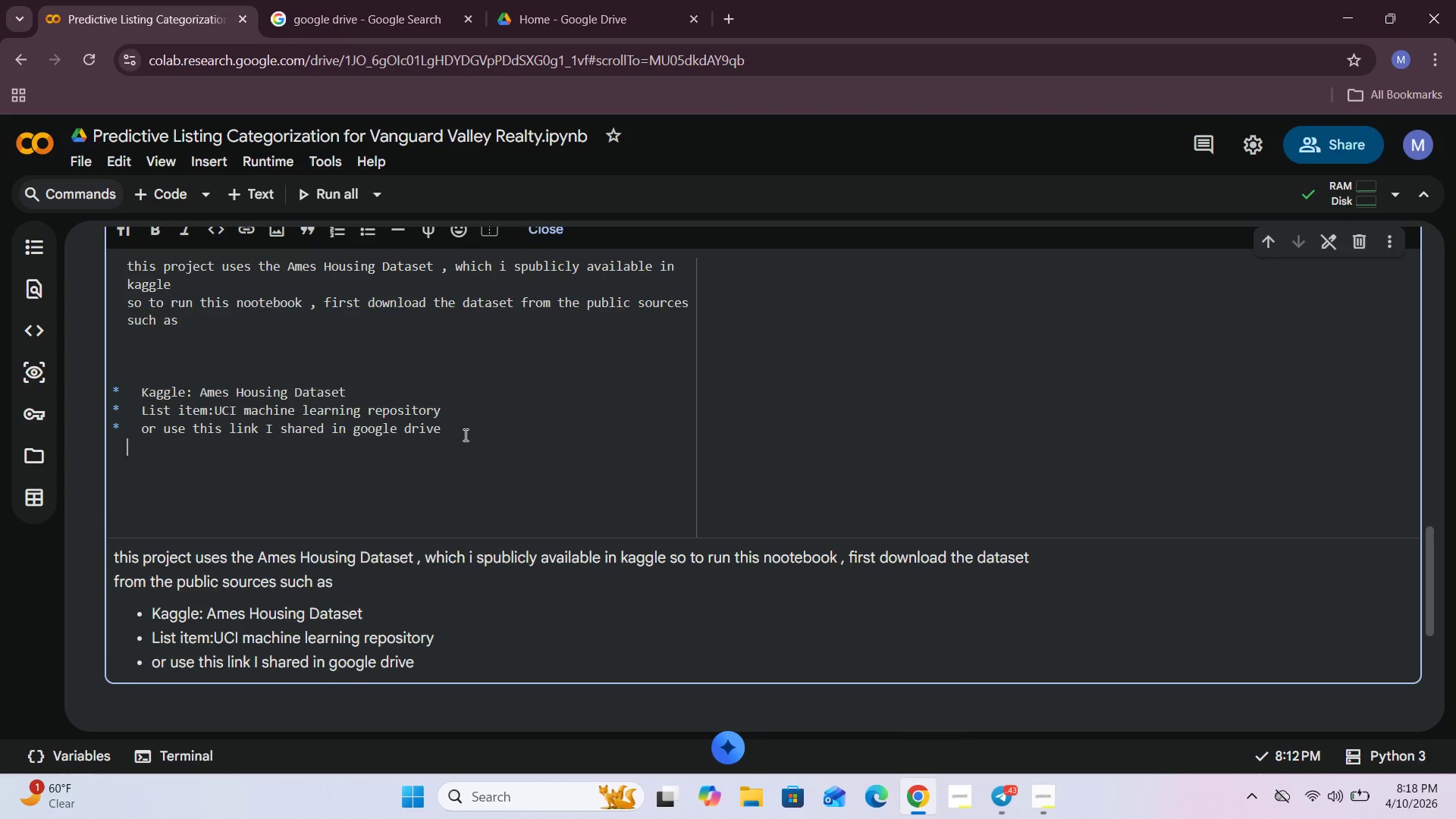 
key(Space)
 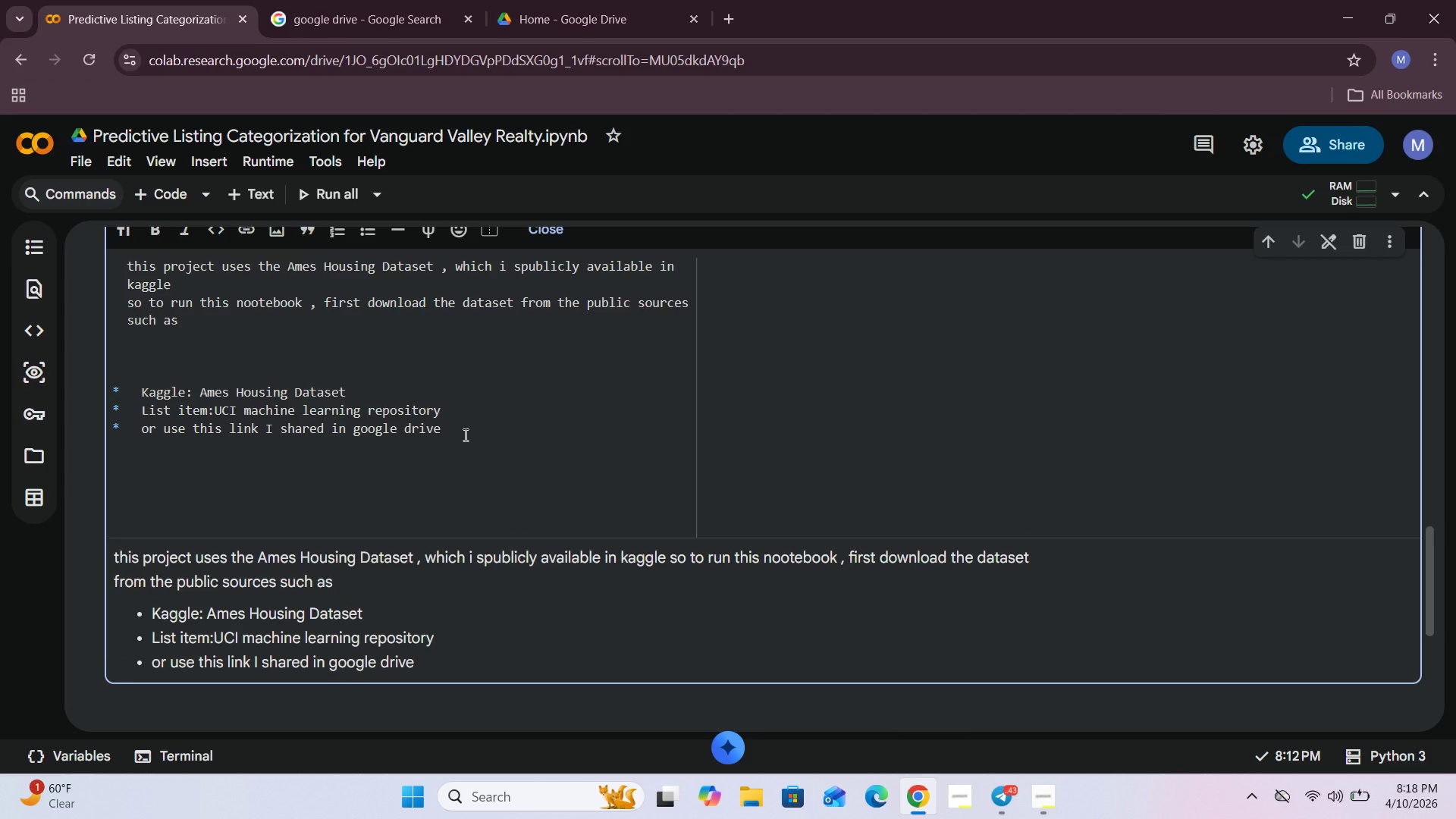 
key(Control+V)
 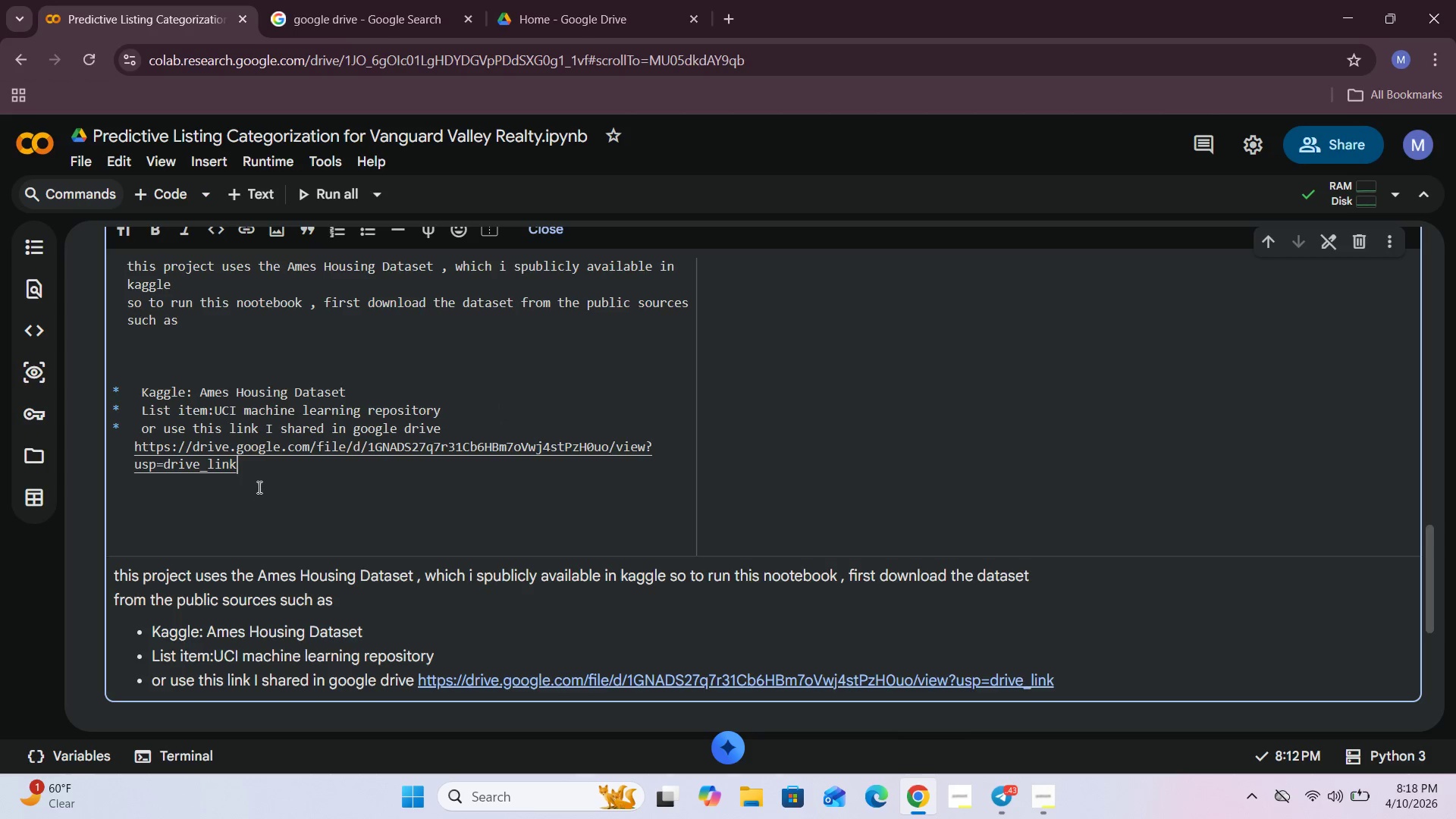 
key(Enter)
 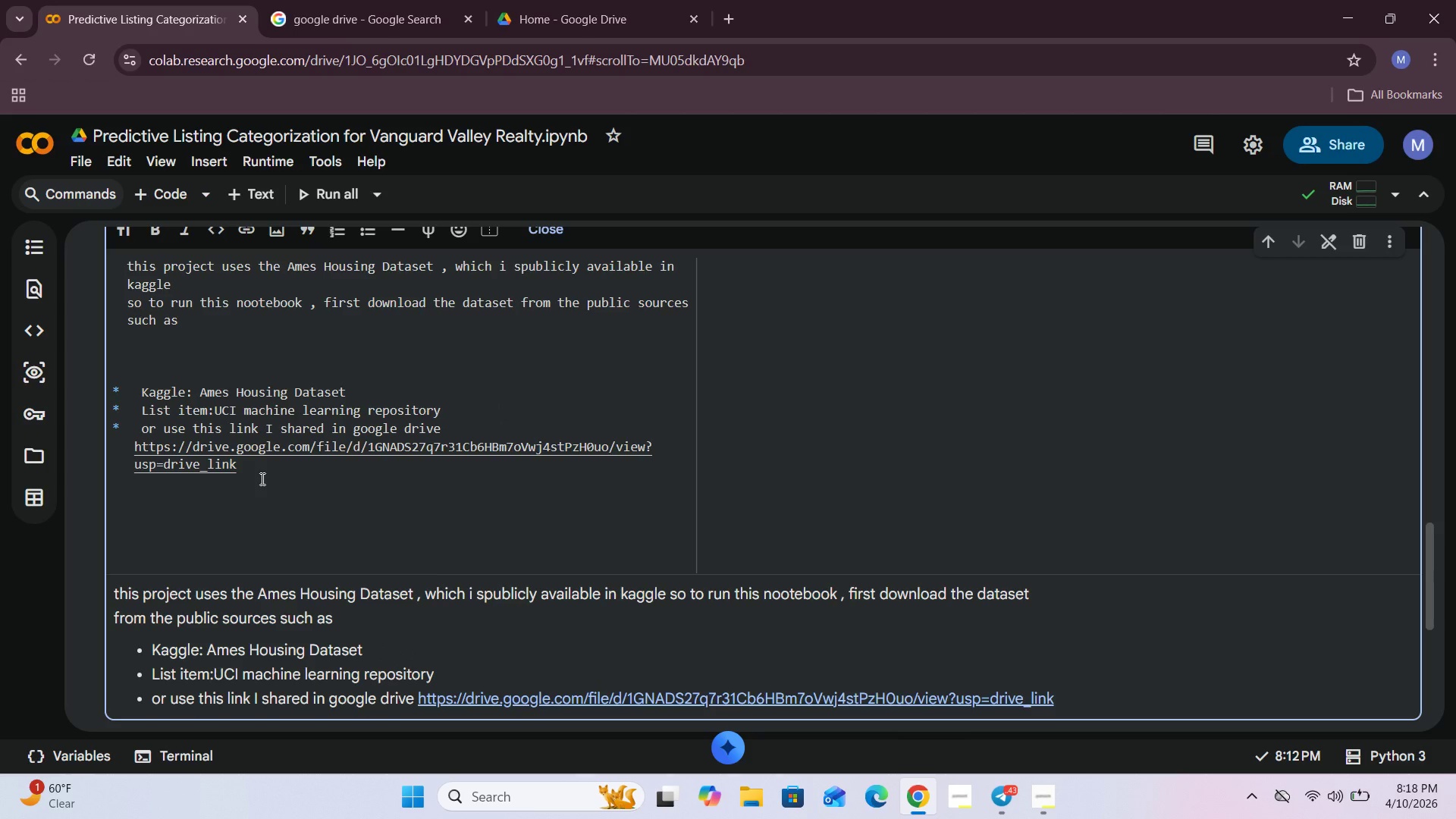 
key(Enter)
 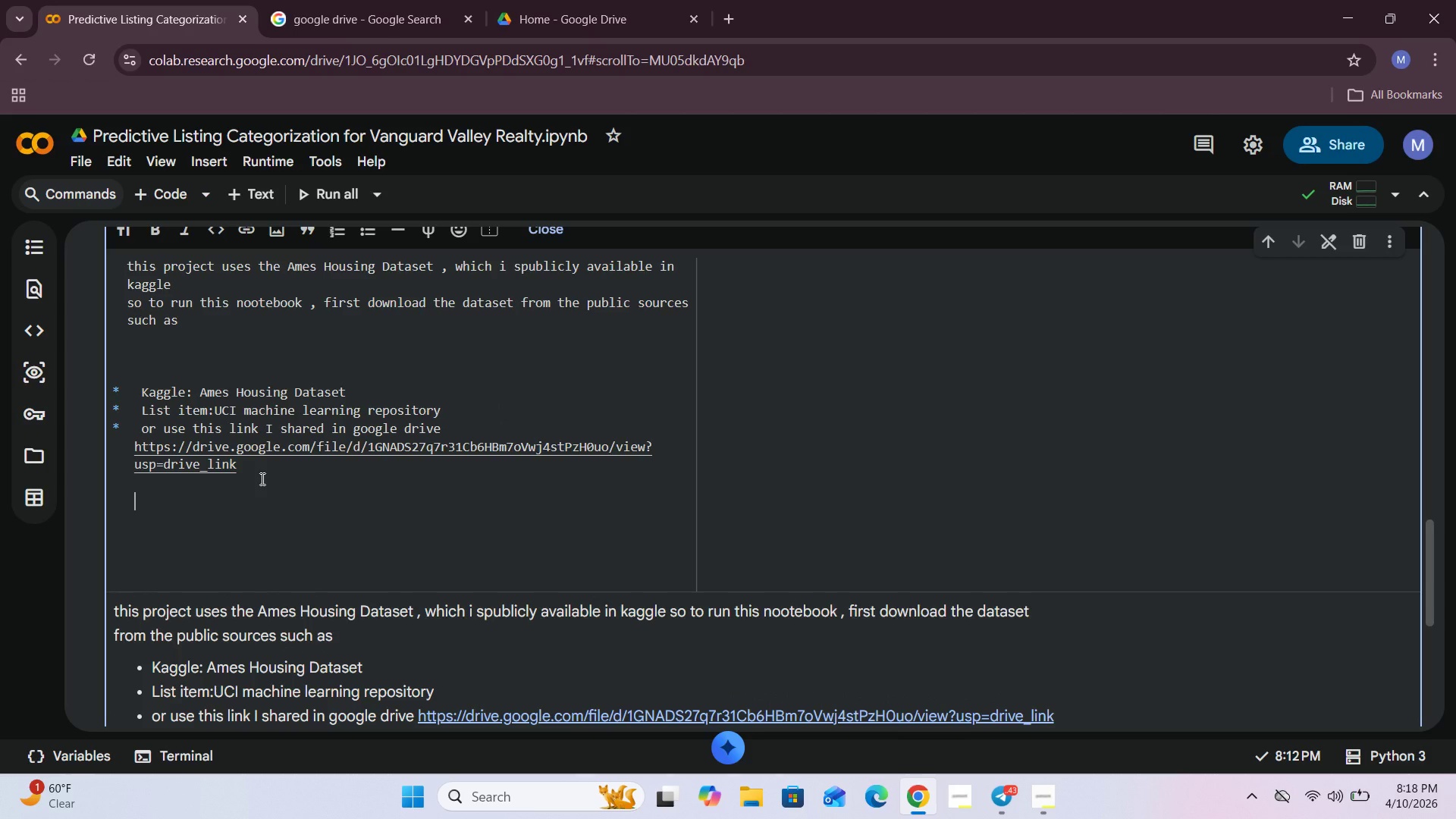 
key(Backspace)
key(Backspace)
type(After downloading )
 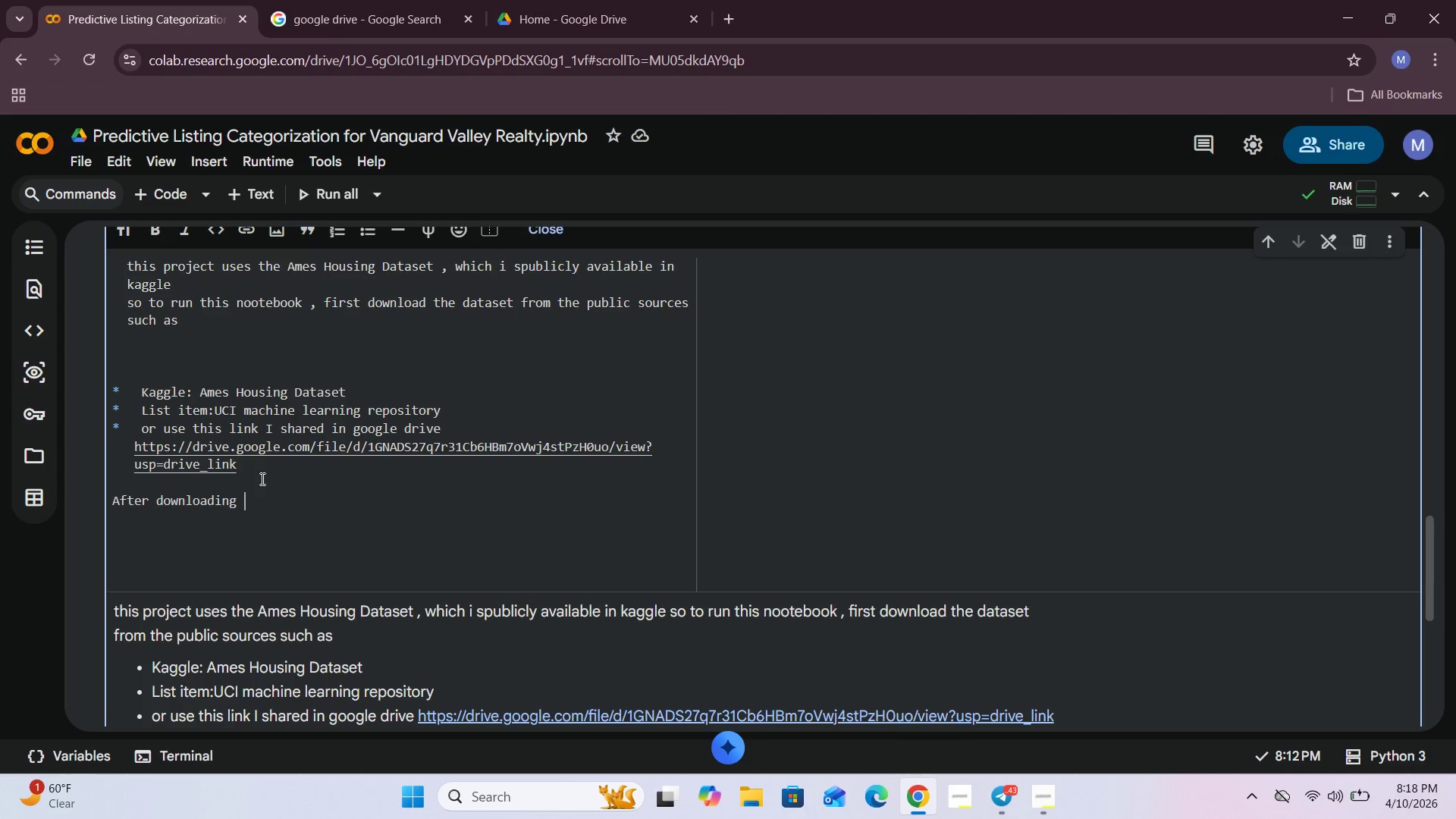 
type(the csv file , upload it into the Google colab using the upload cell you will find later )
 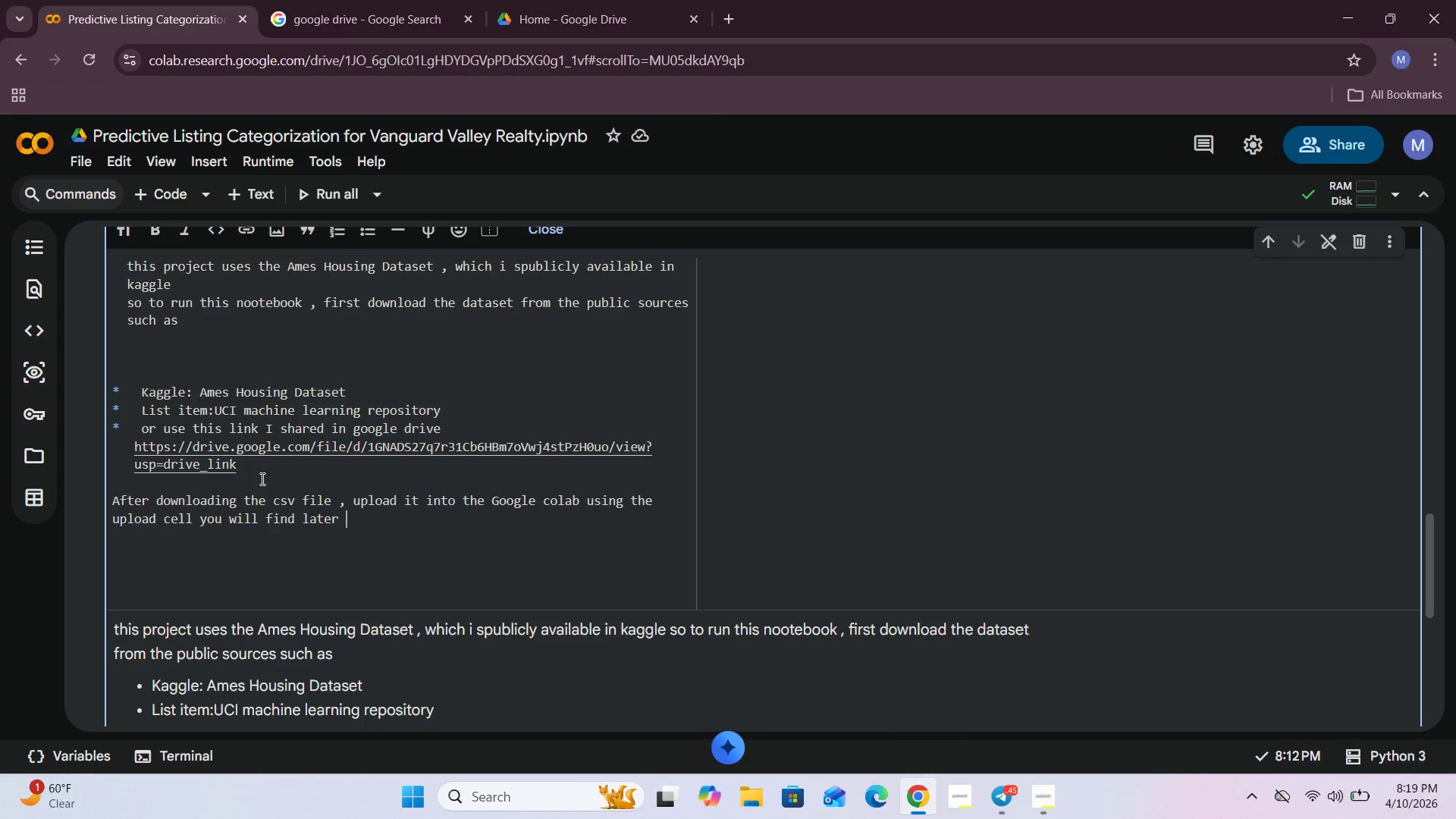 
type(. then use the file name : Ames)
 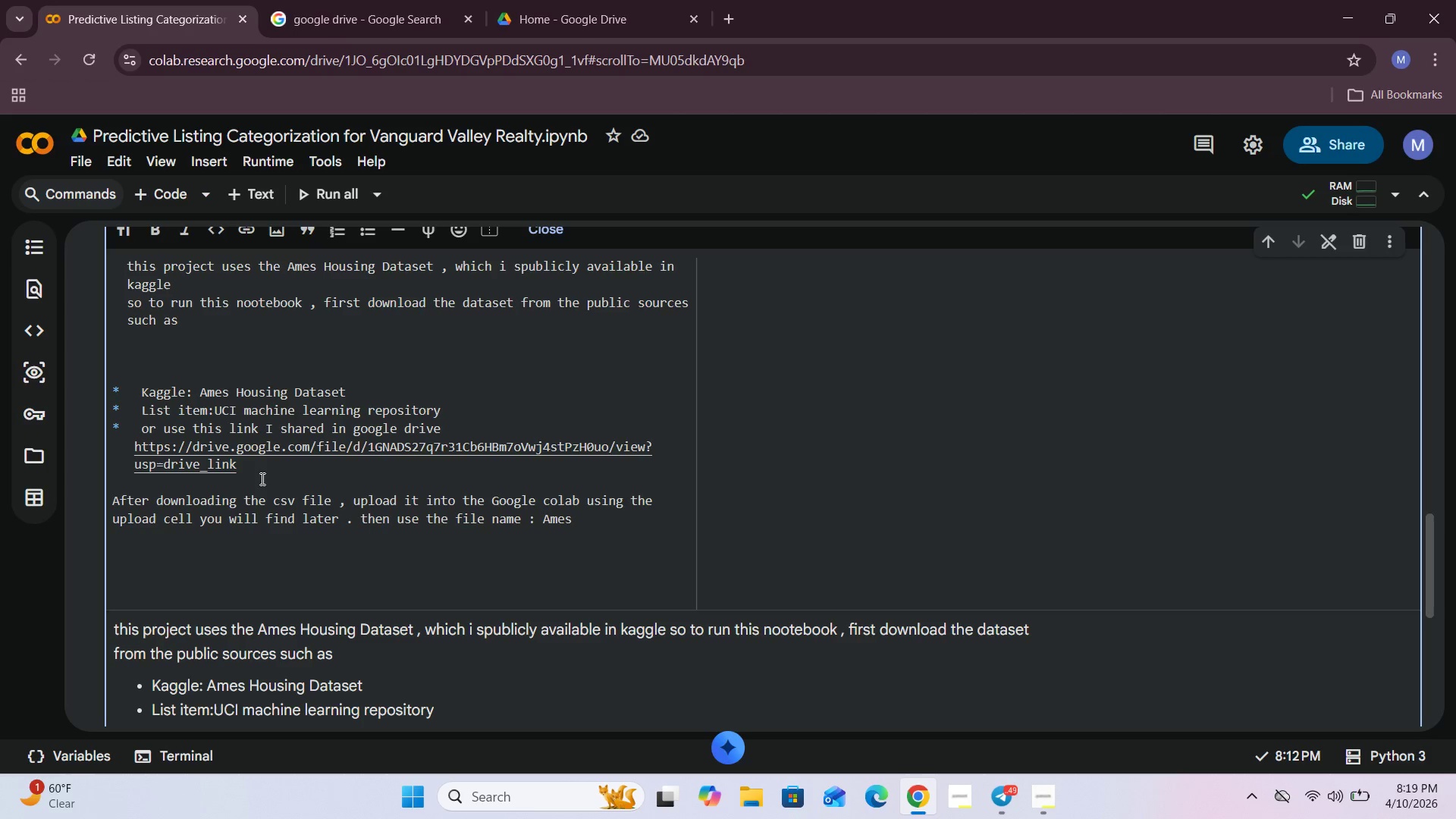 
wait(5.08)
 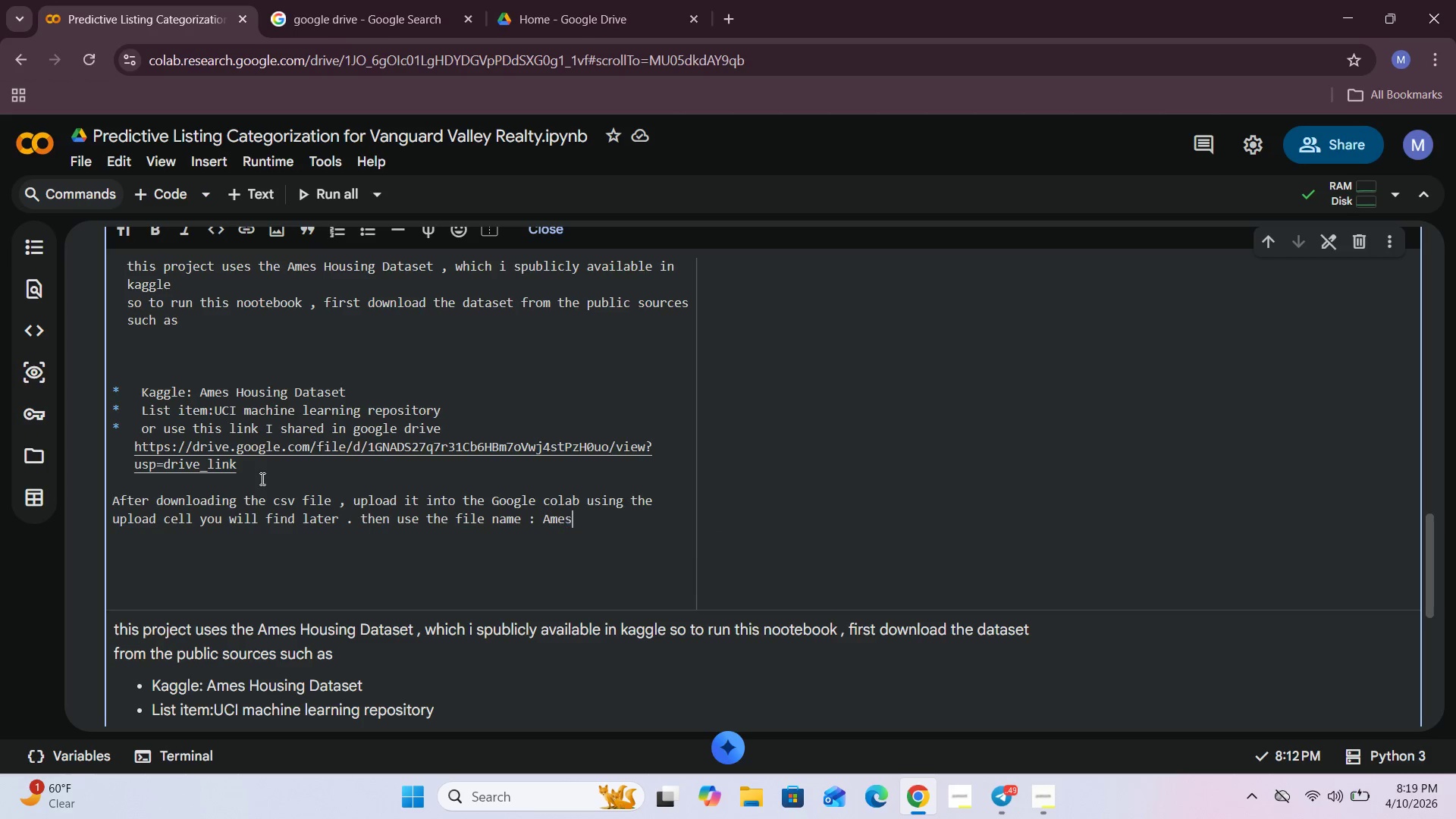 
left_click([544, 237])
 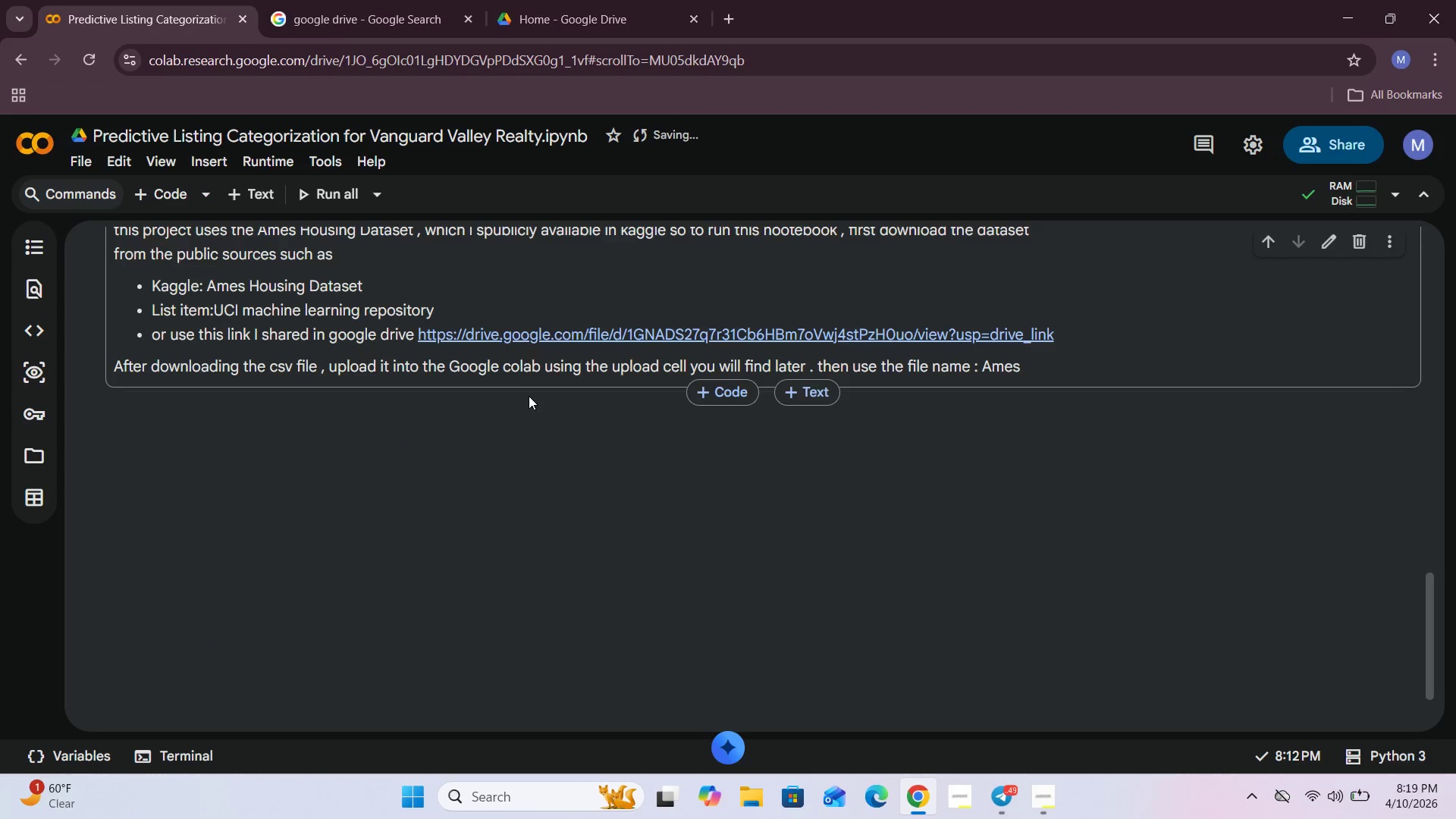 
scroll: coordinate [529, 396], scroll_direction: up, amount: 2.0
 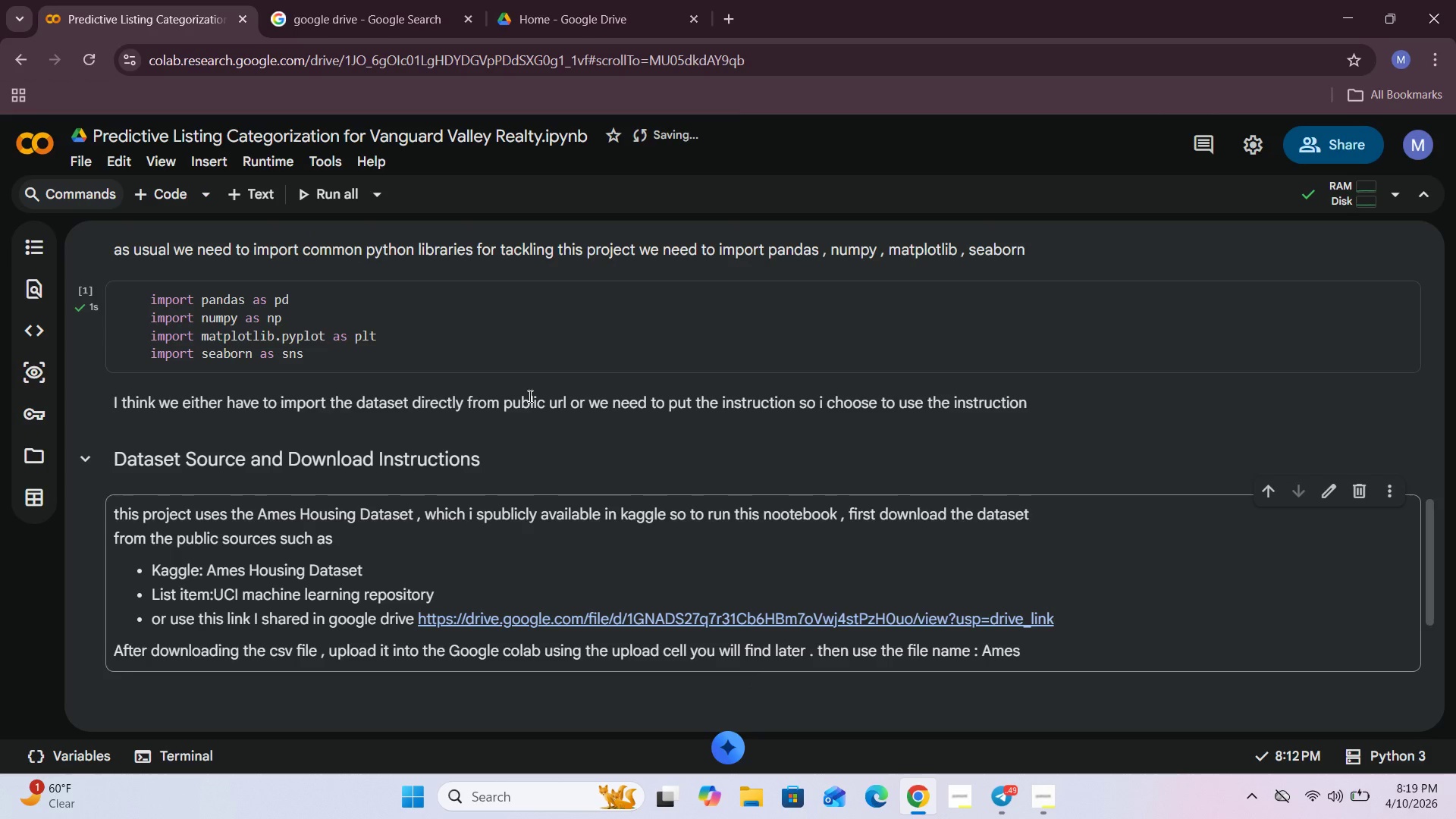 
scroll: coordinate [526, 400], scroll_direction: down, amount: 3.0
 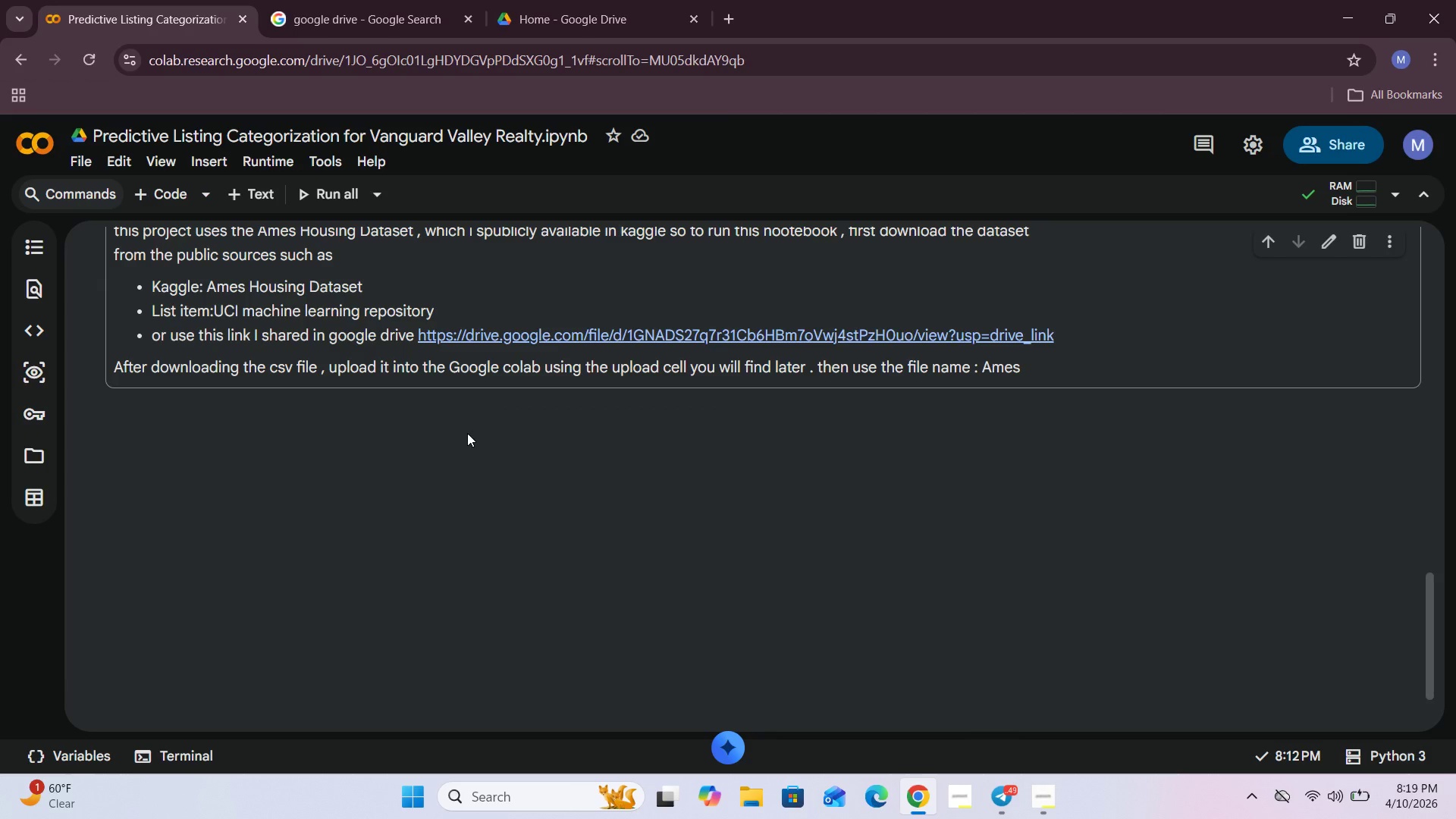 
left_click([381, 369])
 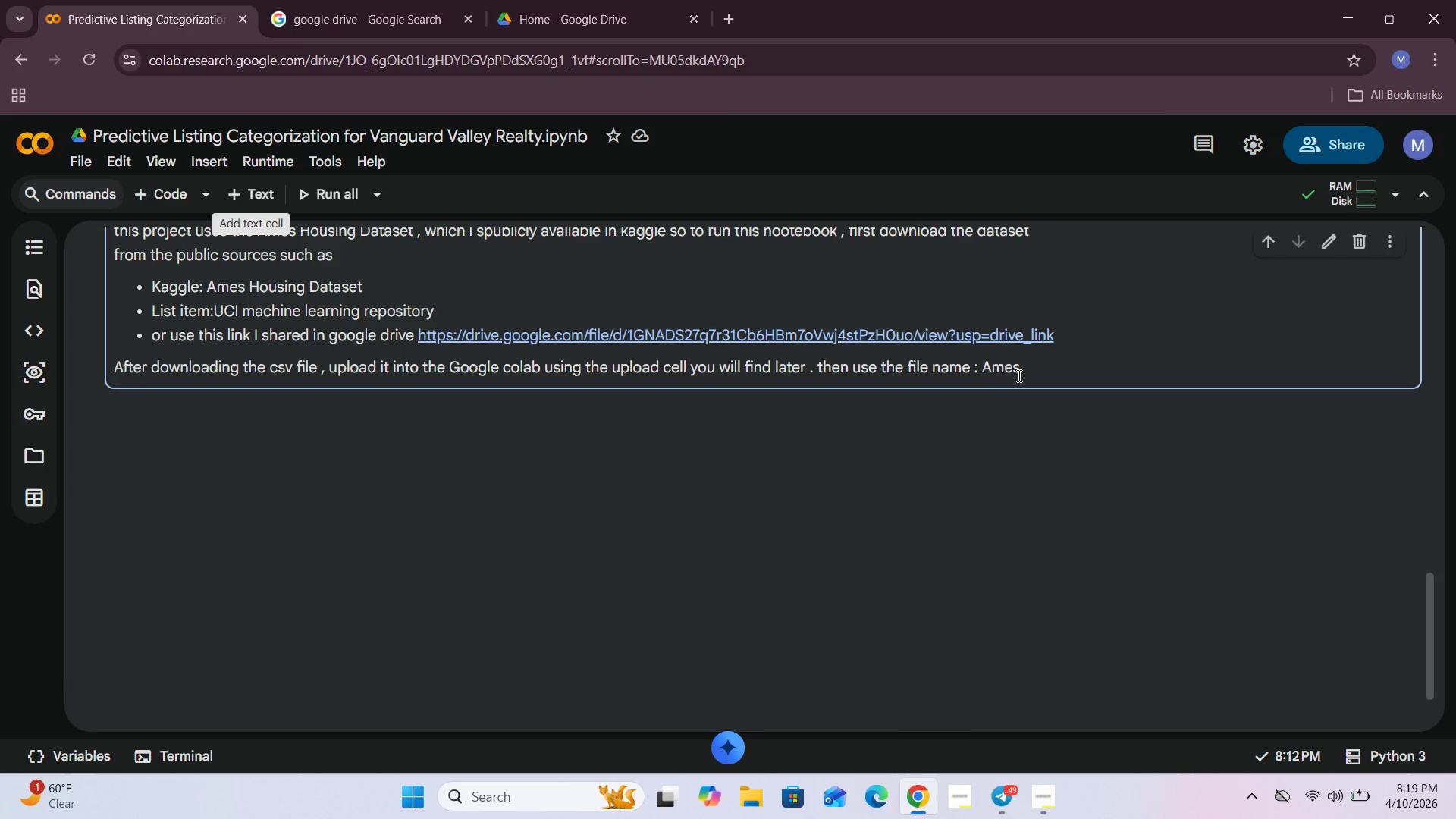 
left_click([1023, 371])
 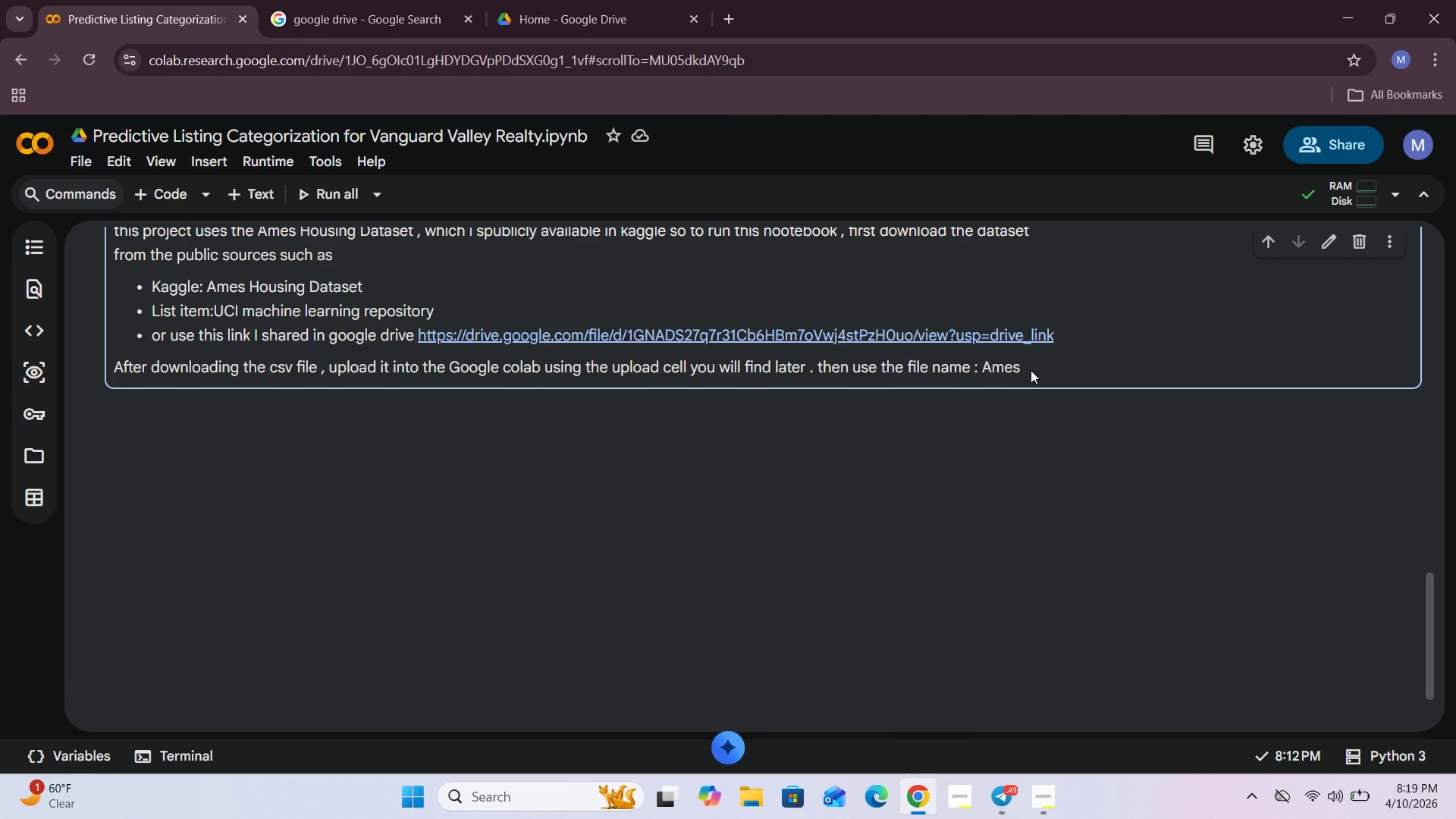 
double_click([1031, 370])
 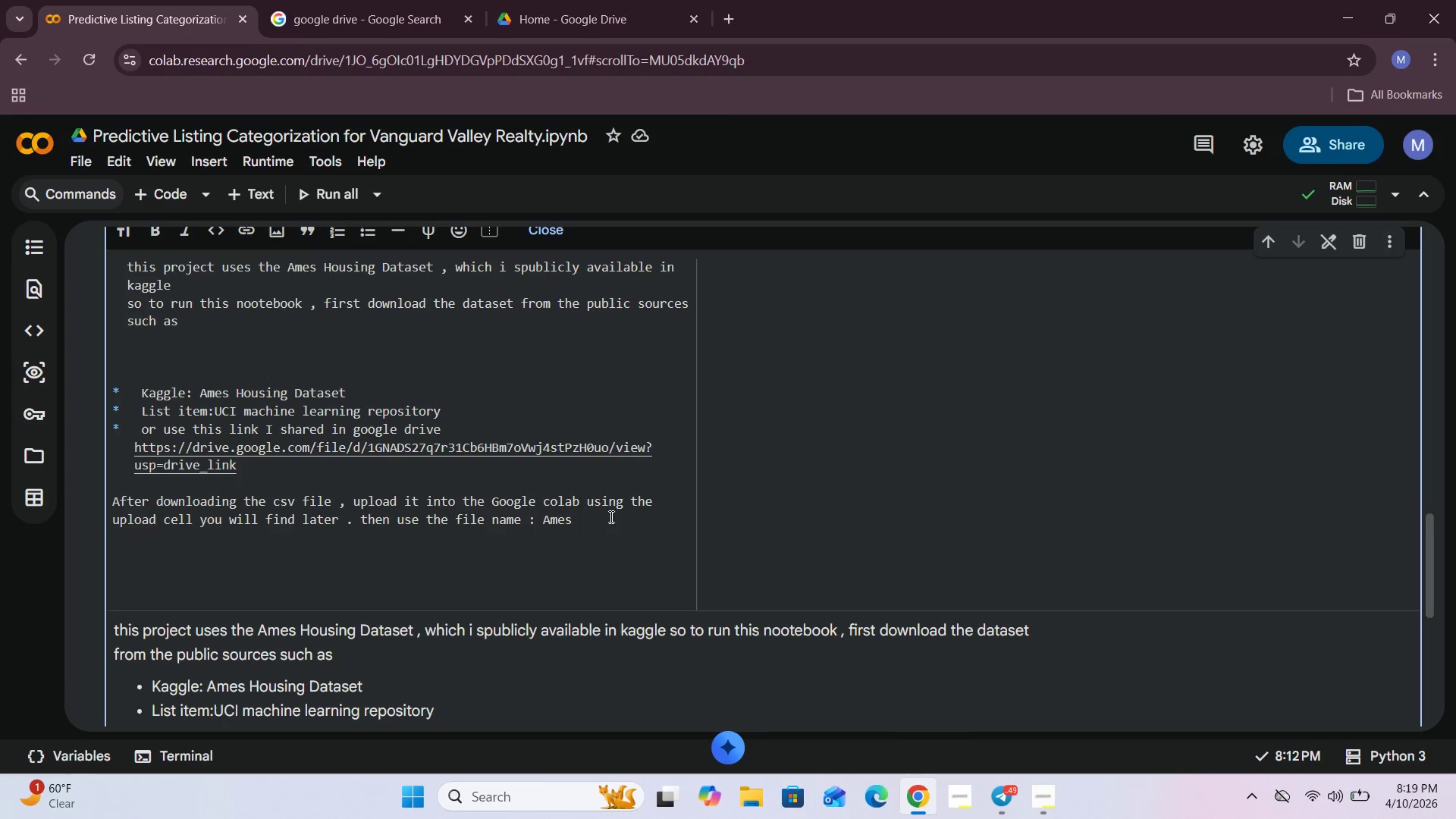 
left_click_drag(start_coordinate=[592, 519], to_coordinate=[543, 522])
 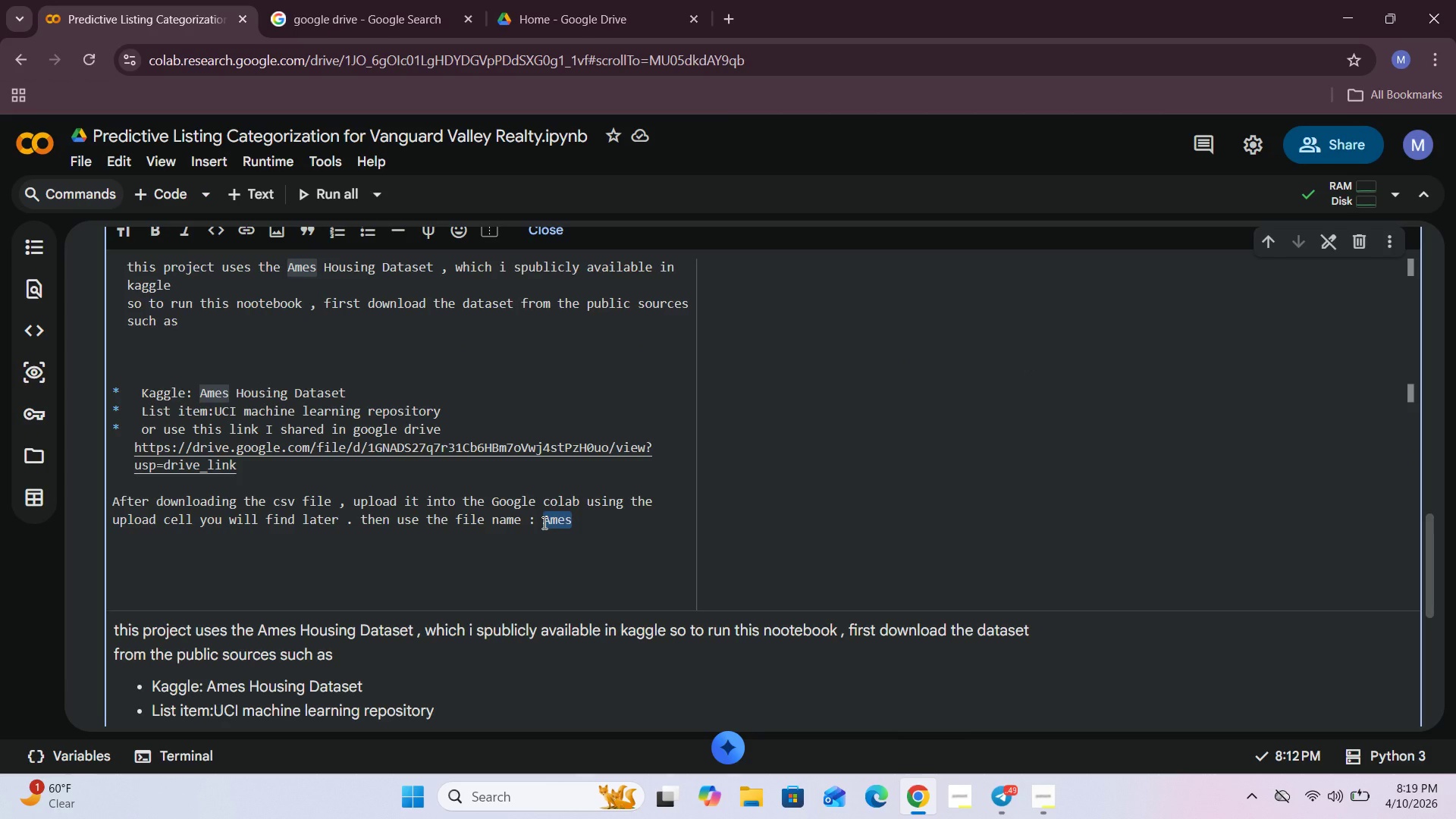 
type(will be shared later)
 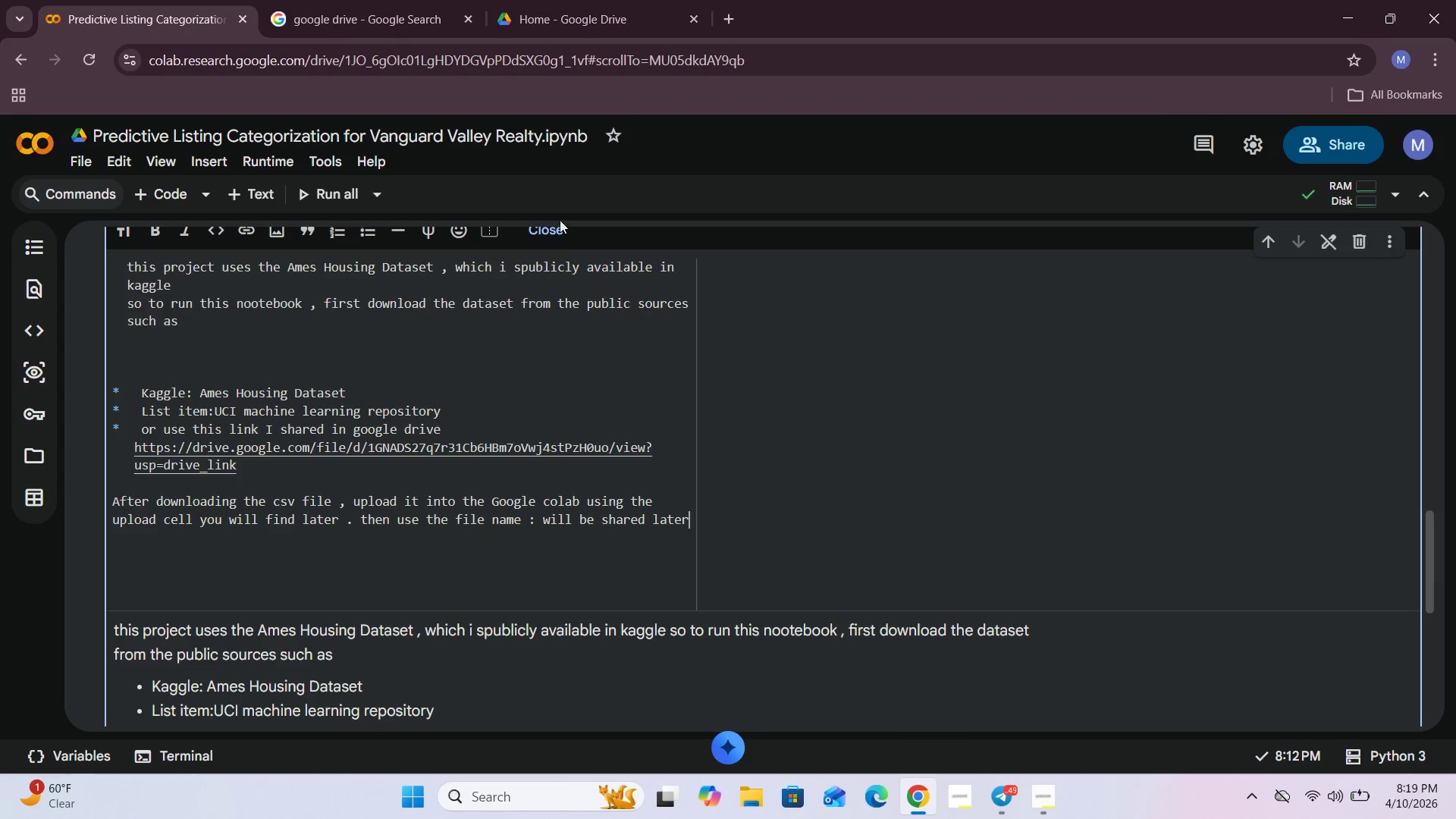 
left_click([551, 234])
 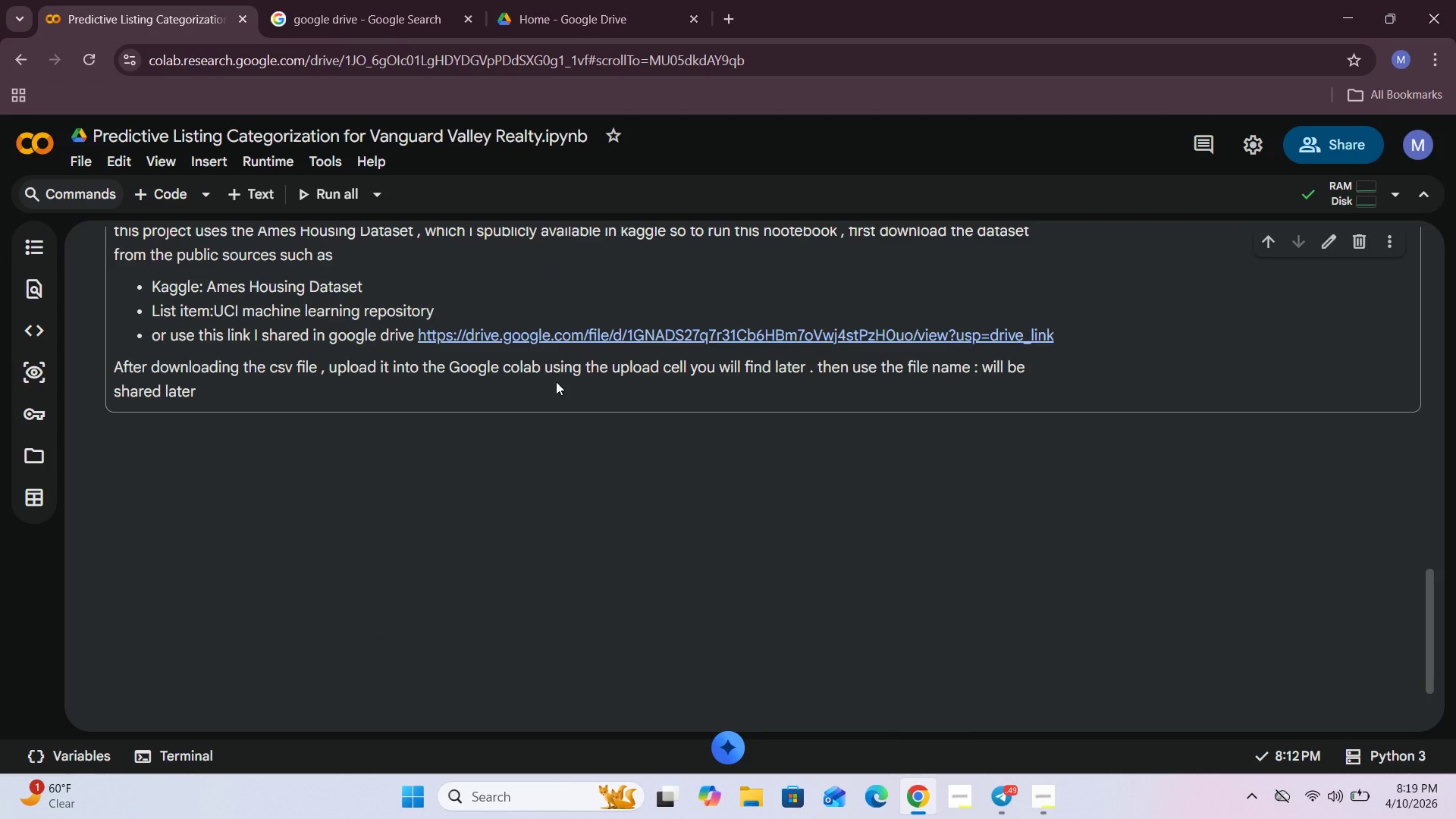 
scroll: coordinate [556, 381], scroll_direction: down, amount: 1.0
 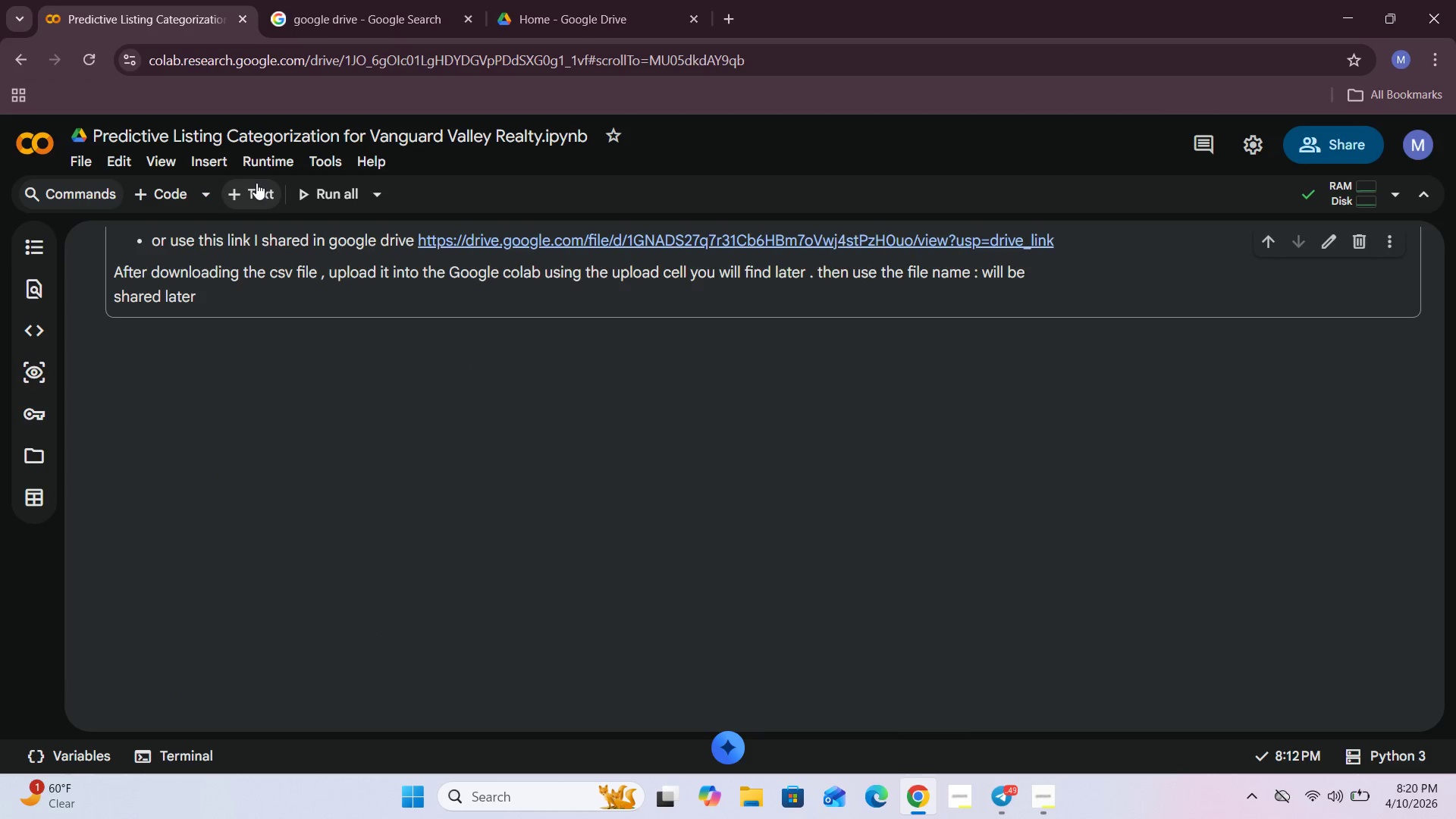 
left_click([253, 189])
 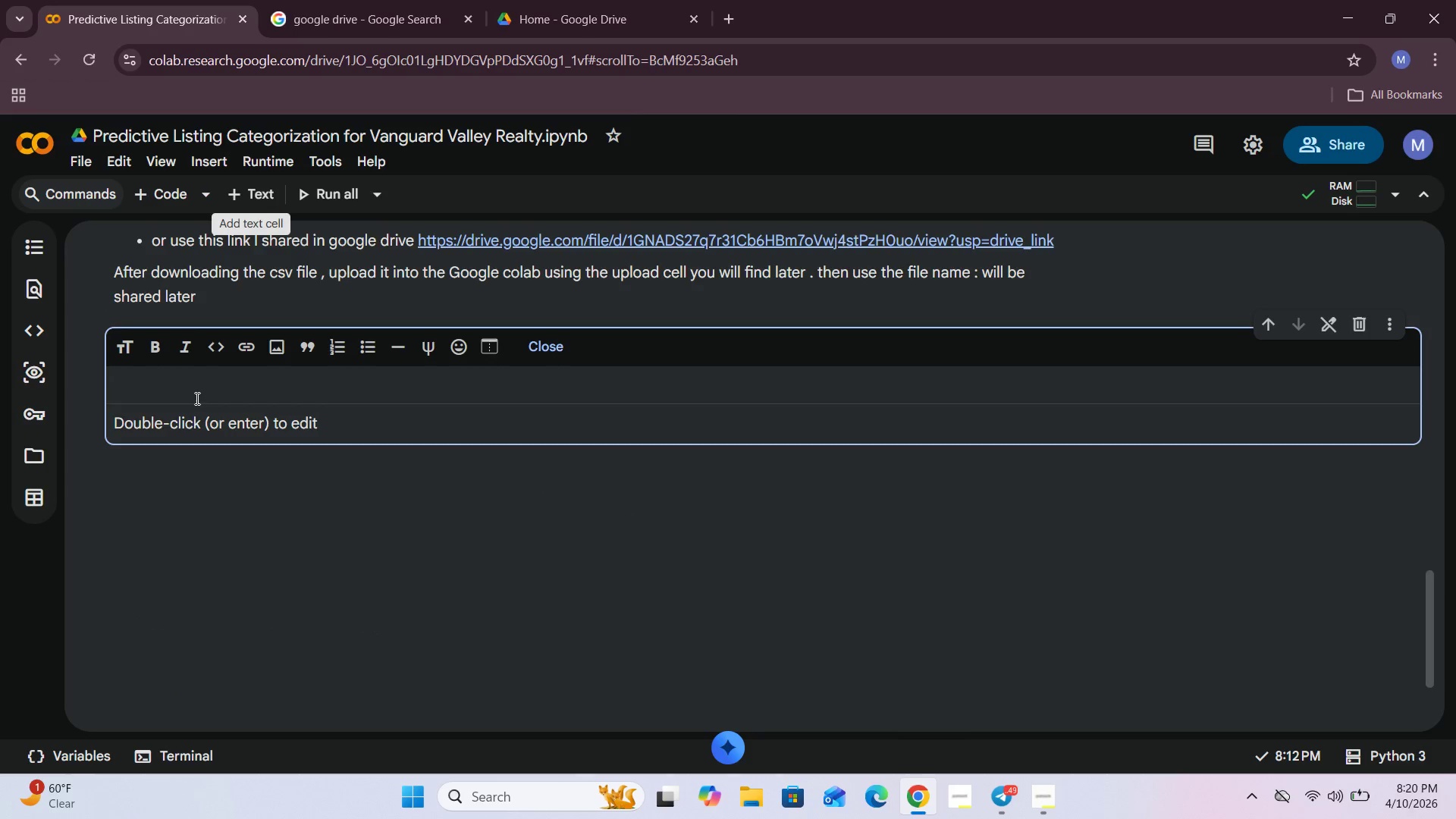 
left_click([196, 397])
 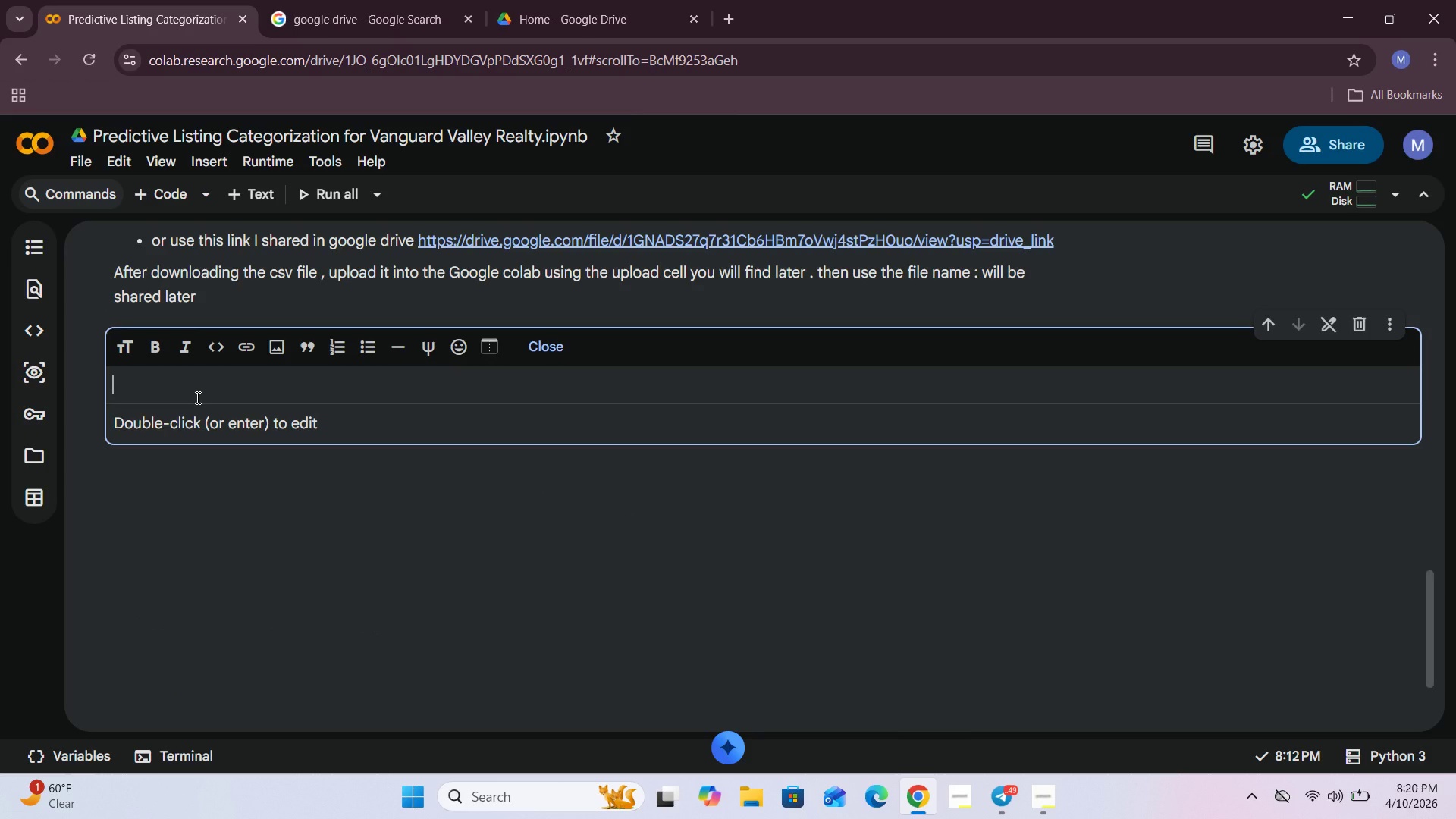 
type(To use the classification algorithm I have choosen )
 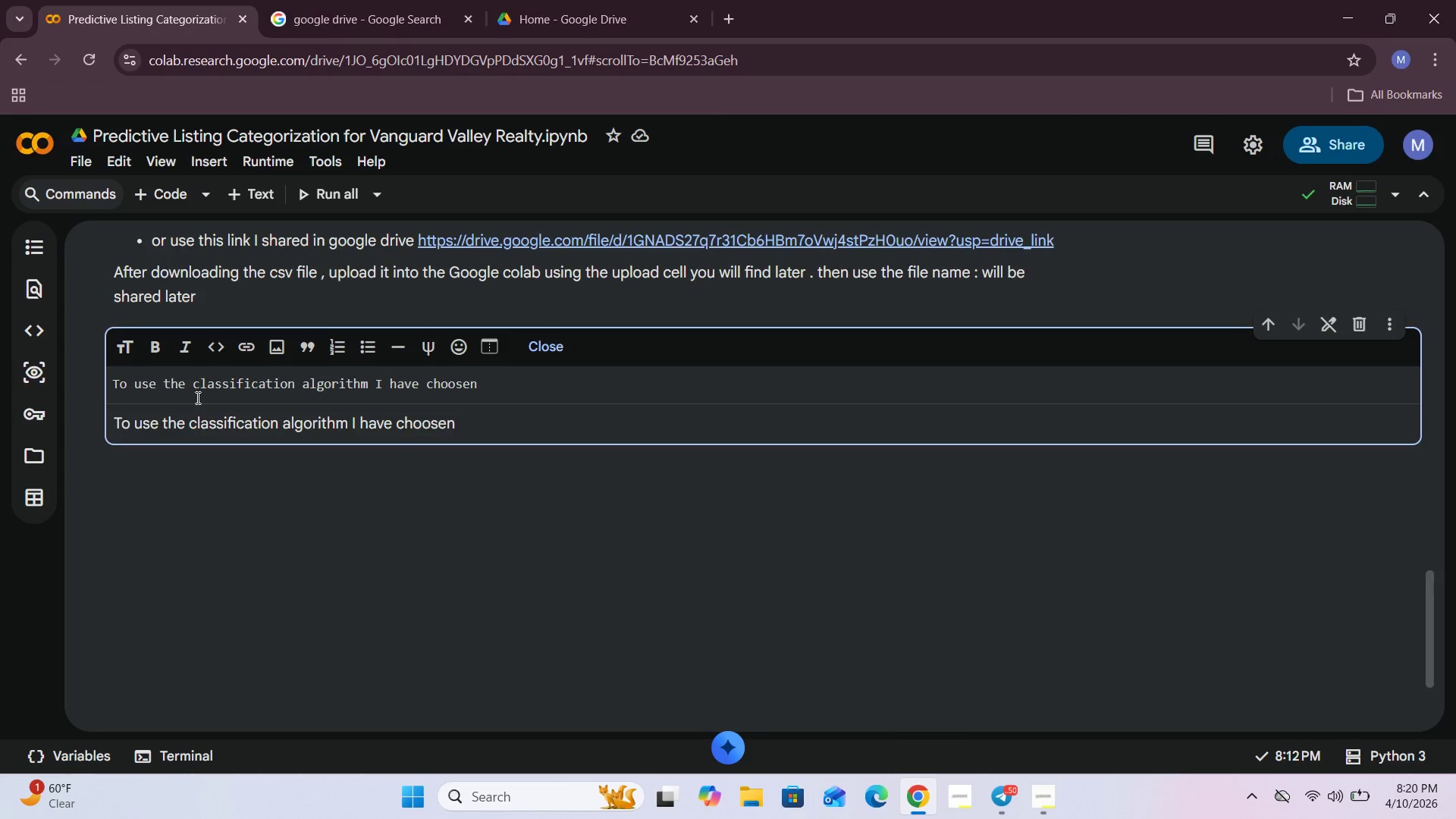 
scroll: coordinate [196, 397], scroll_direction: up, amount: 14.0
 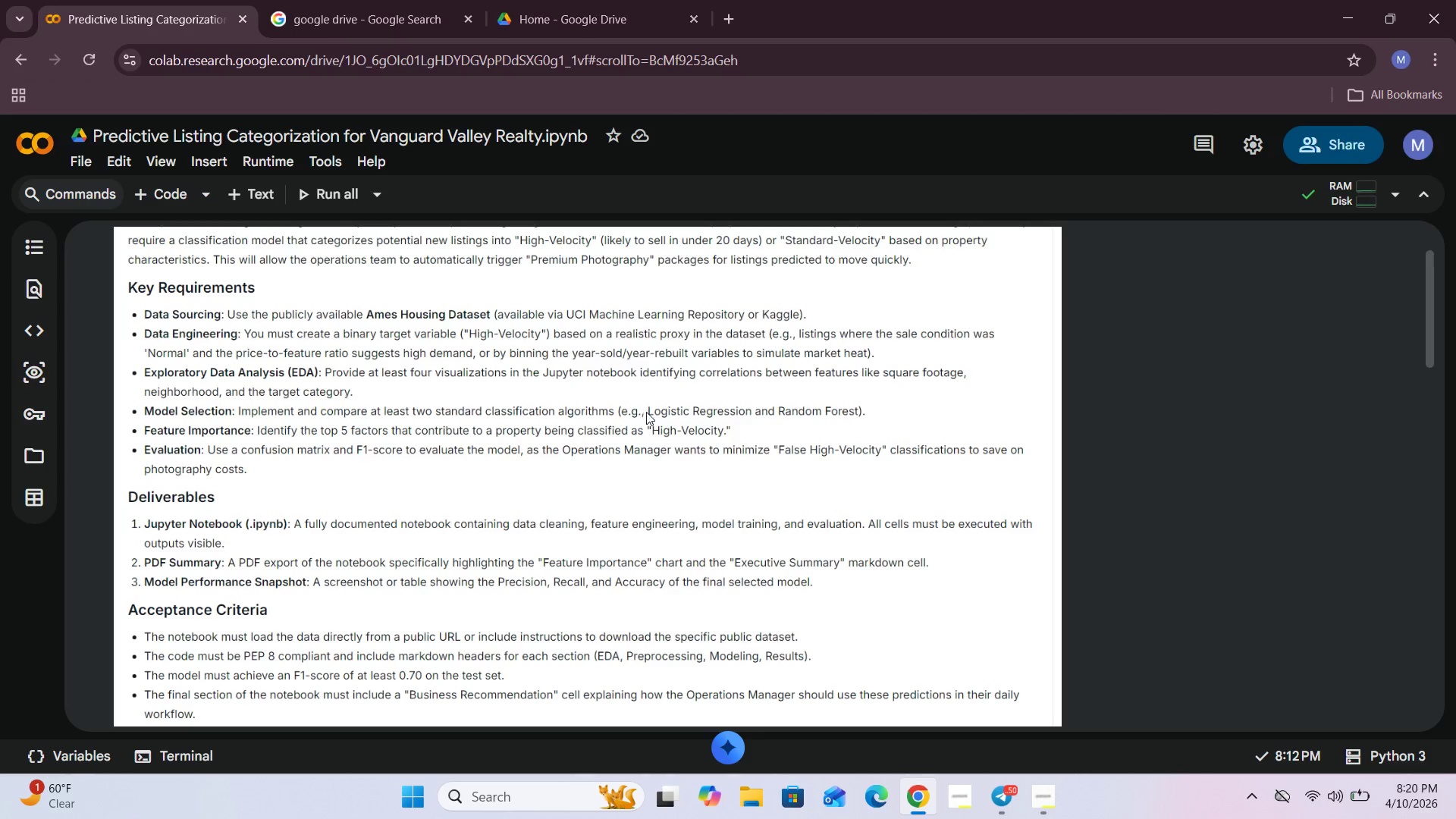 
wait(5.69)
 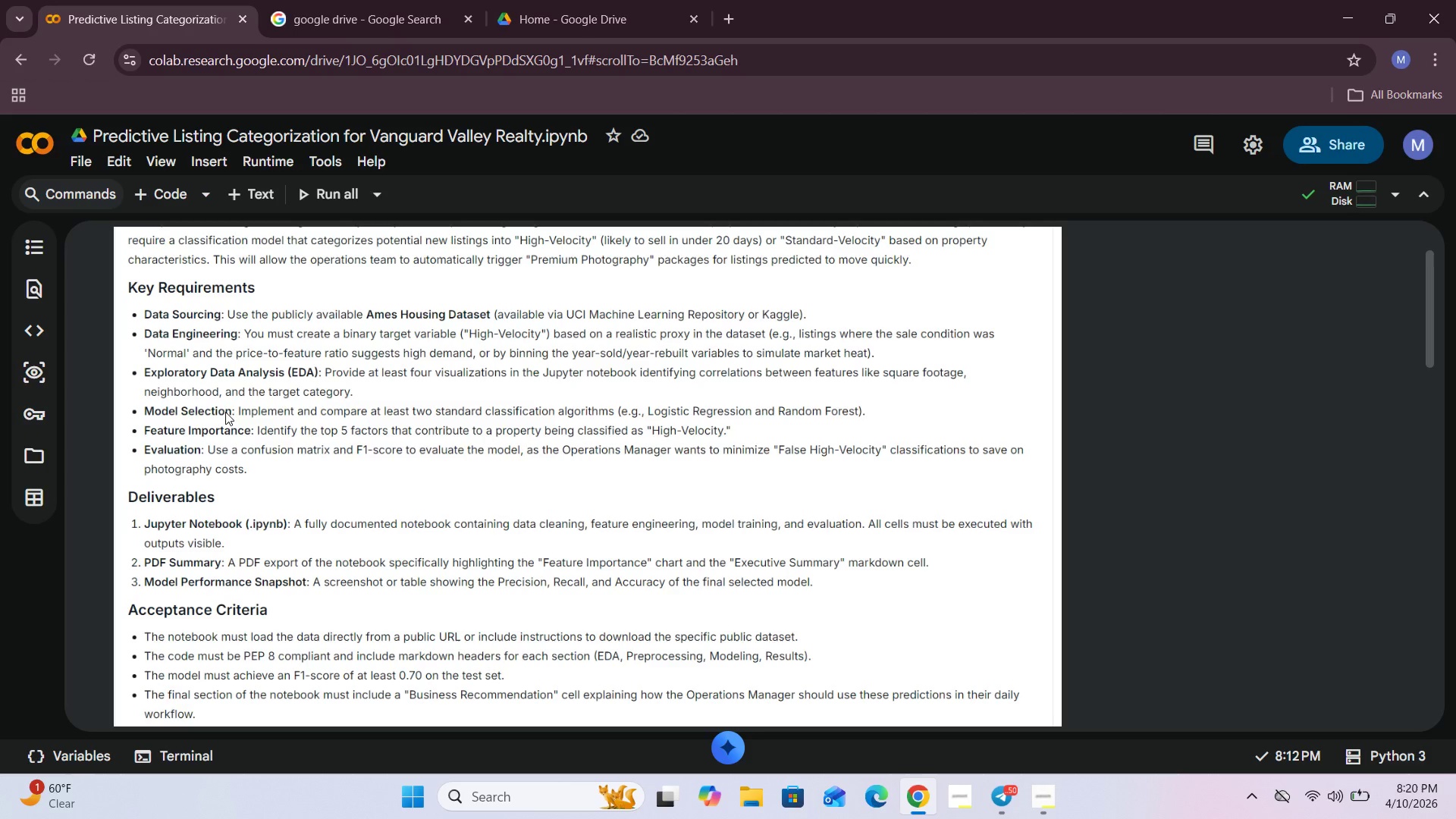 
scroll: coordinate [799, 422], scroll_direction: down, amount: 14.0
 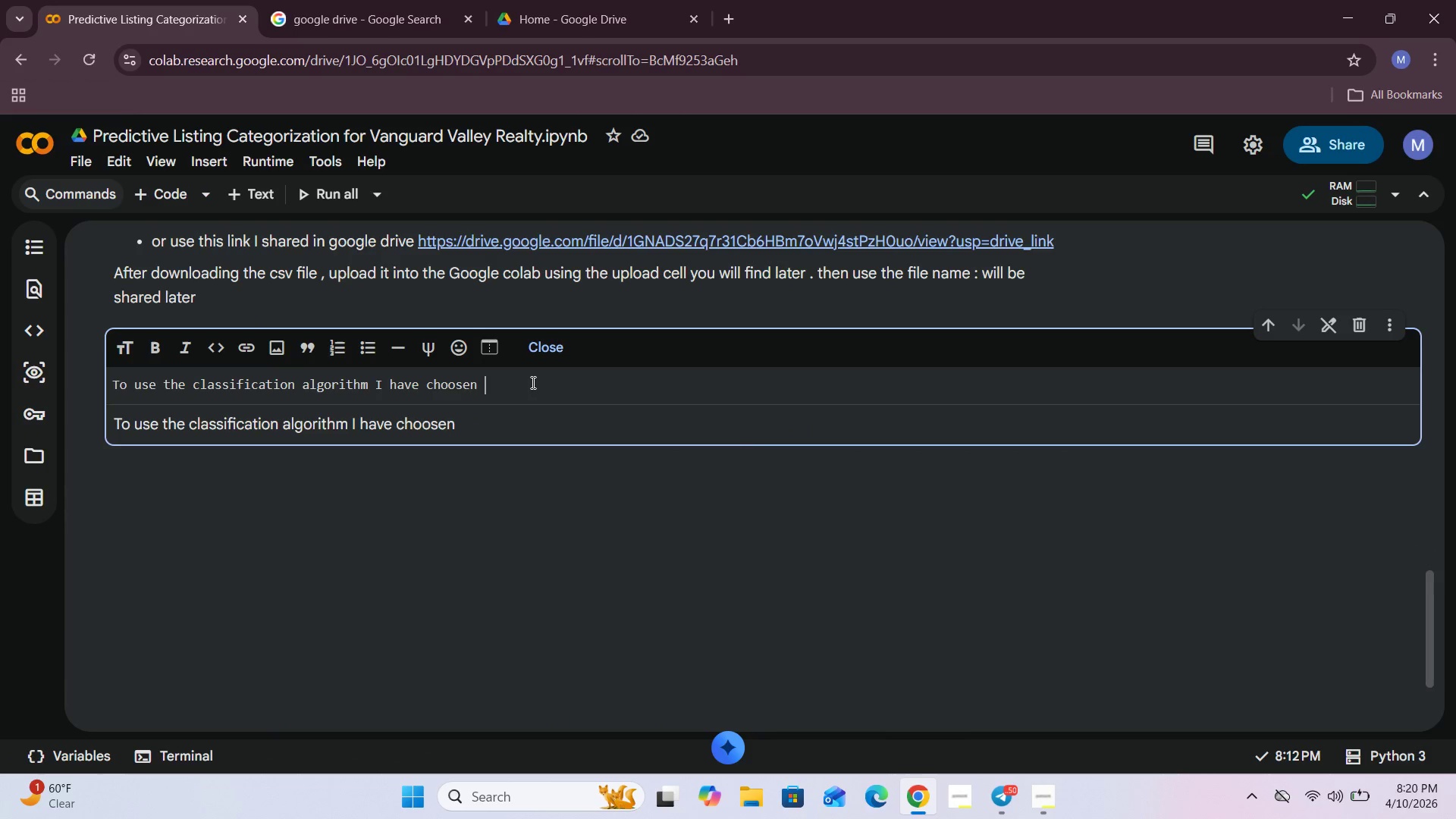 
type(my classification)
 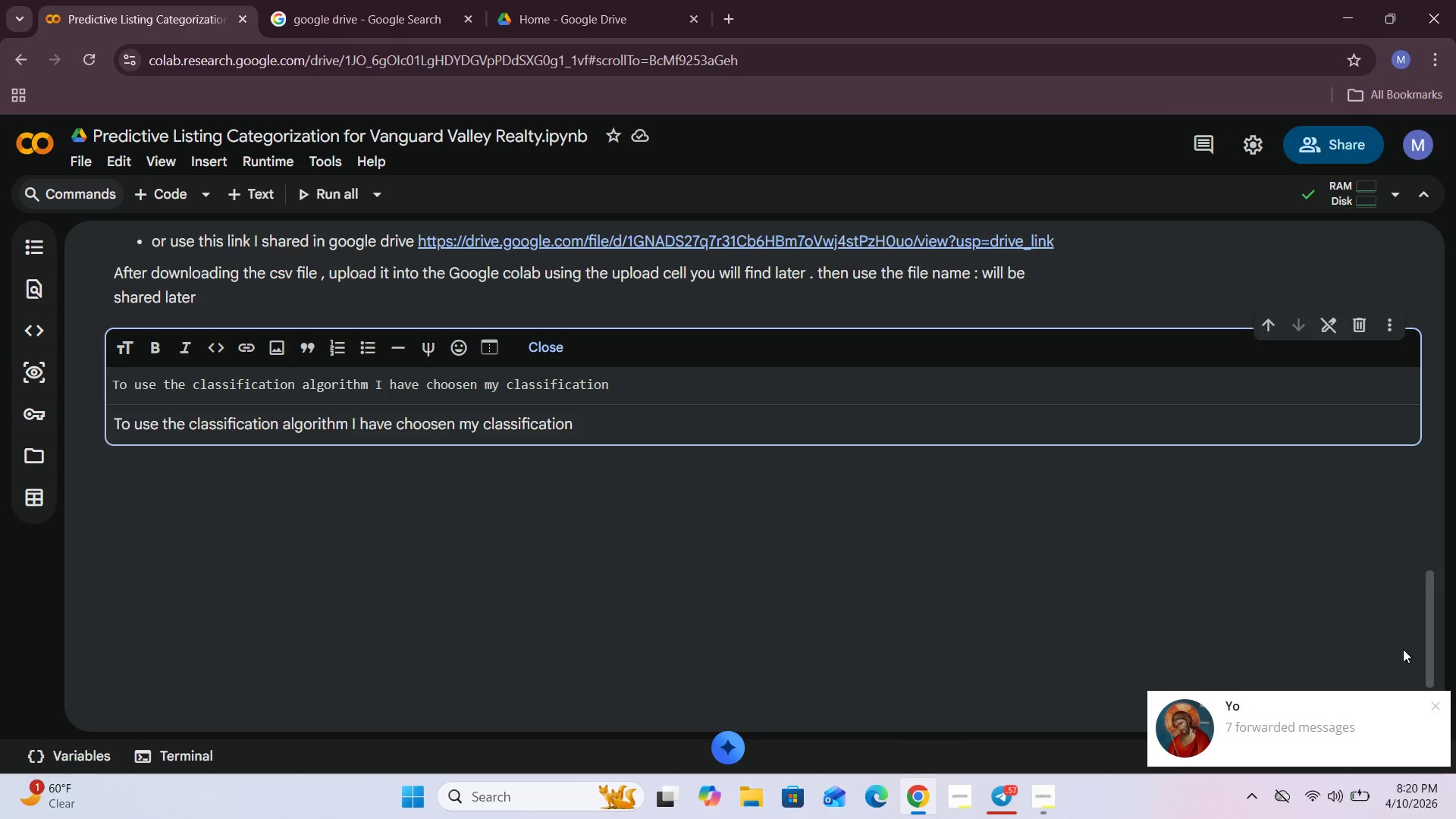 
left_click([1435, 703])
 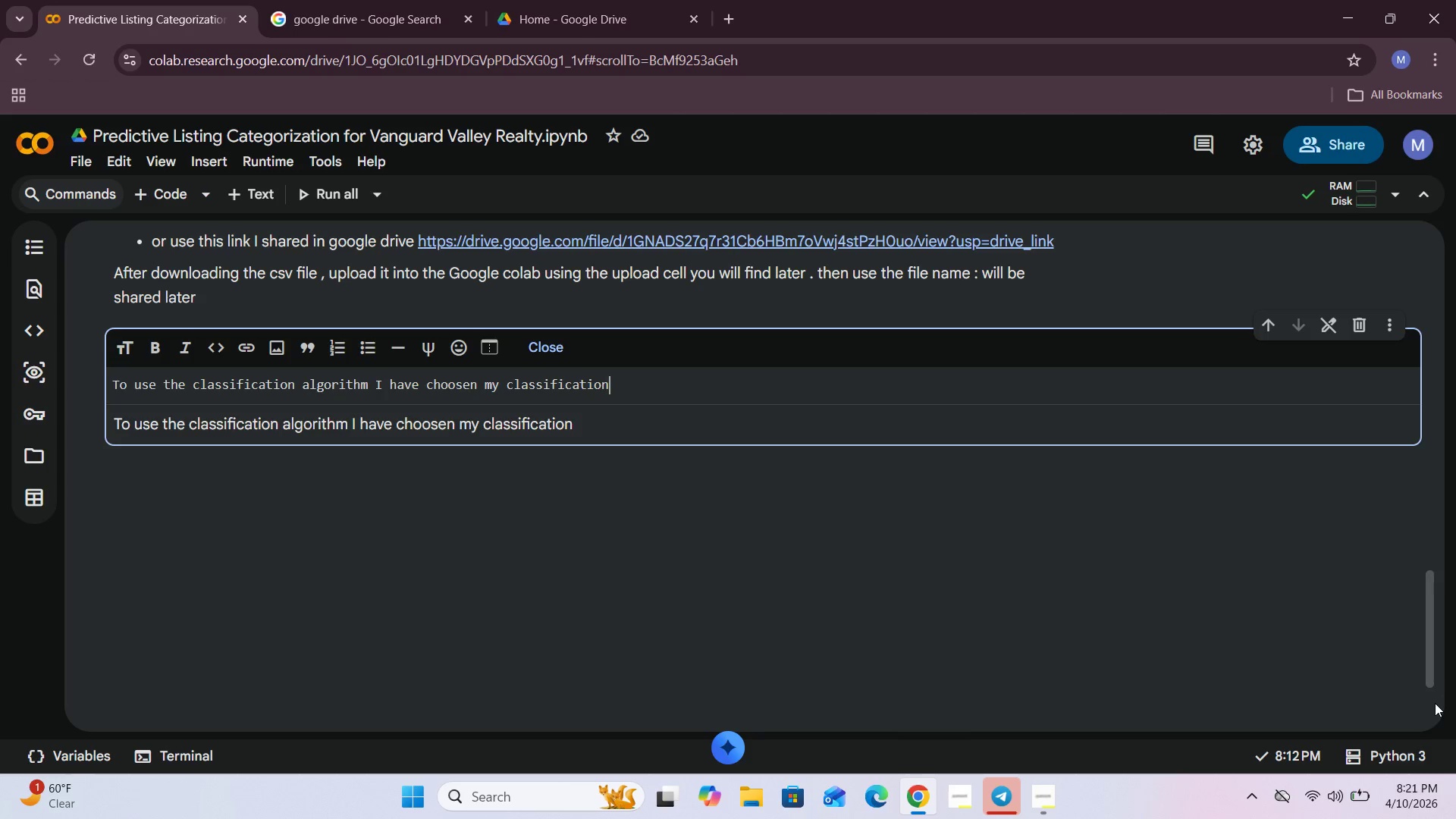 
wait(36.58)
 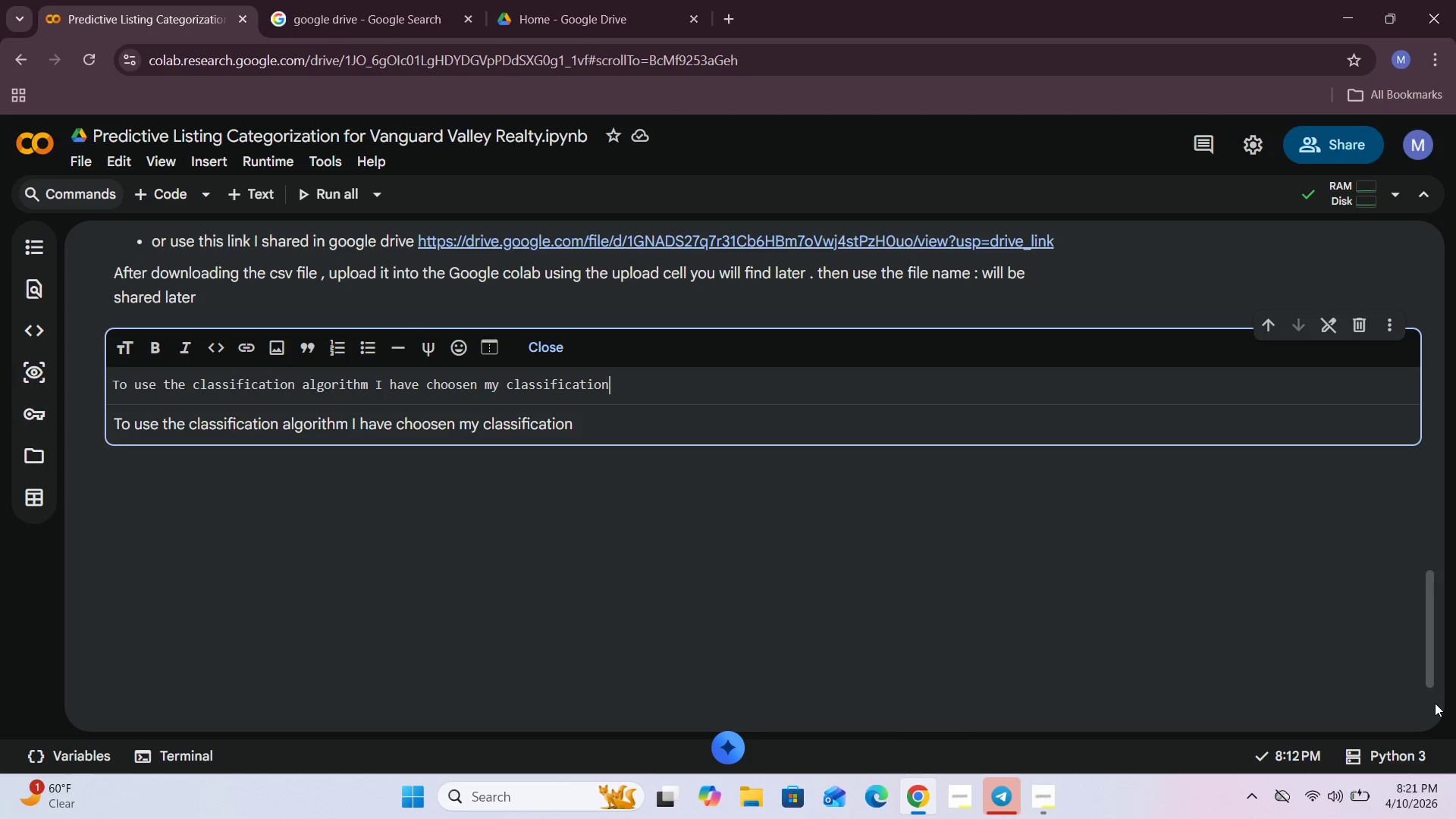 
type( models to be logistic regression , and random forestclassifier sow)
key(Backspace)
type( we need to import those models from the scikit learns )
 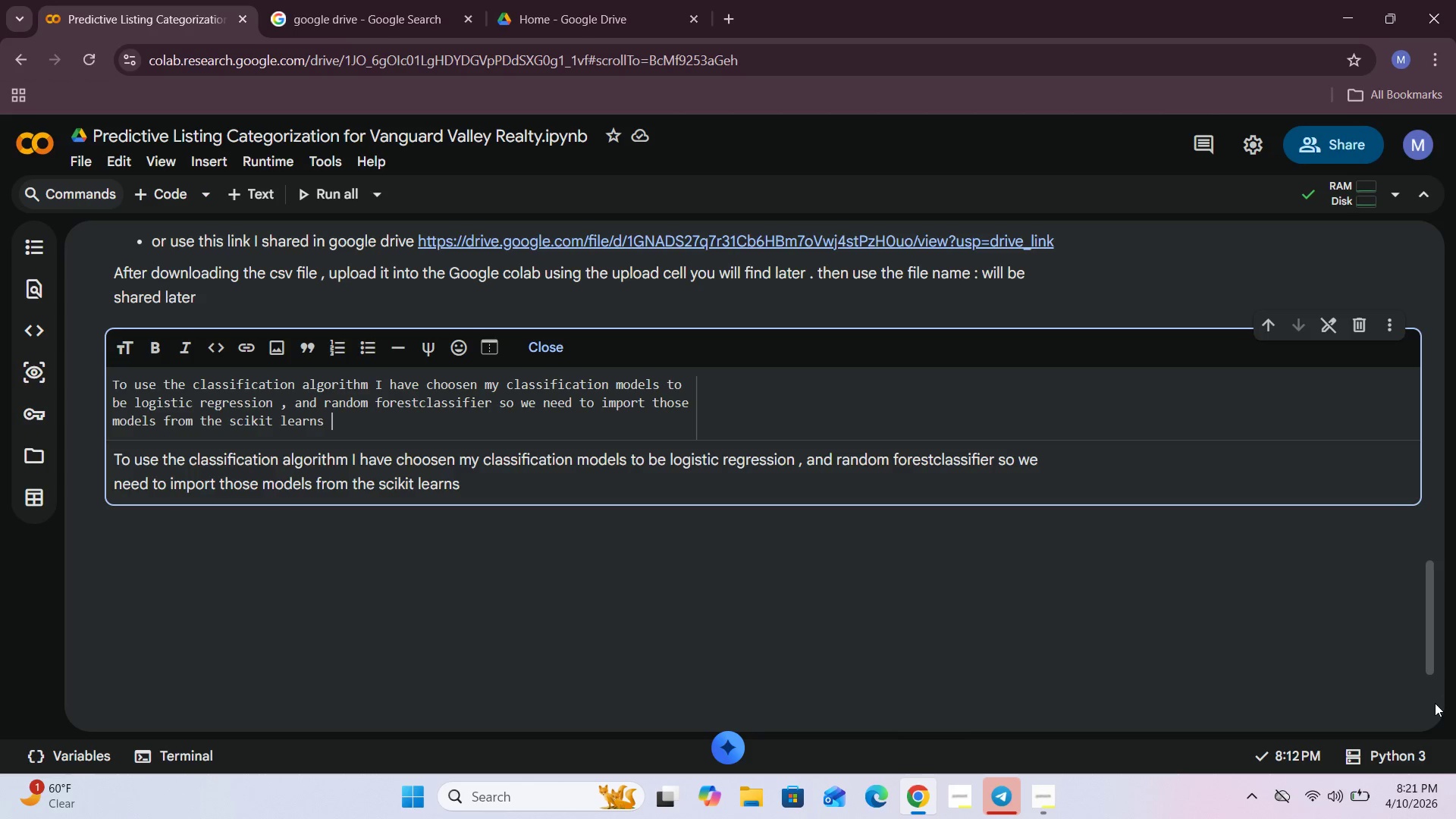 
type(library . we also need to import other methos)
key(Backspace)
type(ds and libraries and )
key(Backspace)
key(Backspace)
key(Backspace)
key(Backspace)
type(for spliting the datset)
key(Backspace)
key(Backspace)
key(Backspace)
type(aset , and ,od)
key(Backspace)
key(Backspace)
key(Backspace)
type(model evaluatin too)
 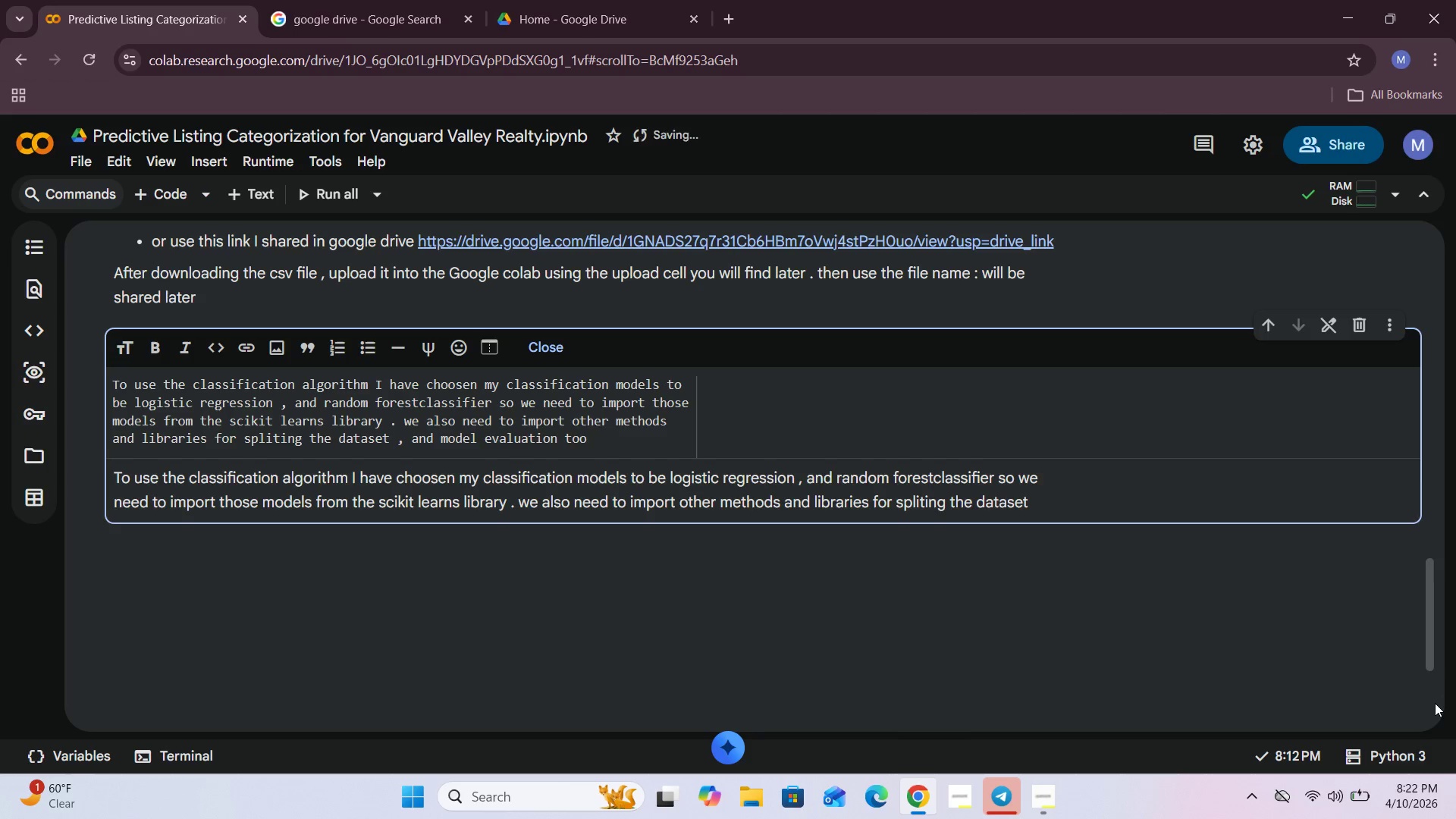 
left_click([174, 201])
 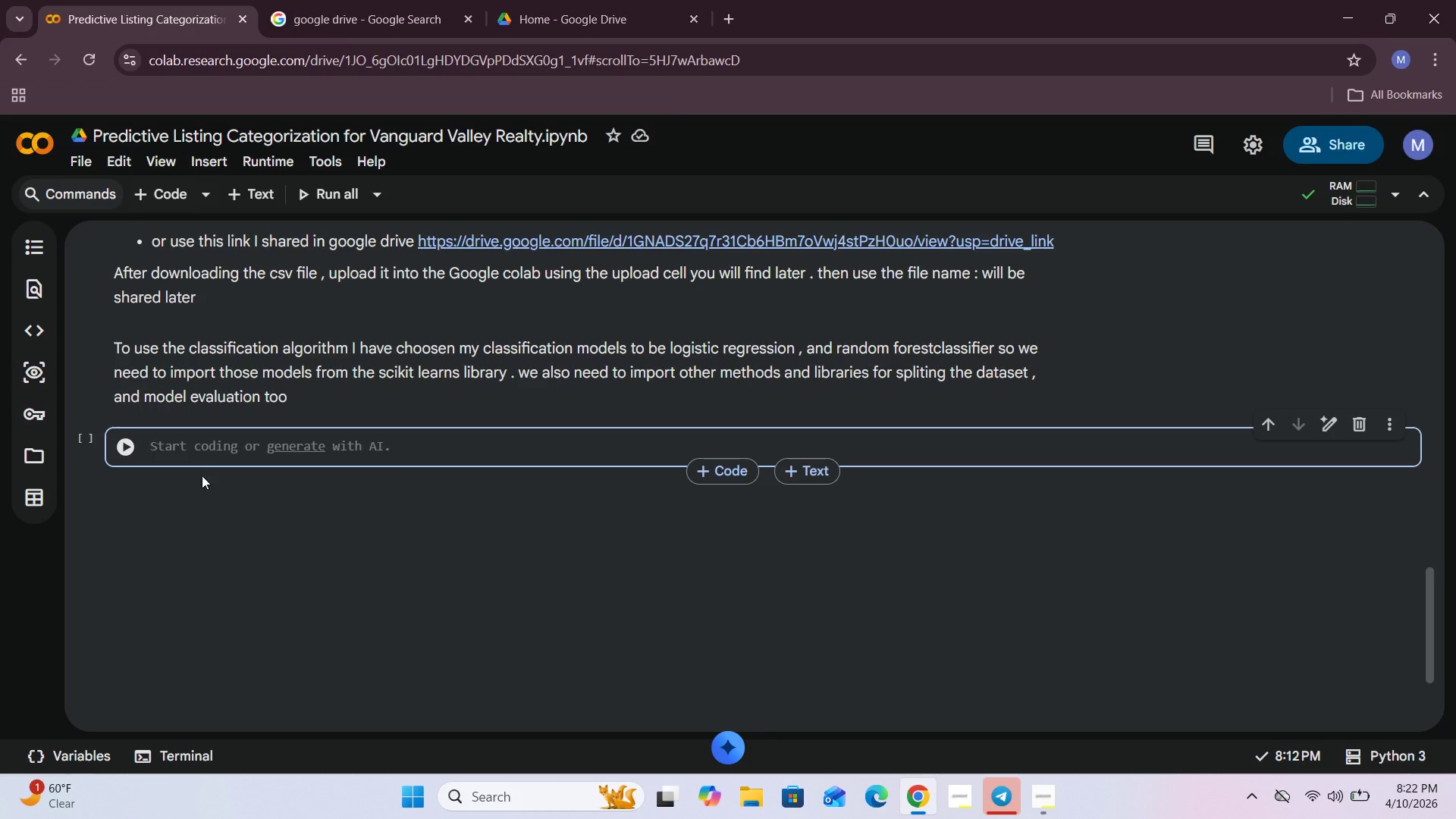 
left_click([204, 455])
 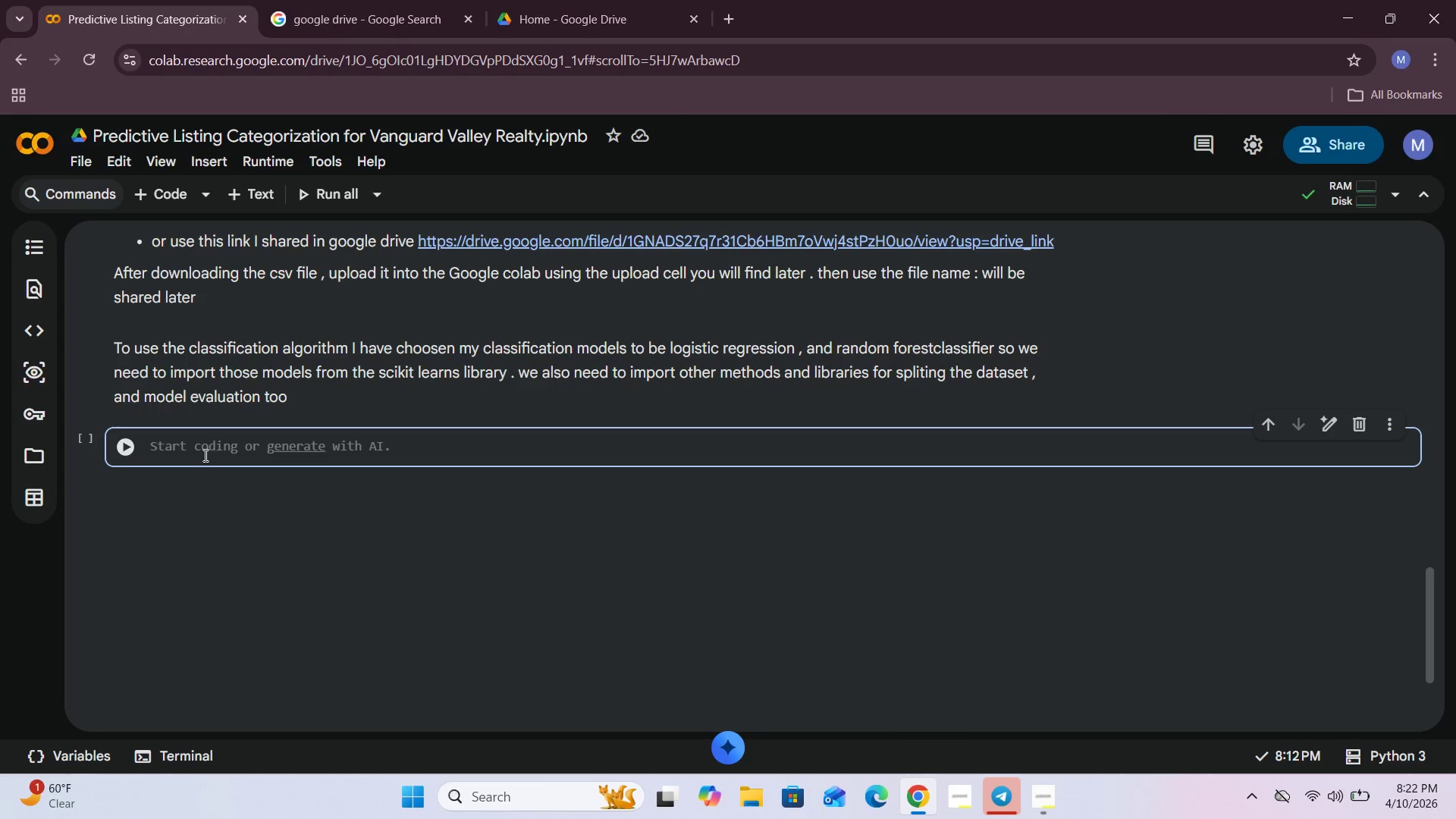 
type(from sklearn.model_selection import train_test_split)
 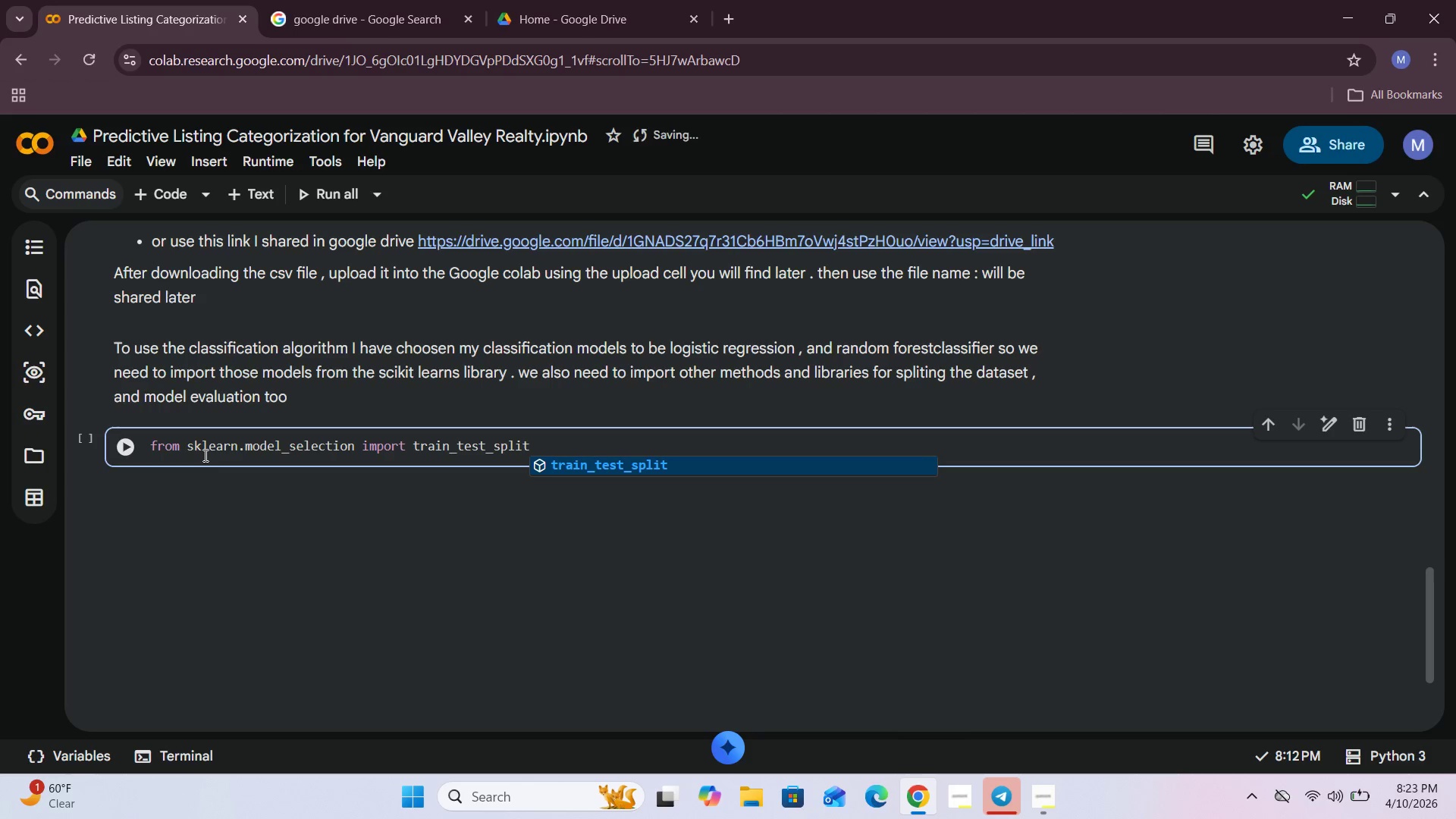 
key(Enter)
 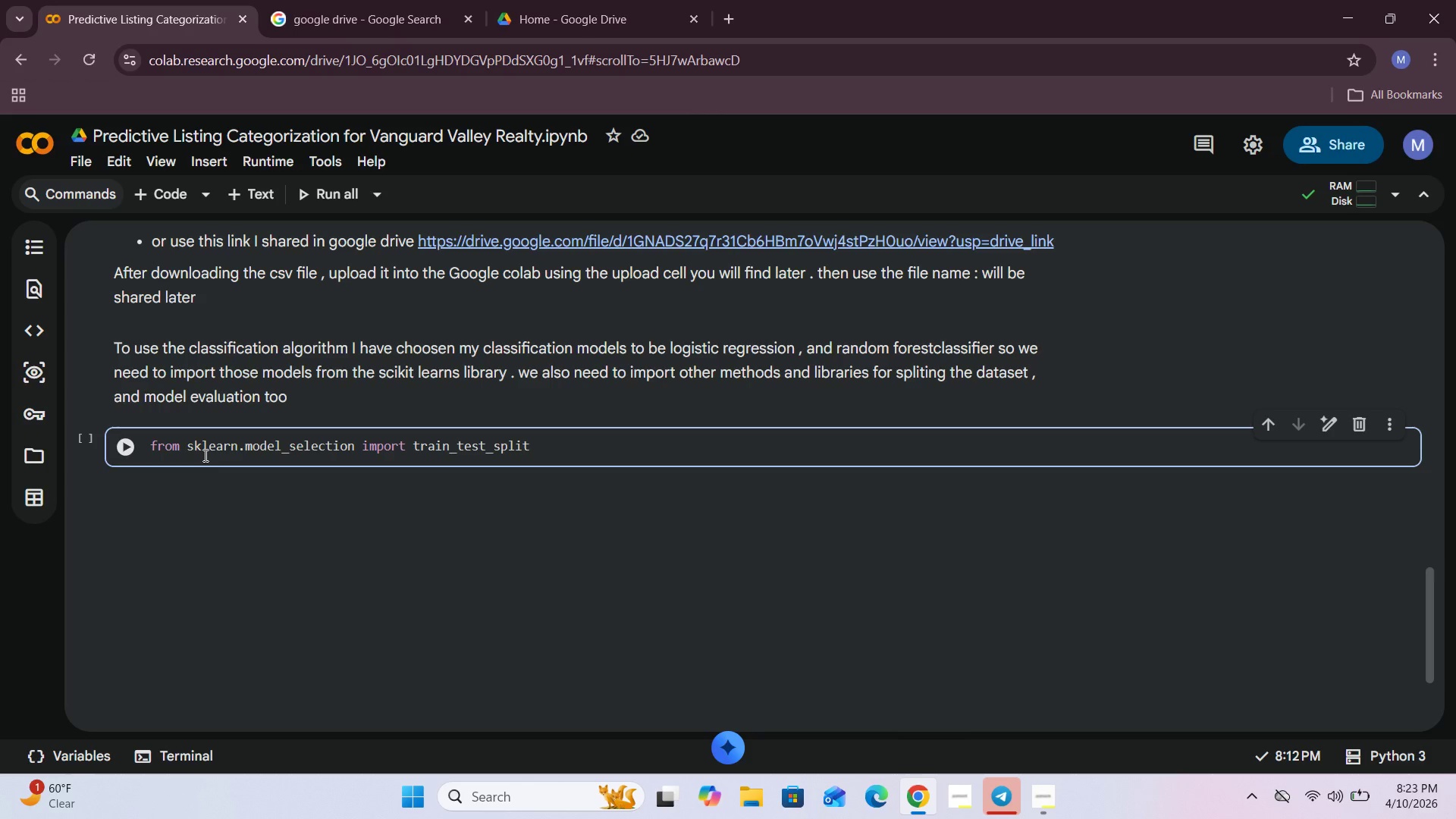 
key(Enter)
 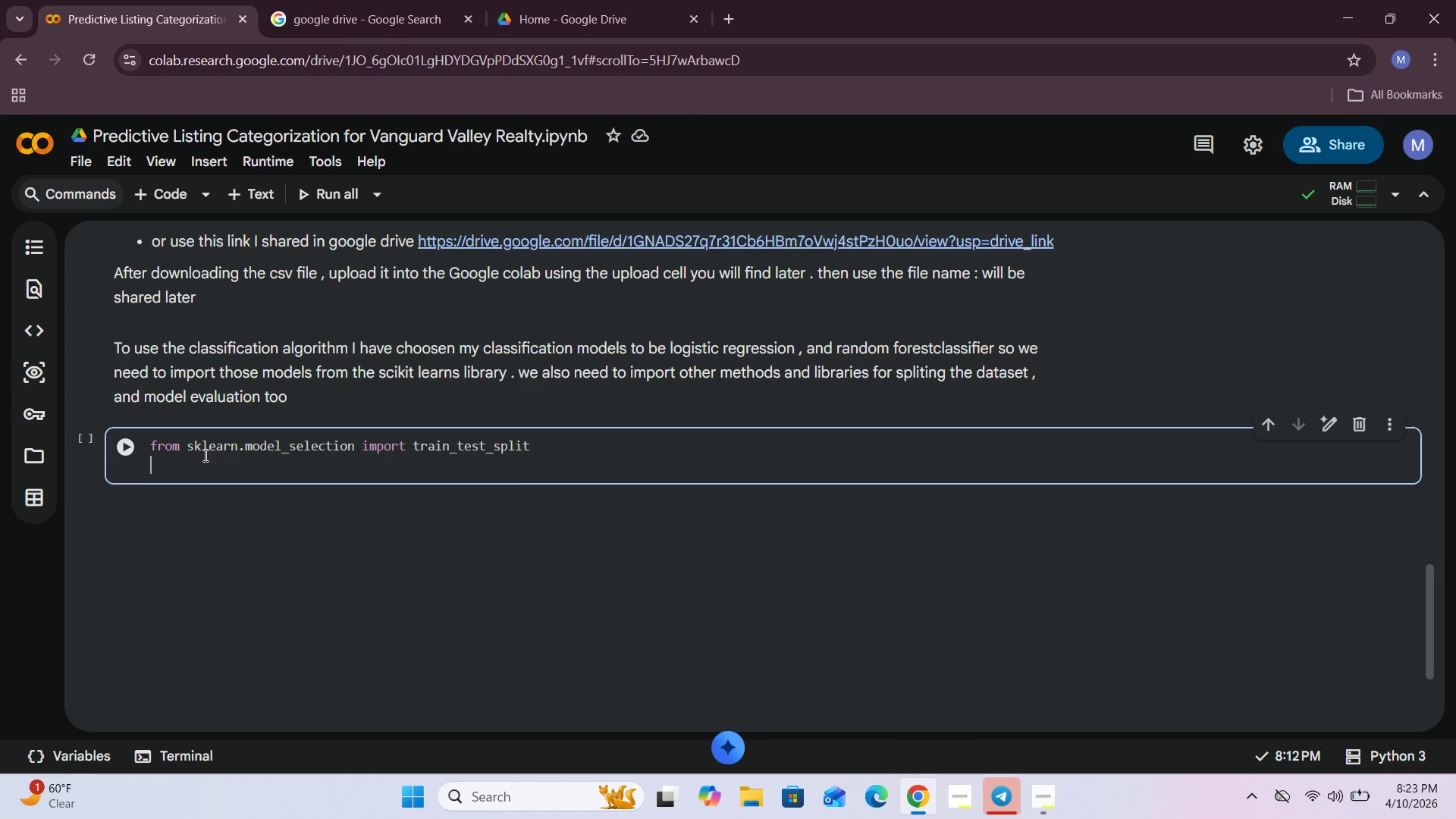 
type(frm sklearn.linear_model import )
 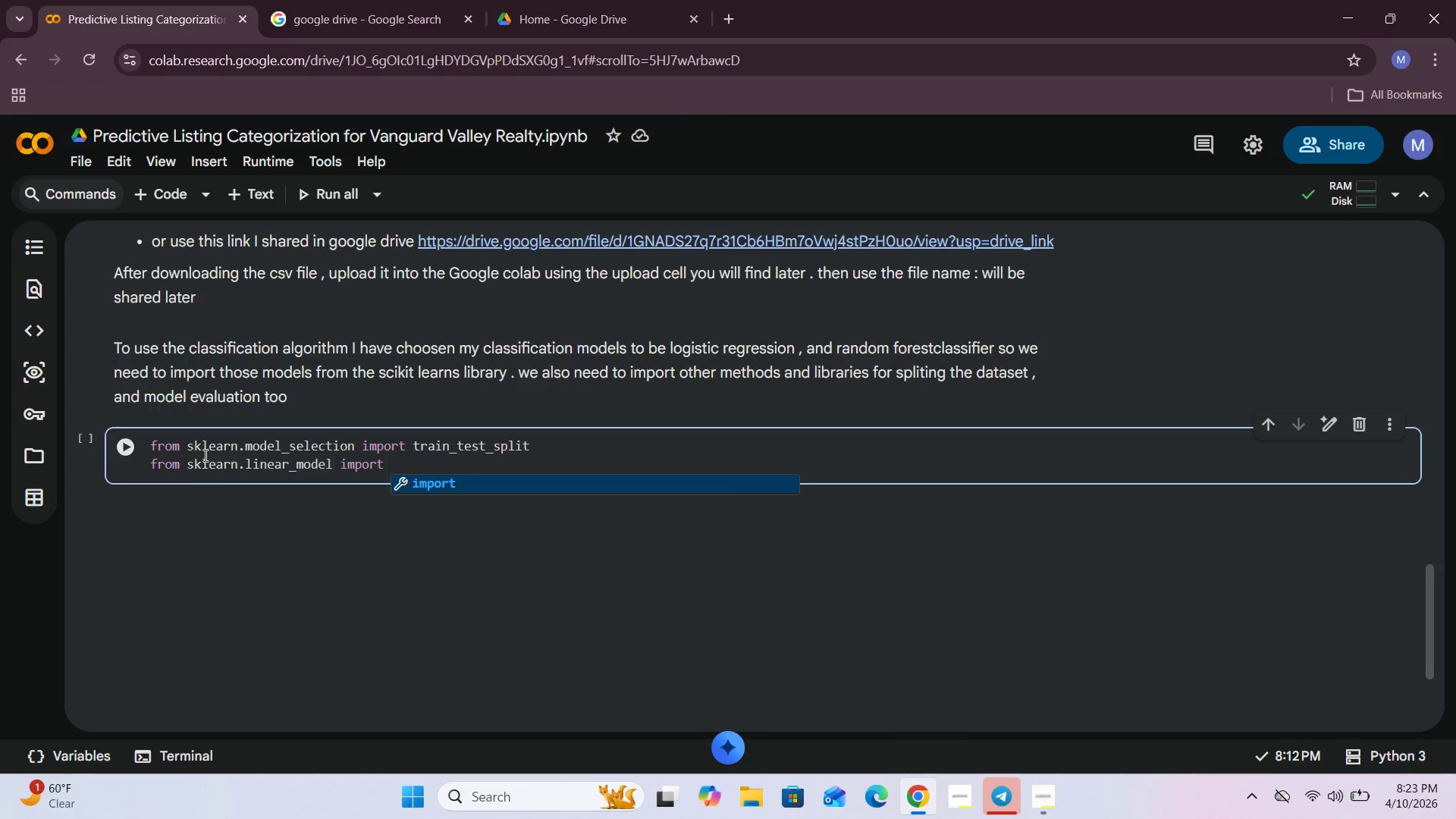 
type(logisticre)
 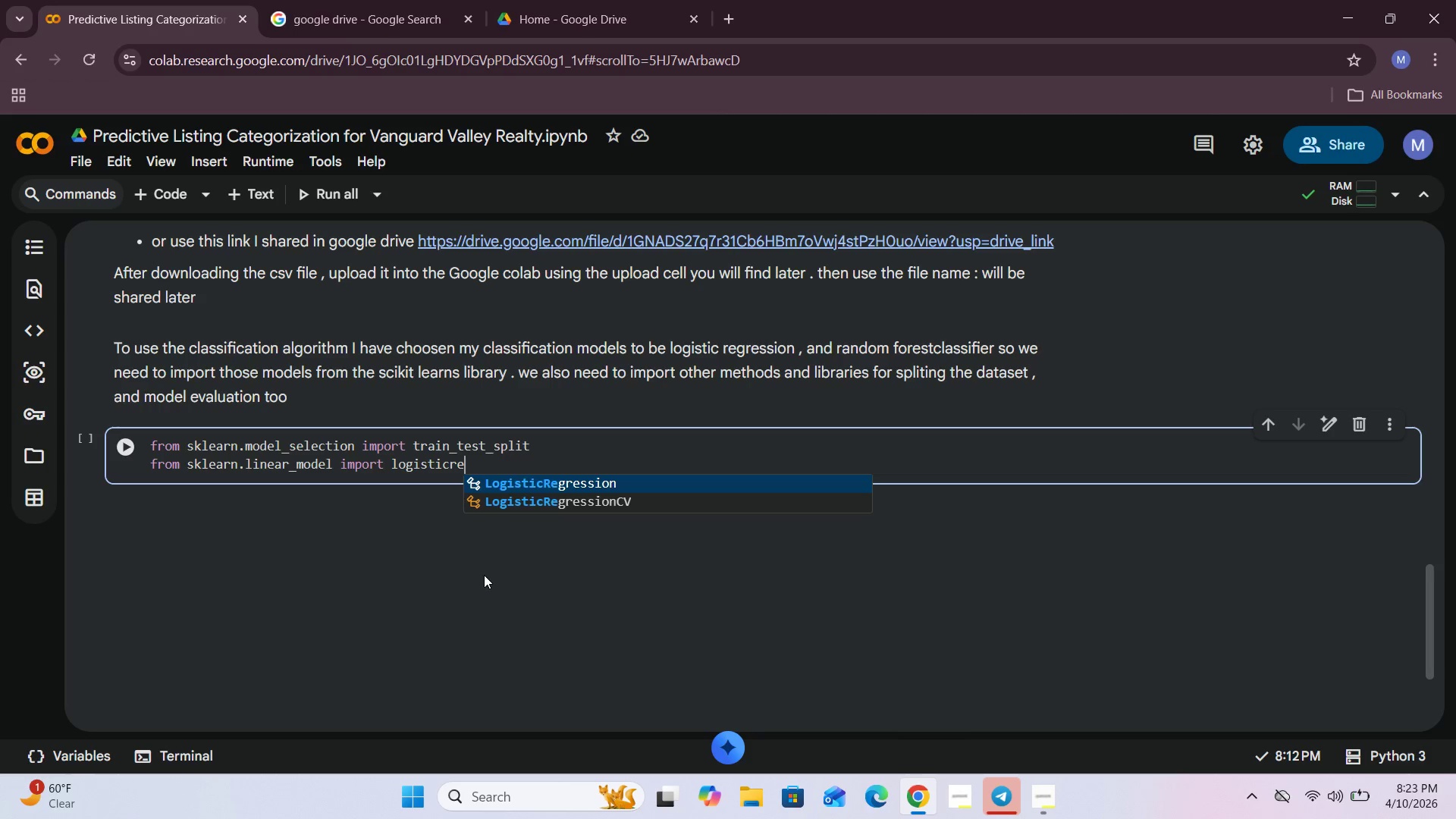 
type(gression)
 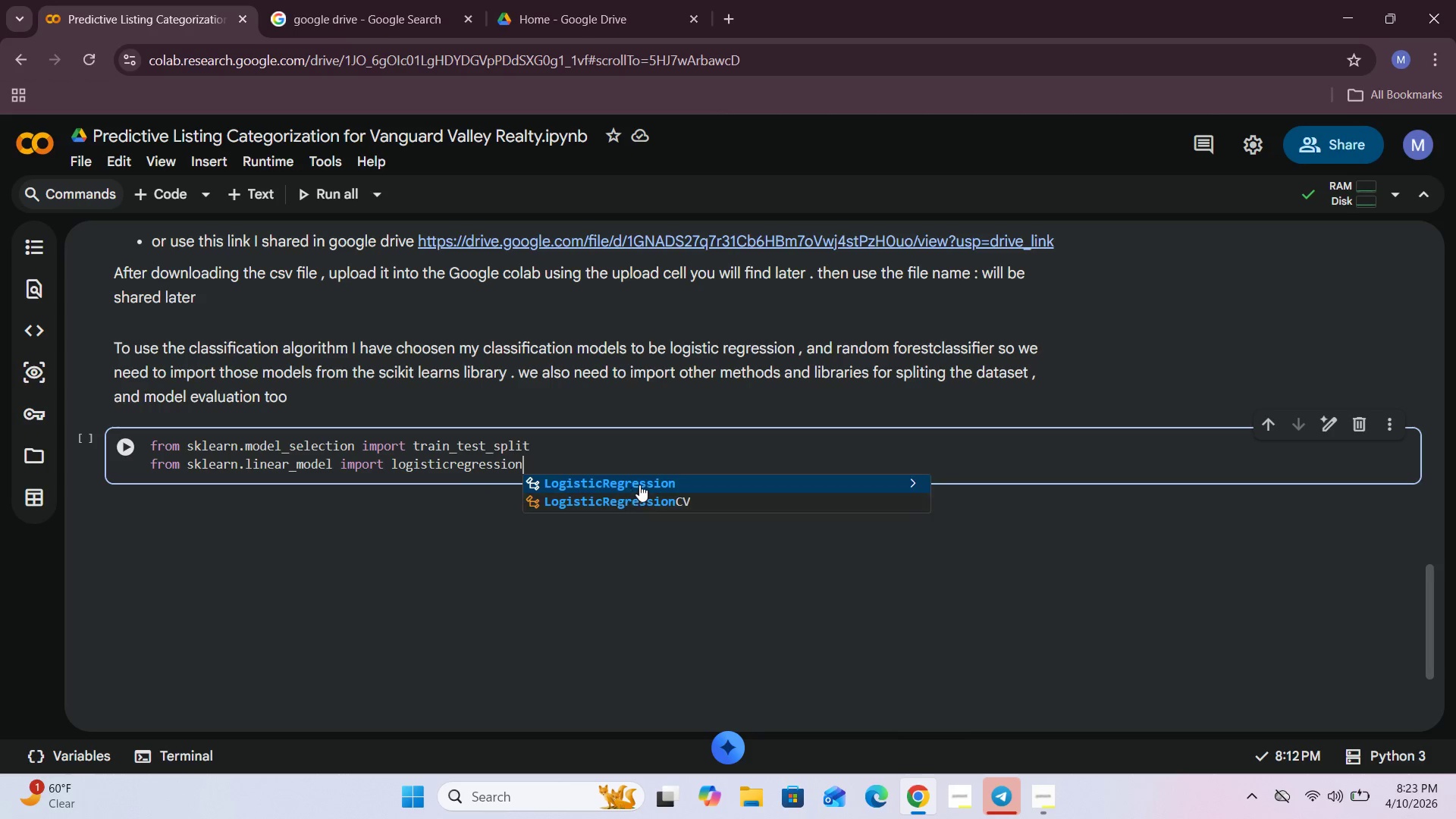 
left_click([639, 485])
 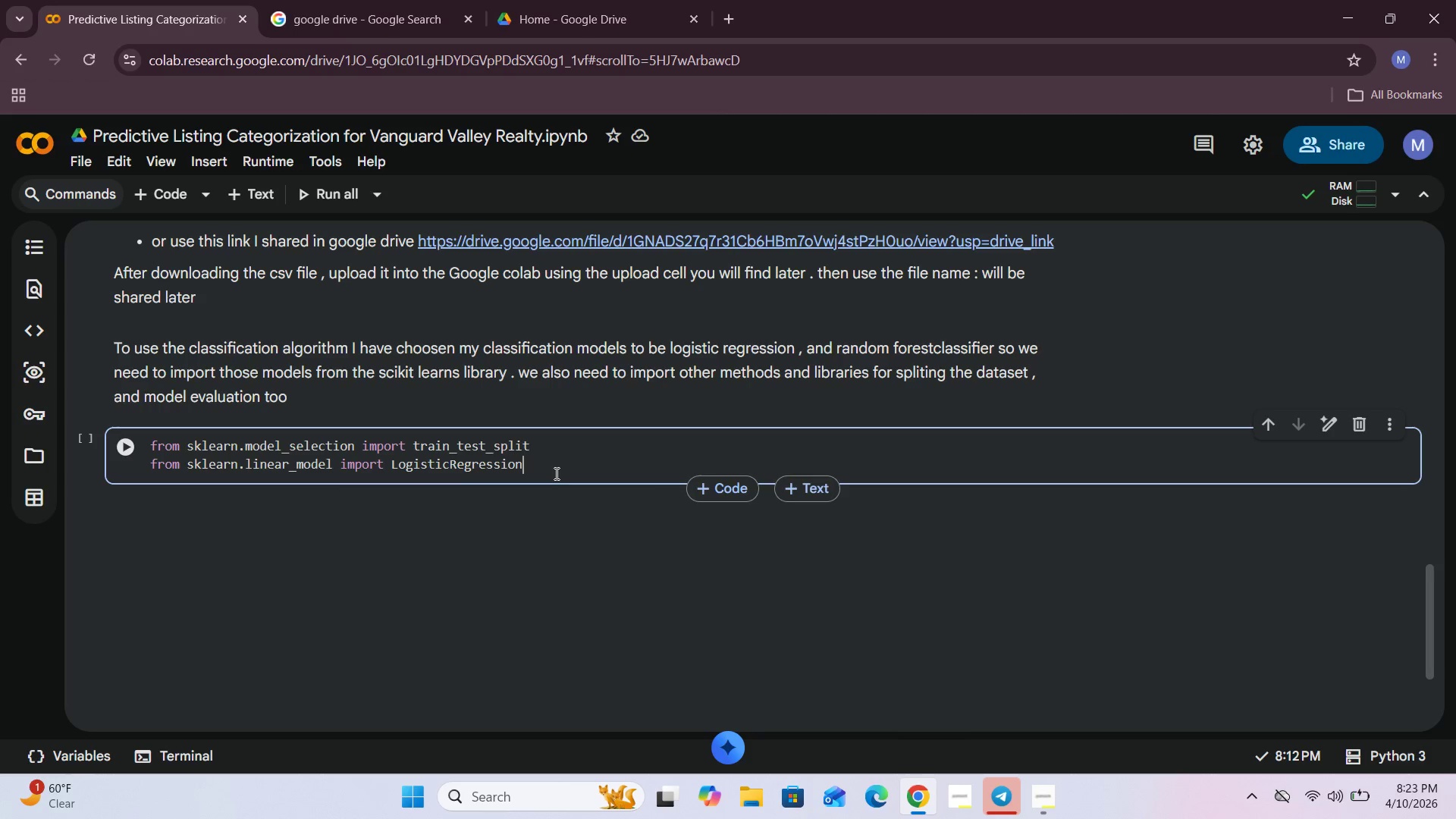 
left_click([551, 473])
 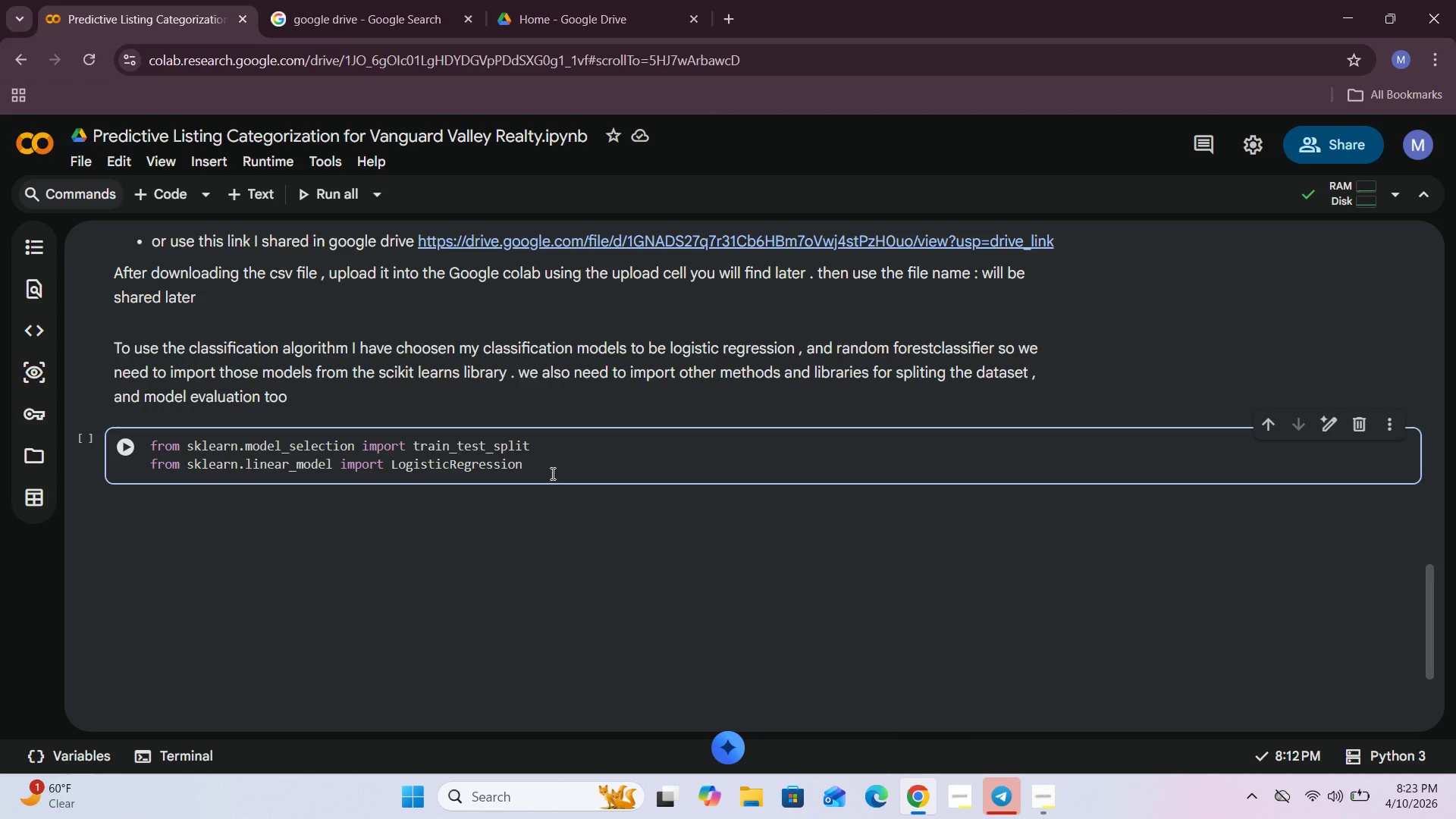 
key(Enter)
 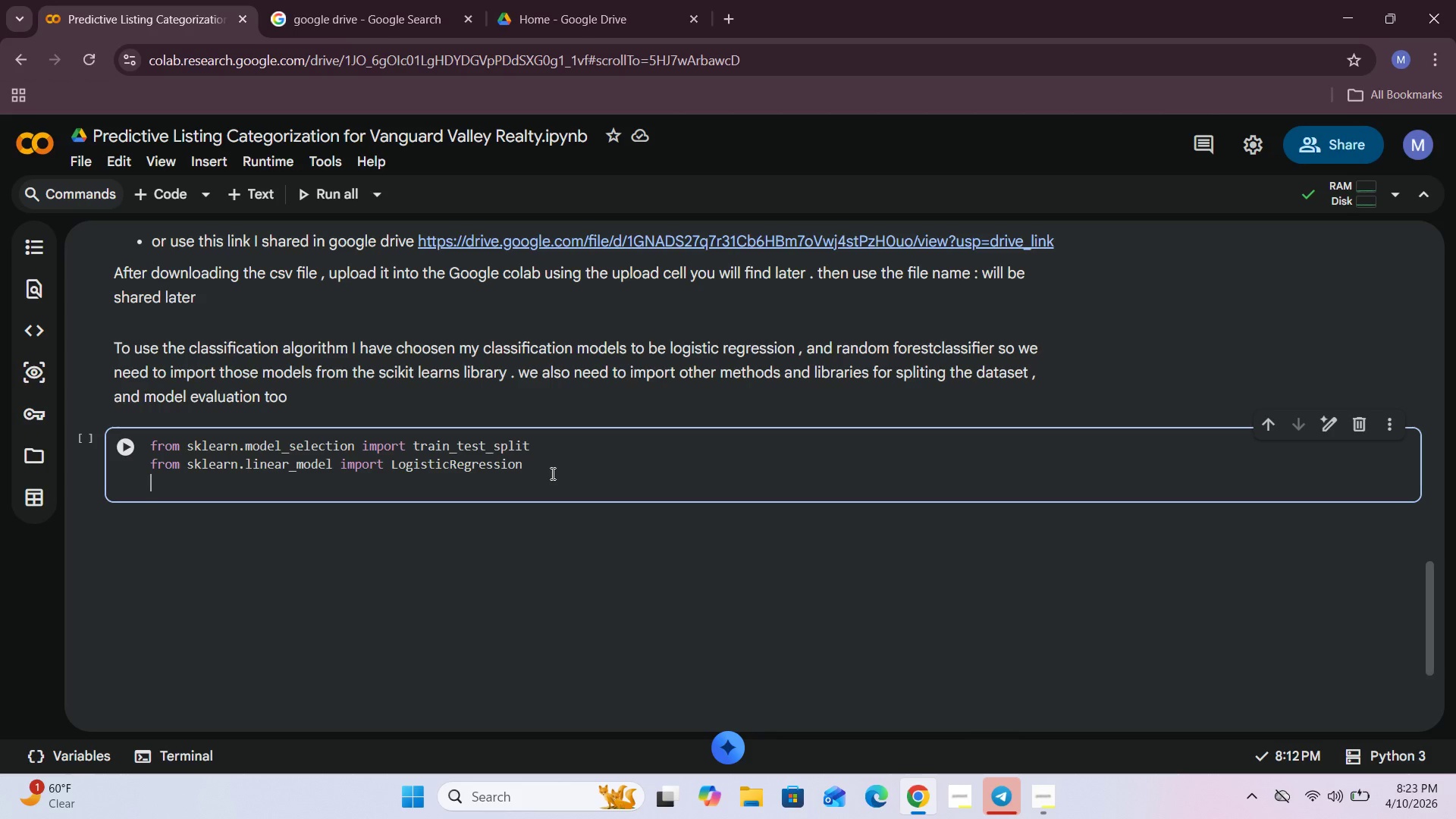 
type(frm sklearn.ensemble import Random )
key(Backspace)
type(ForestClasssi)
key(Backspace)
key(Backspace)
type(ifier )
 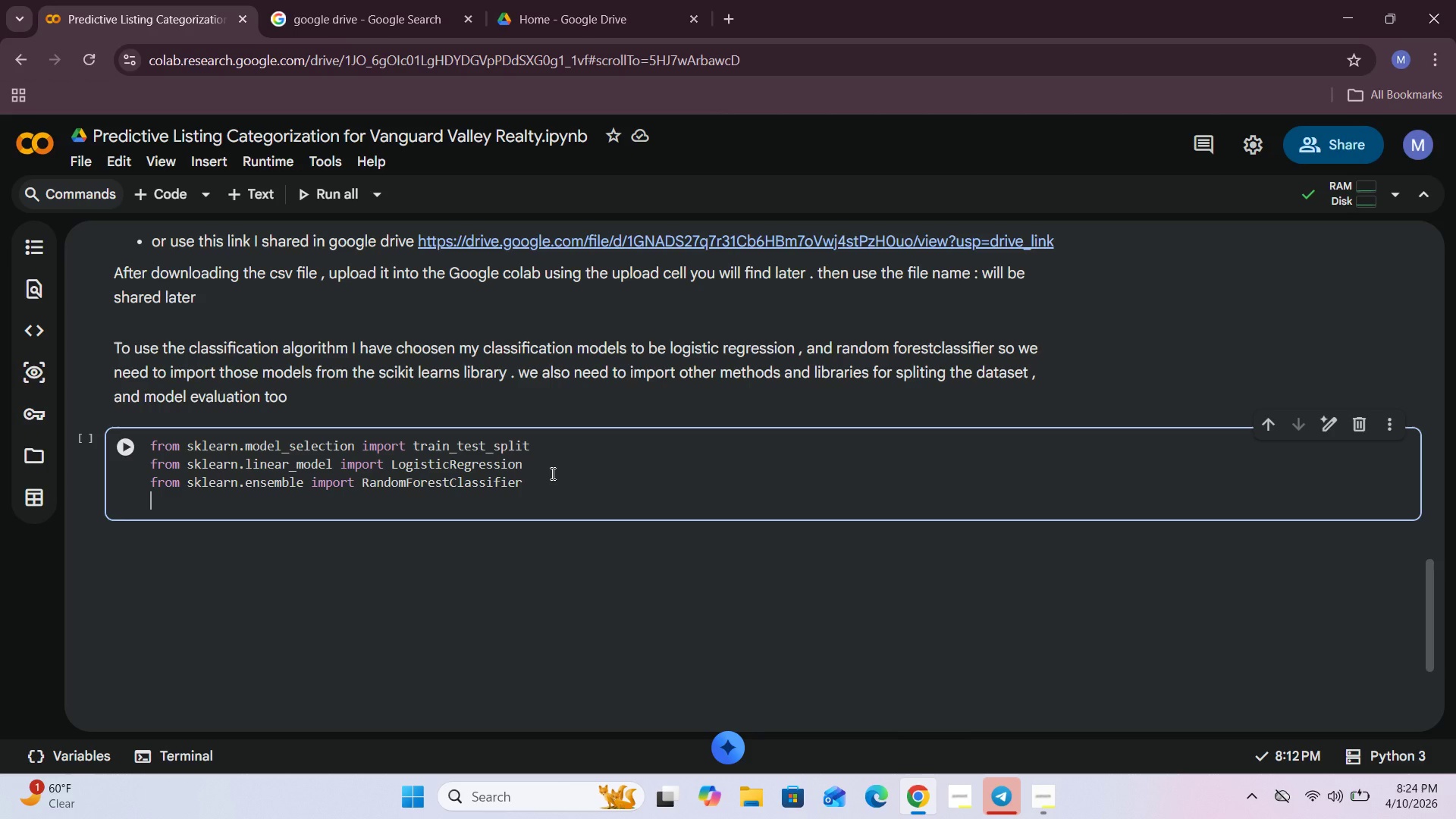 
key(Enter)
 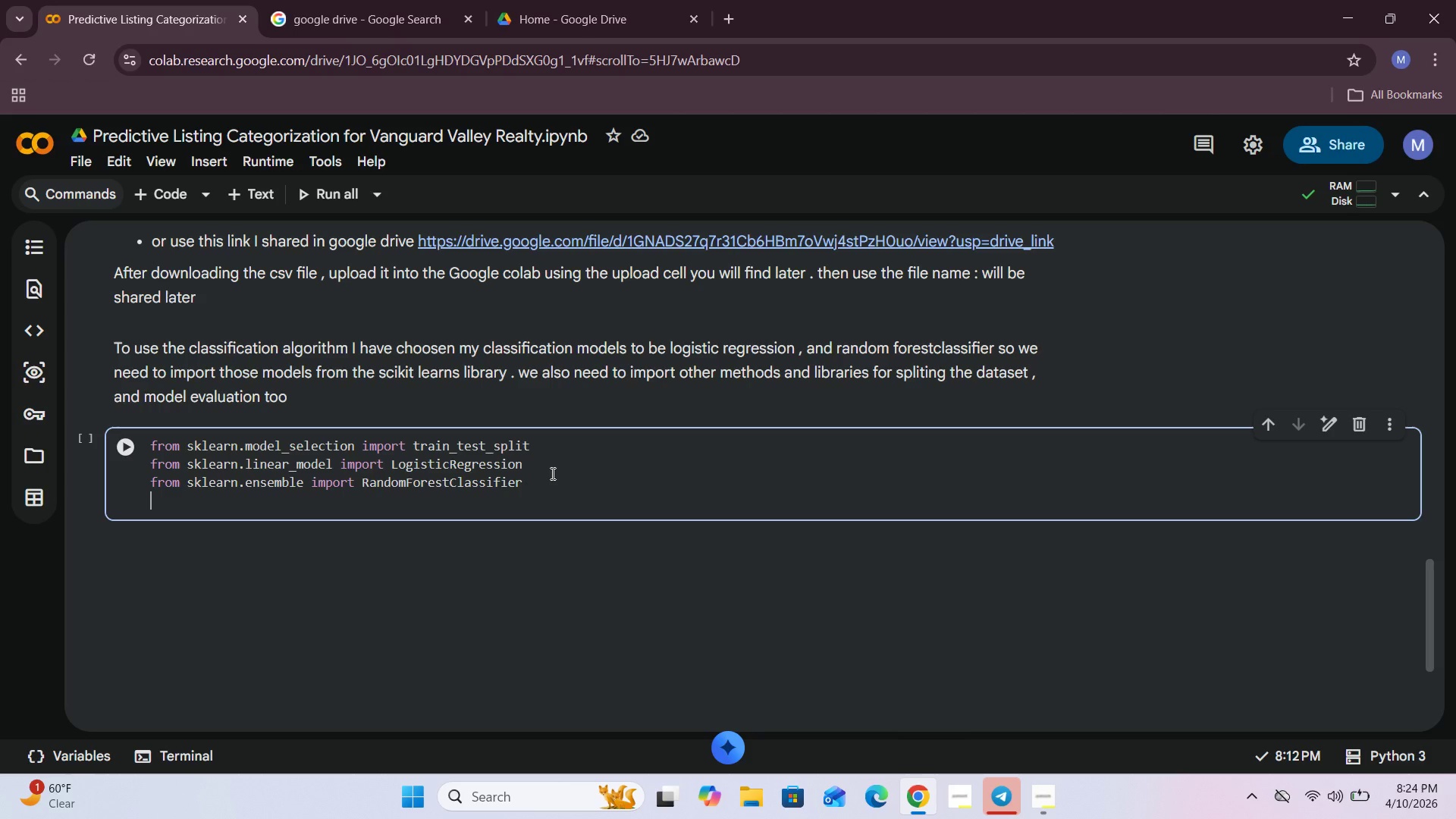 
type(frm sklearn.mer)
key(Backspace)
type(trics import )
 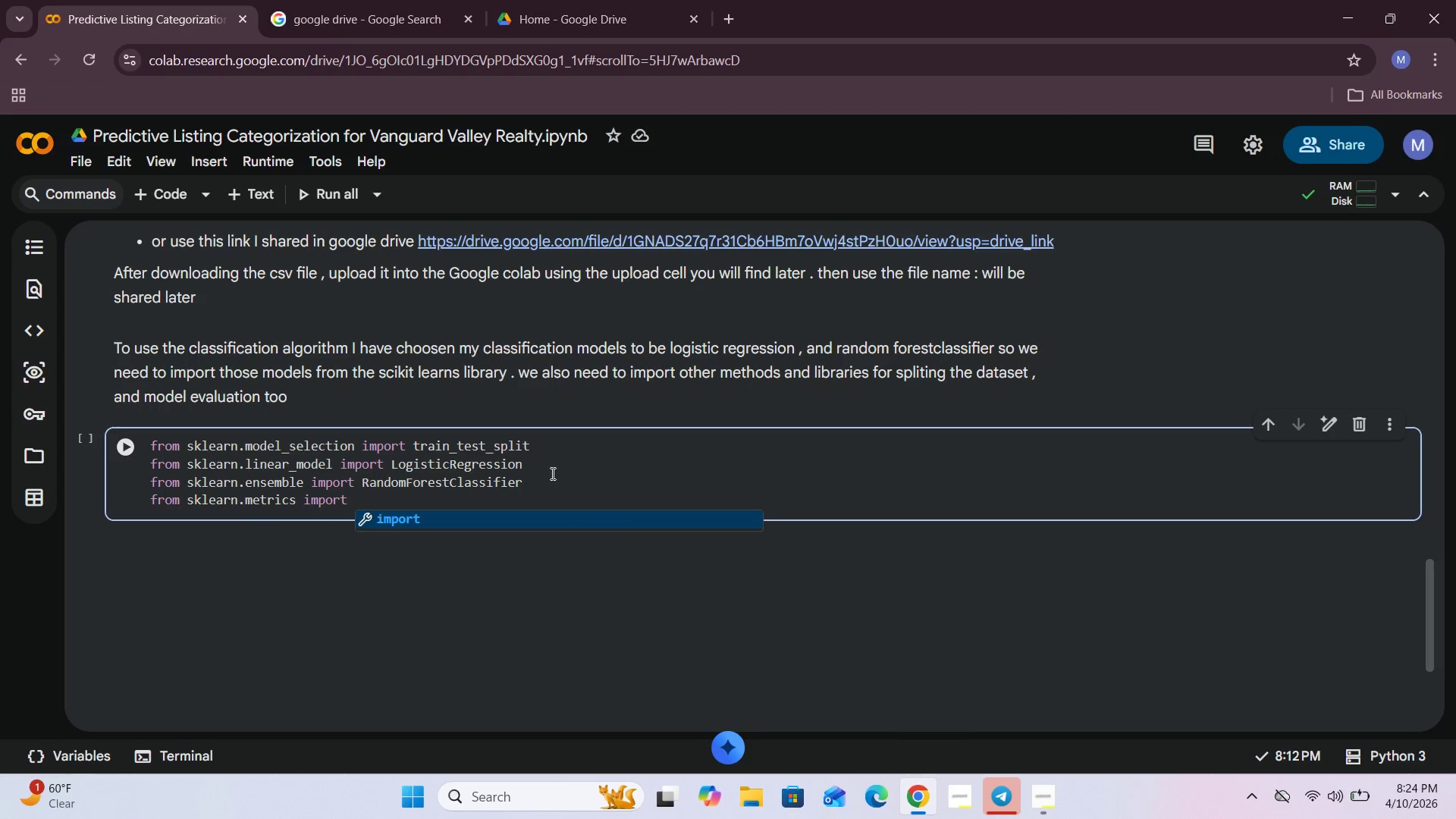 
wait(6.36)
 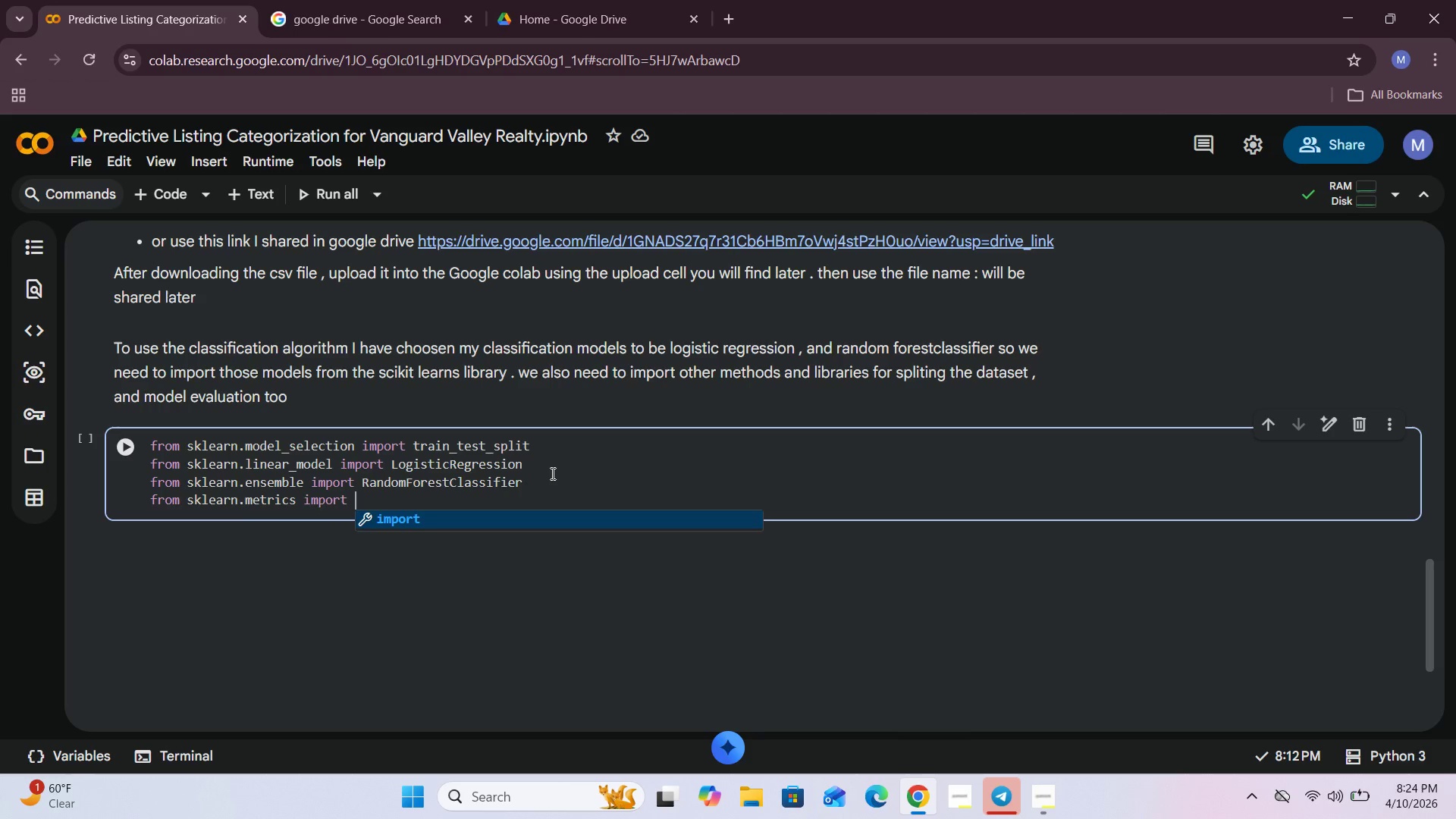 
key(Shift+9)
 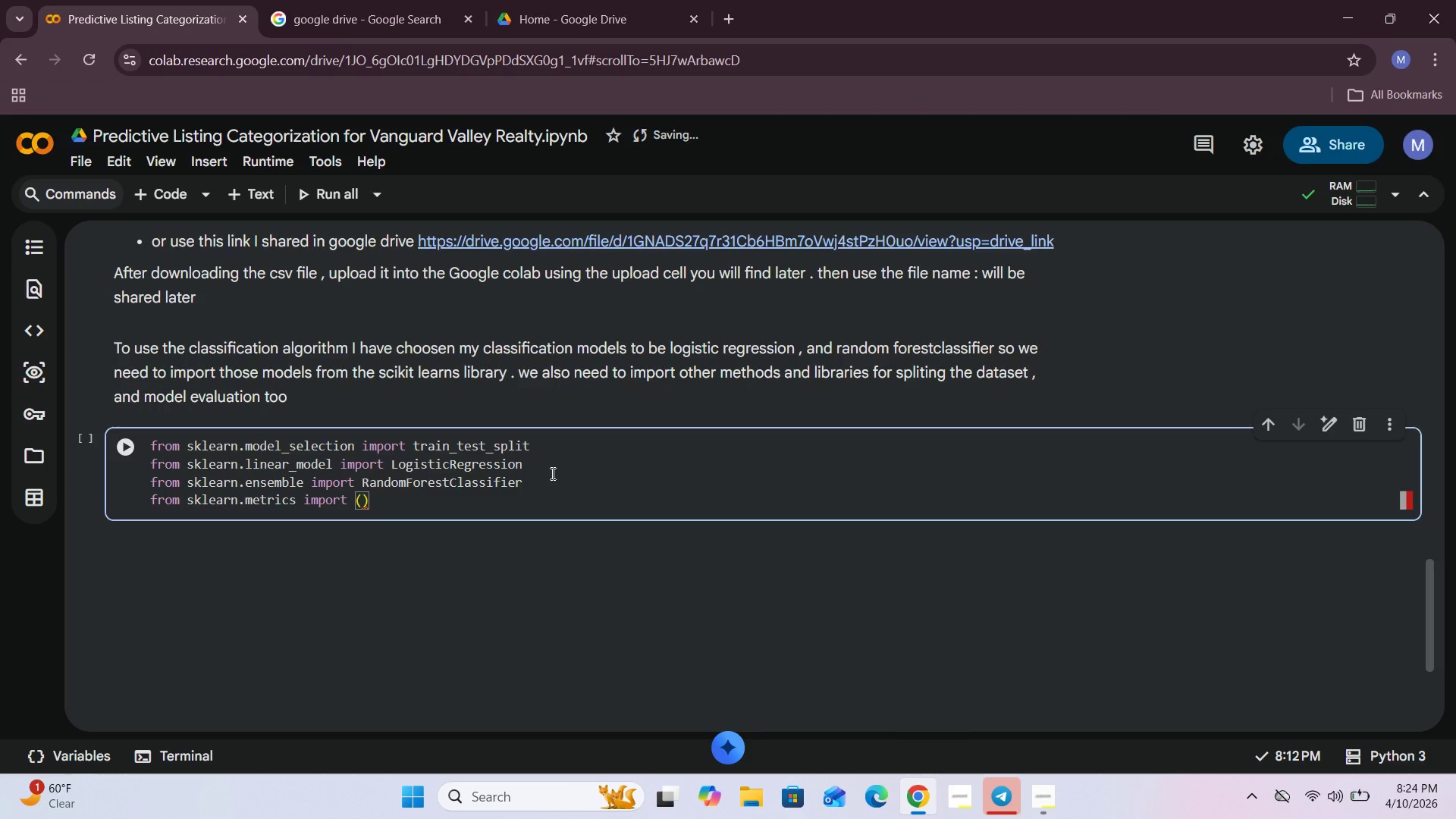 
key(Enter)
 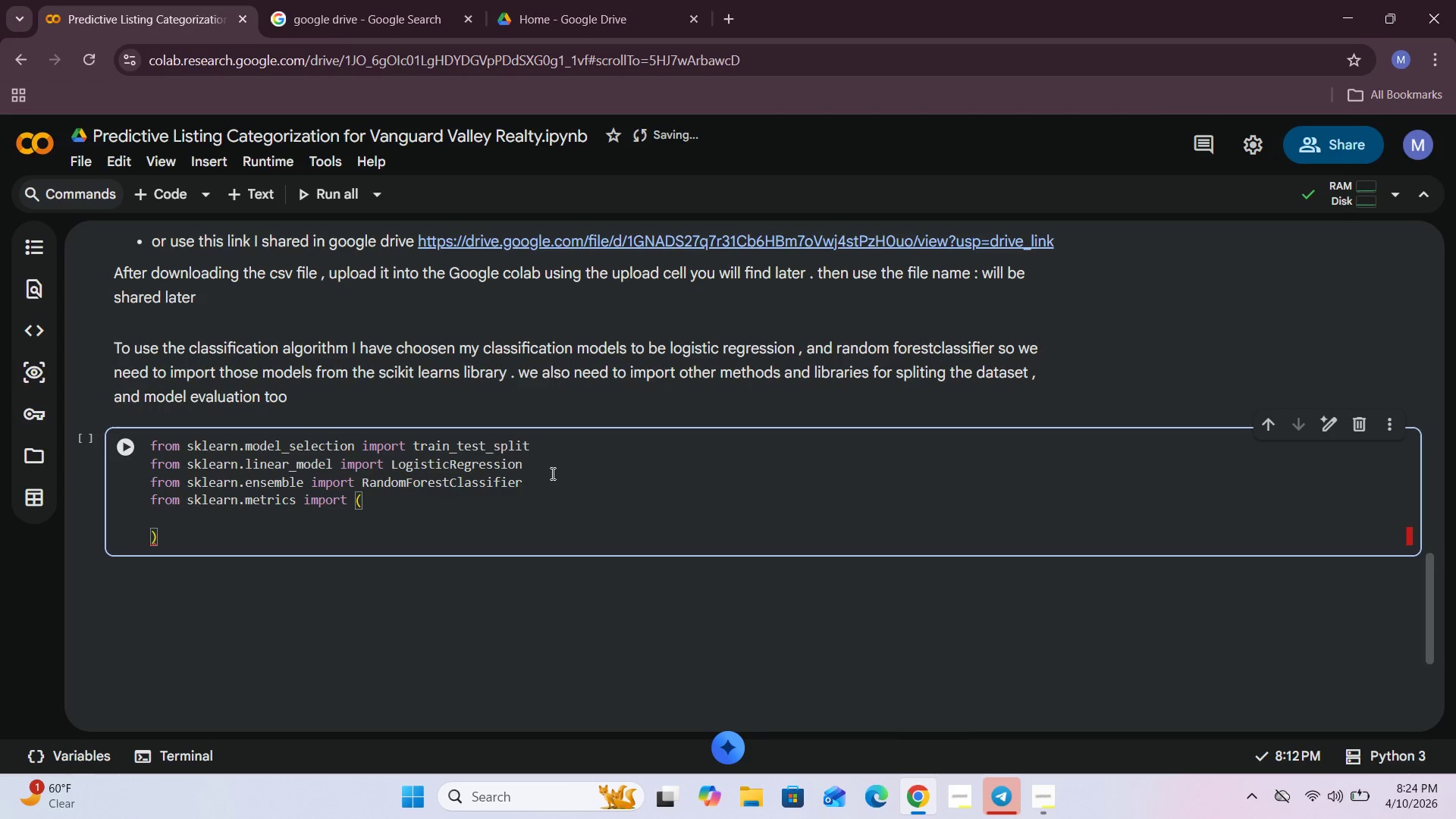 
key(Space)
 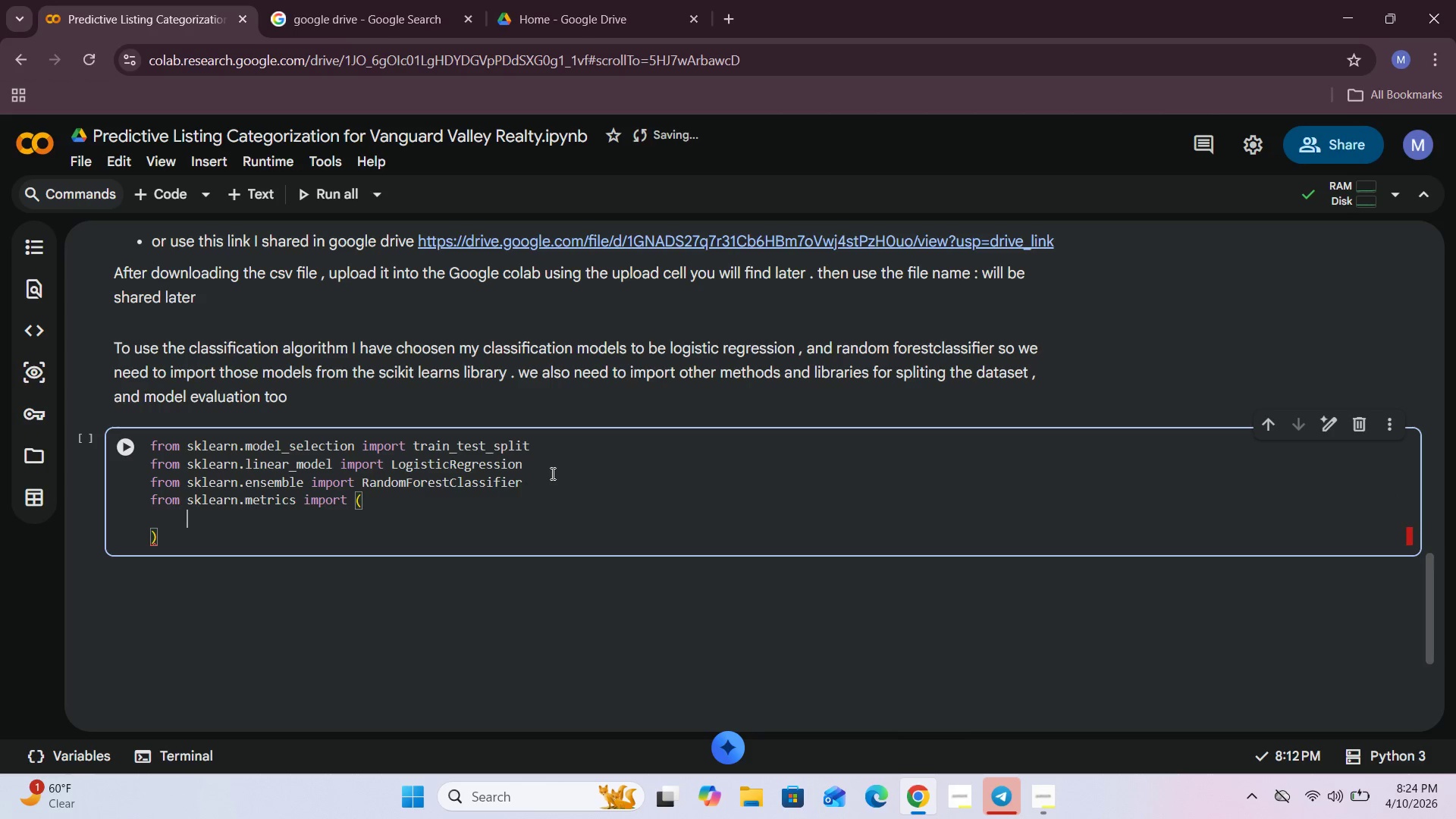 
key(Space)
 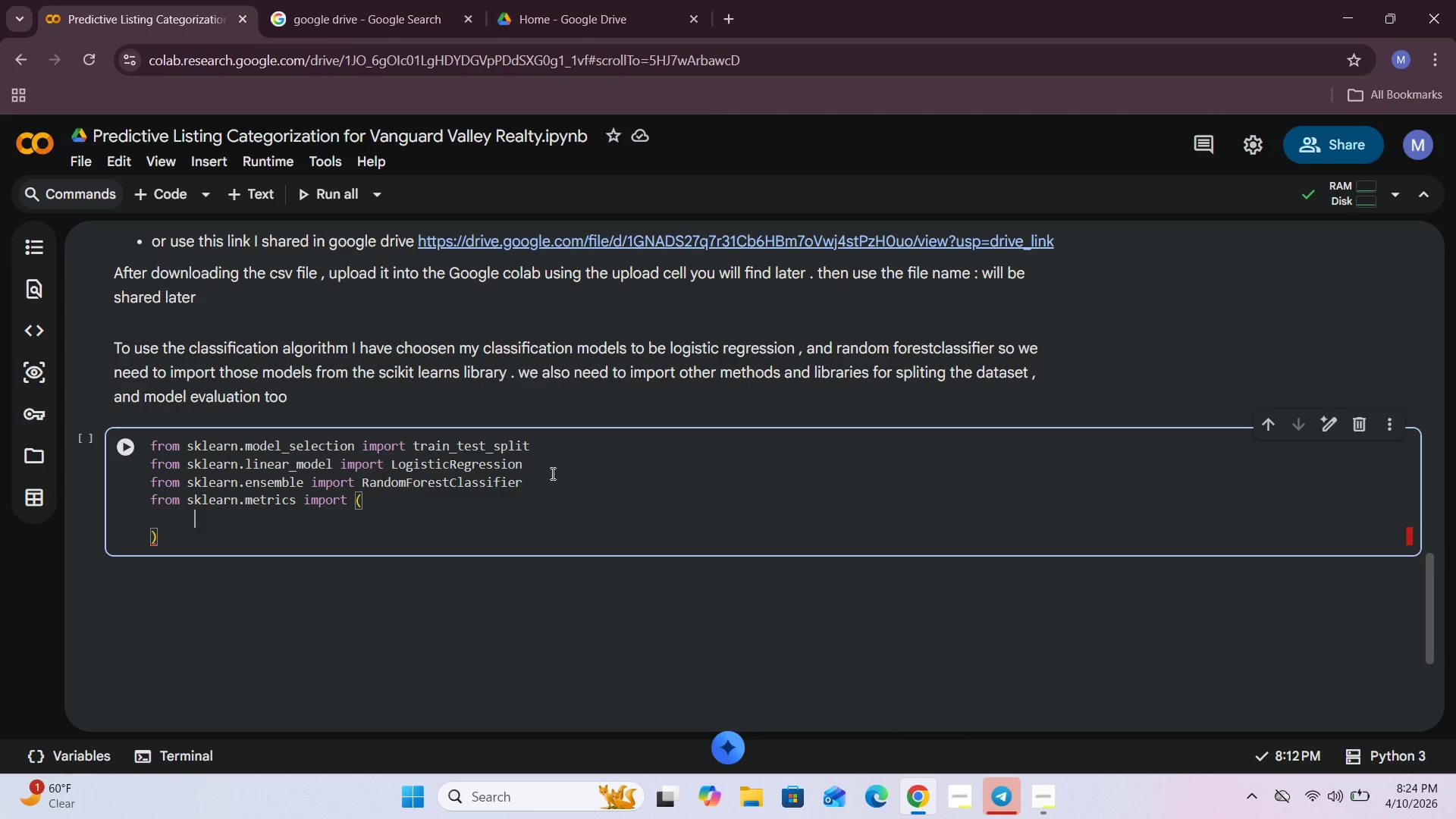 
key(Space)
 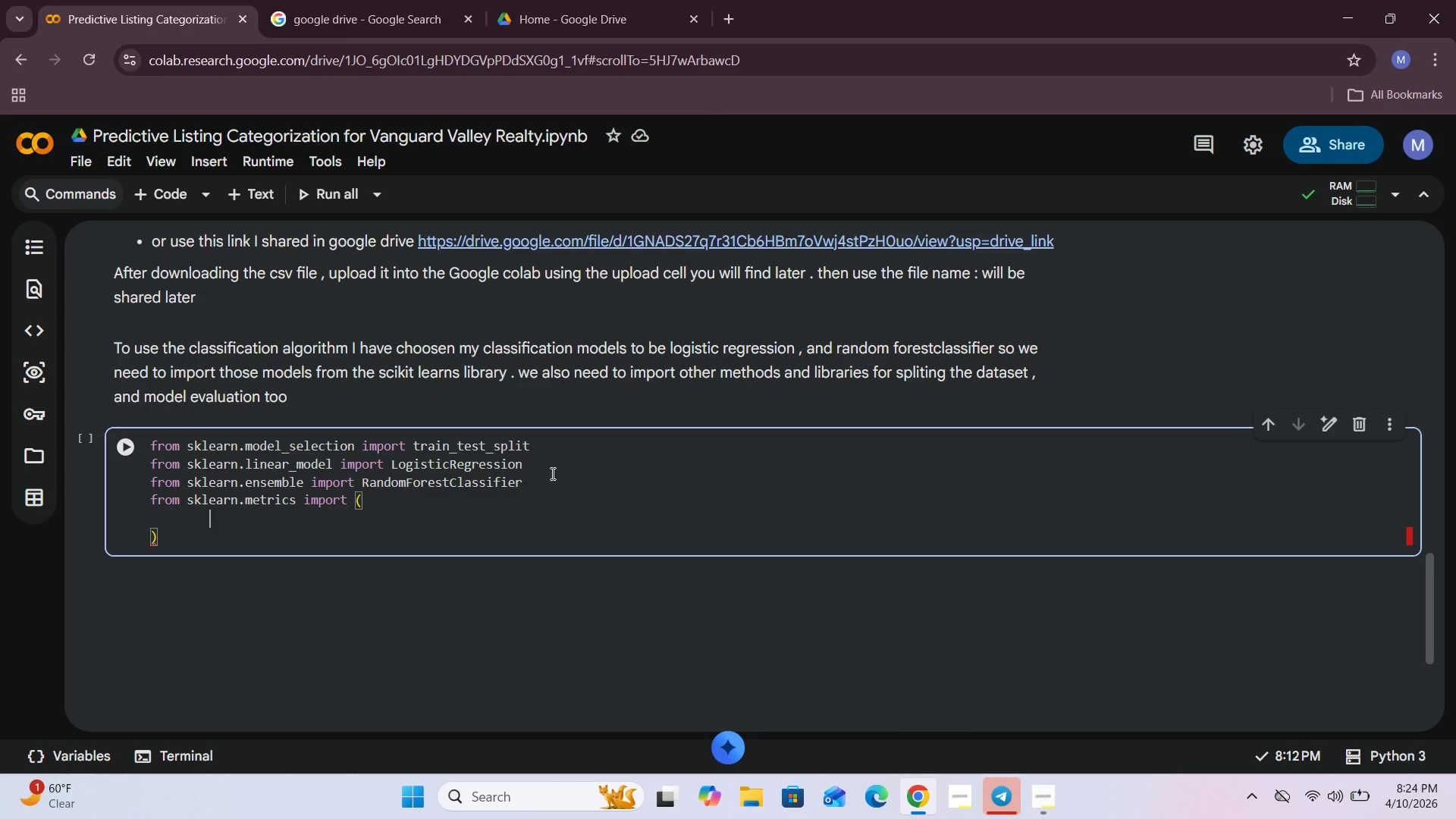 
key(Space)
 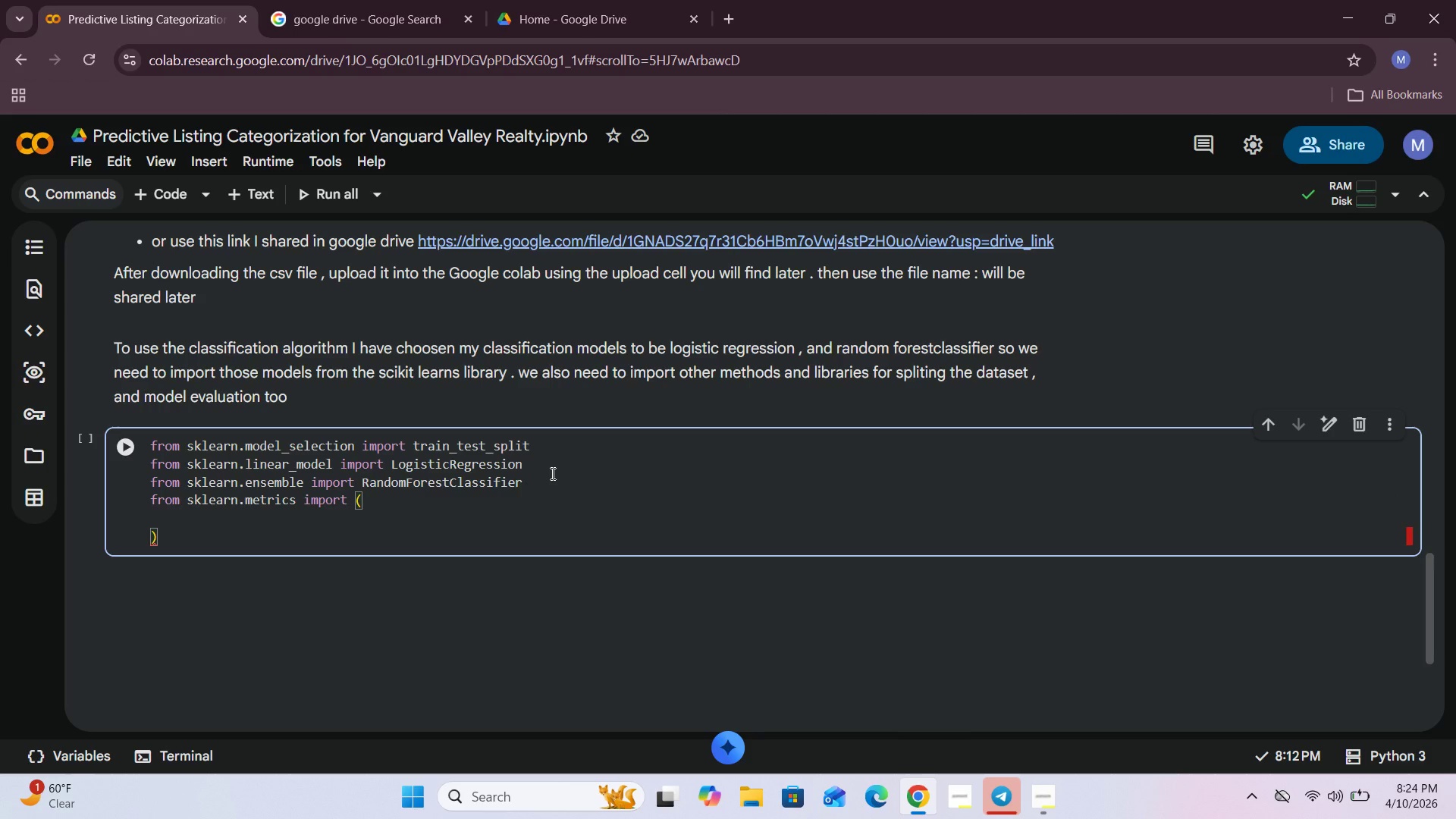 
type(confusin_mat)
key(Backspace)
type(trix,)
 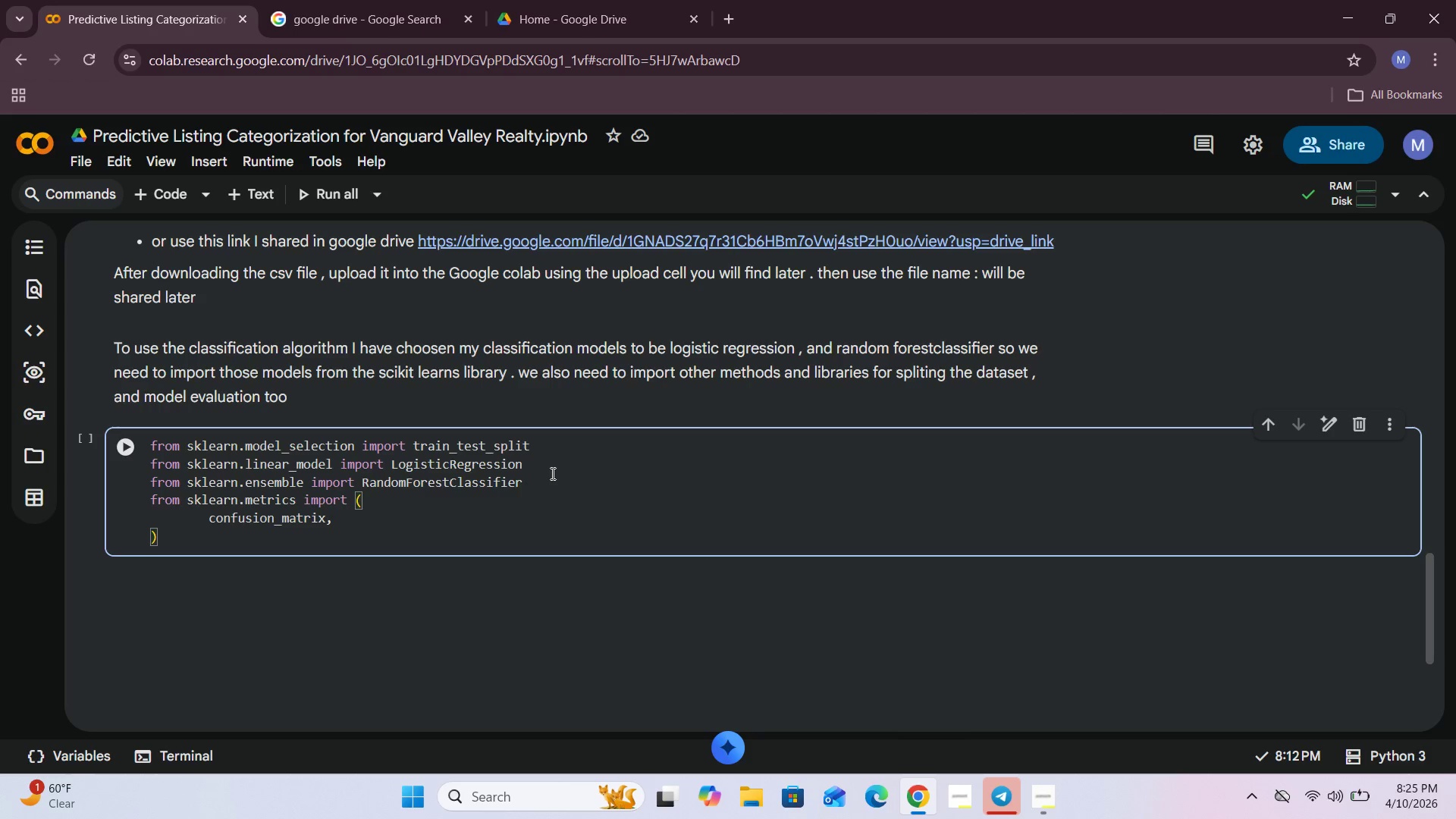 
key(Enter)
 